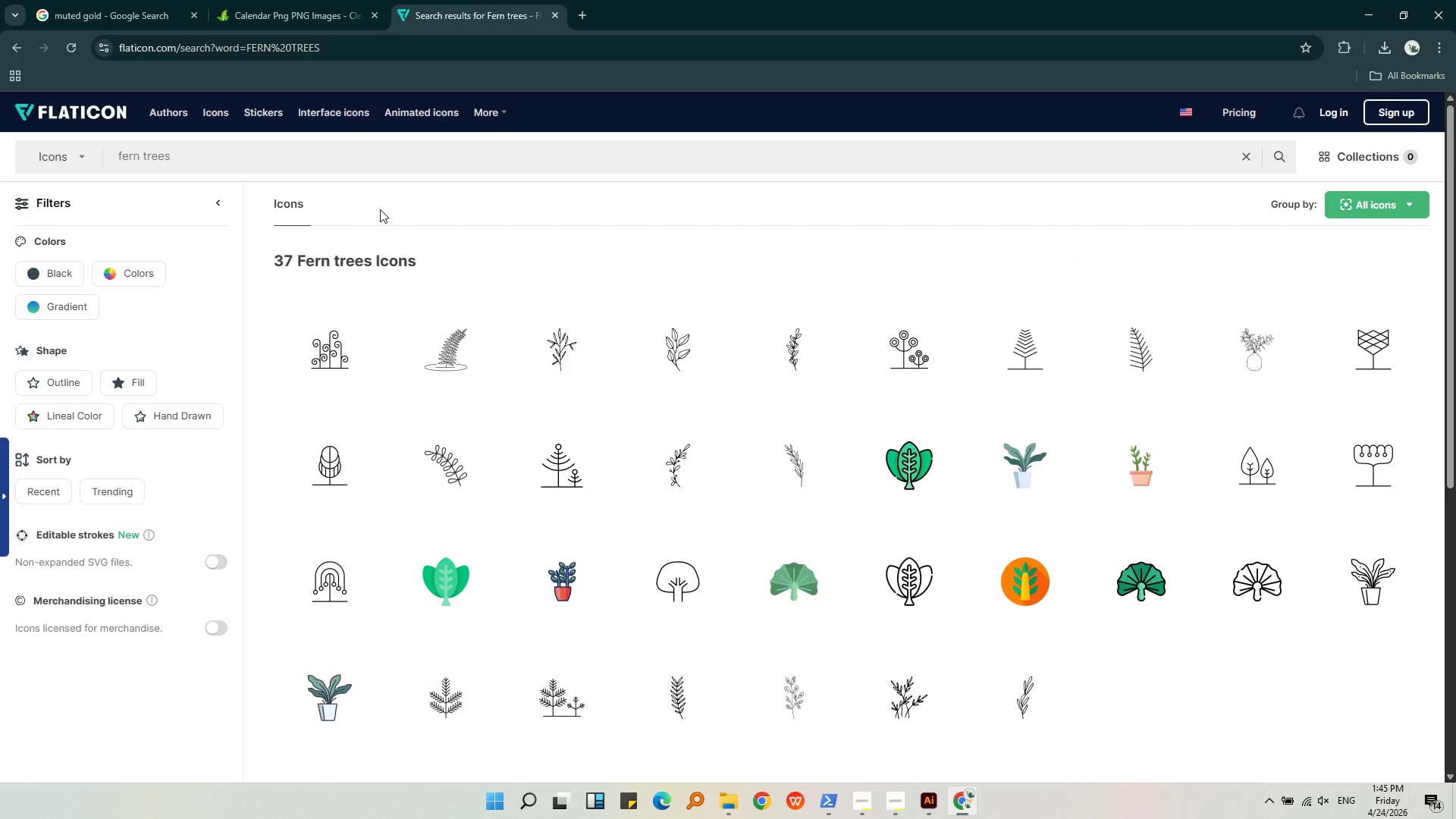 
left_click([359, 196])
 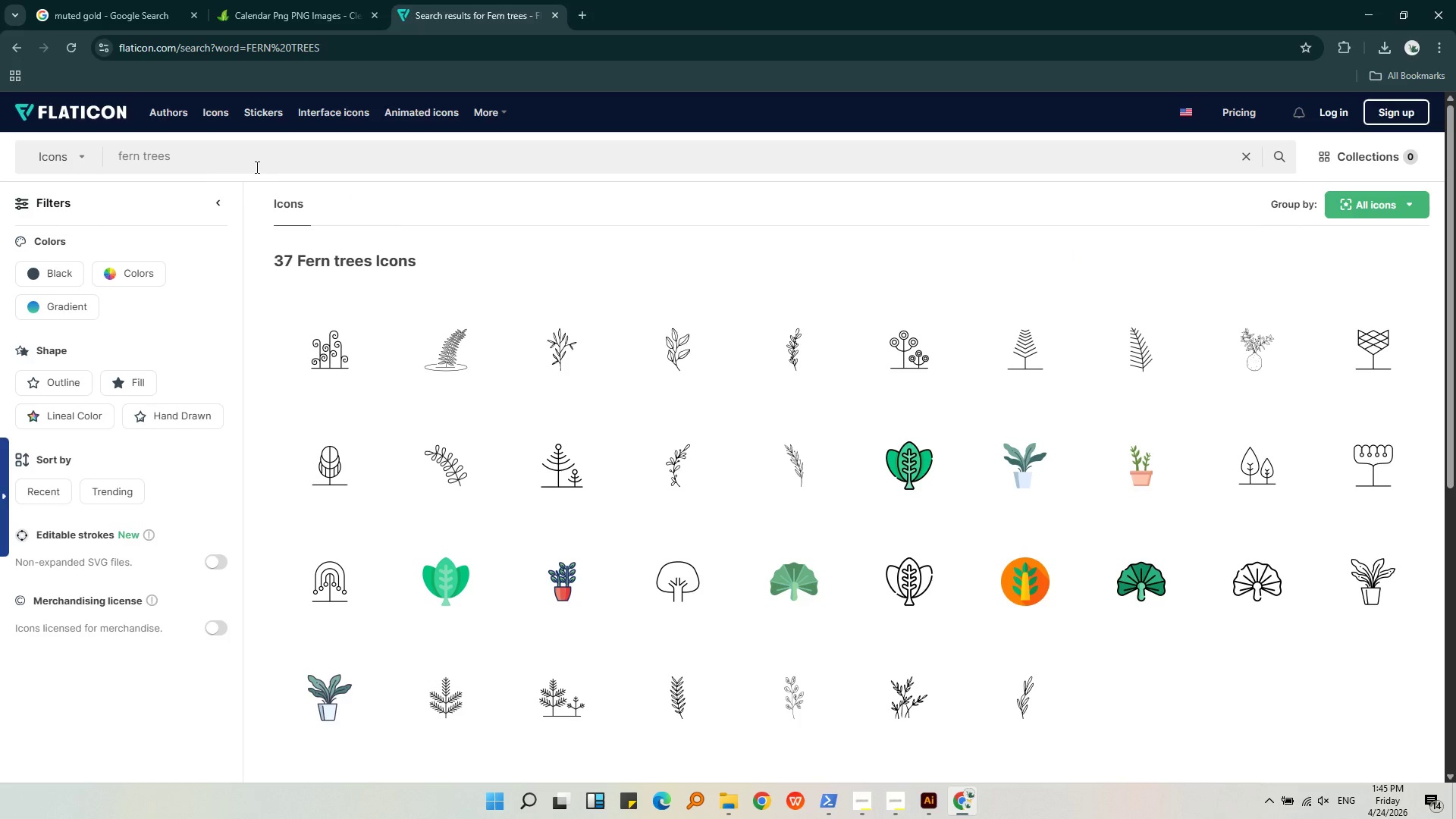 
left_click_drag(start_coordinate=[256, 167], to_coordinate=[0, 180])
 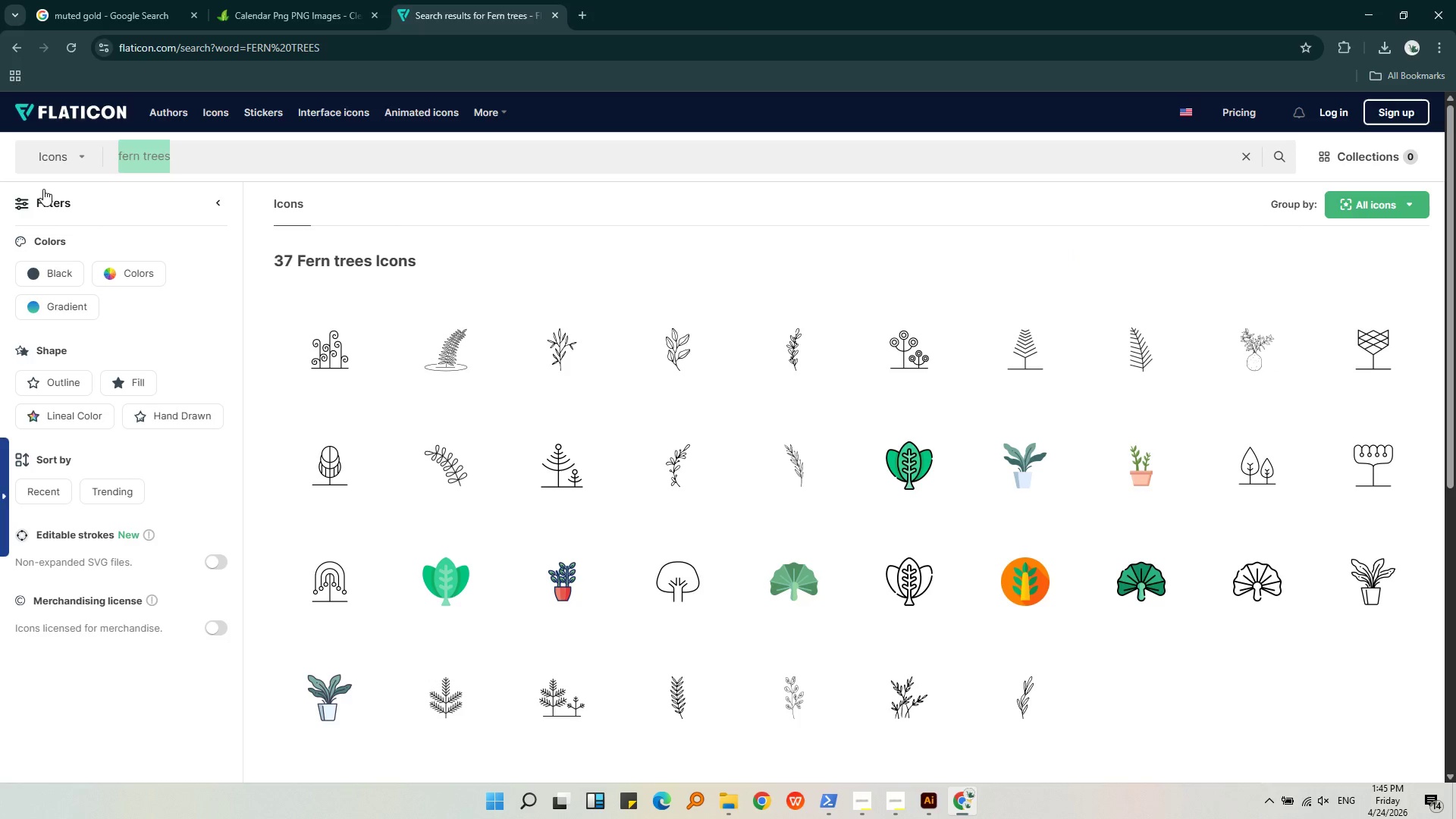 
type(FIRE PIT)
 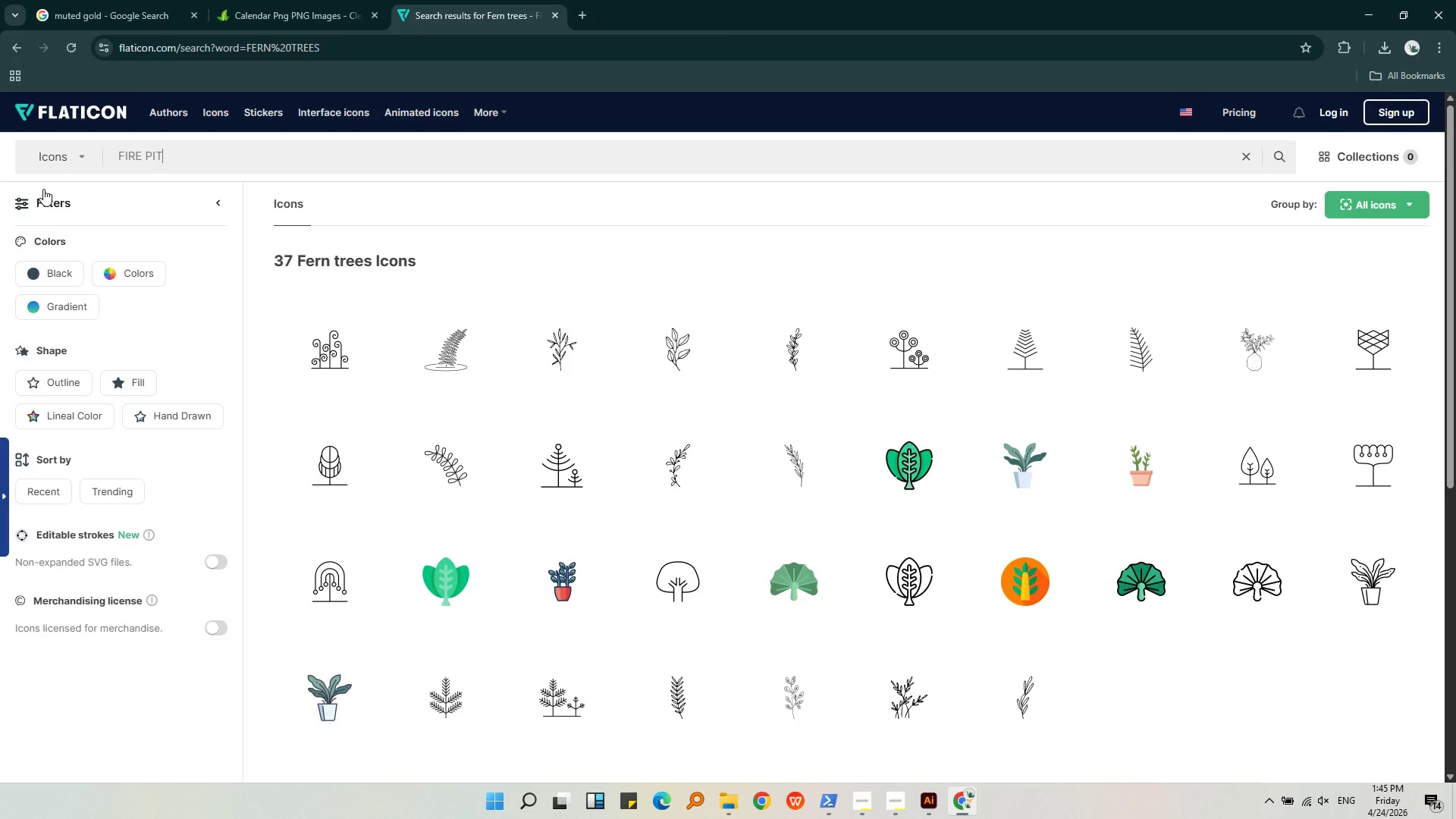 
key(Enter)
 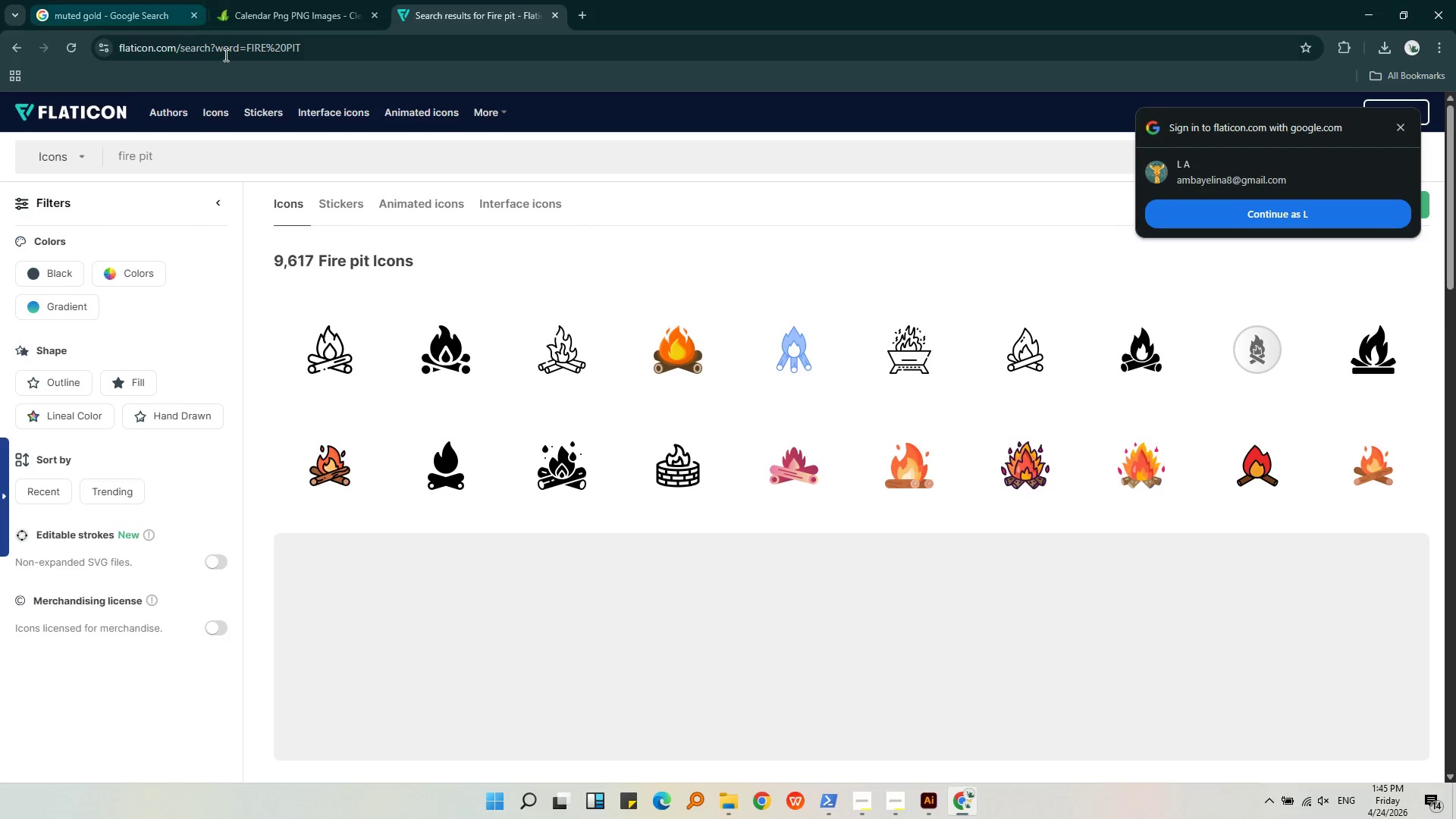 
wait(6.7)
 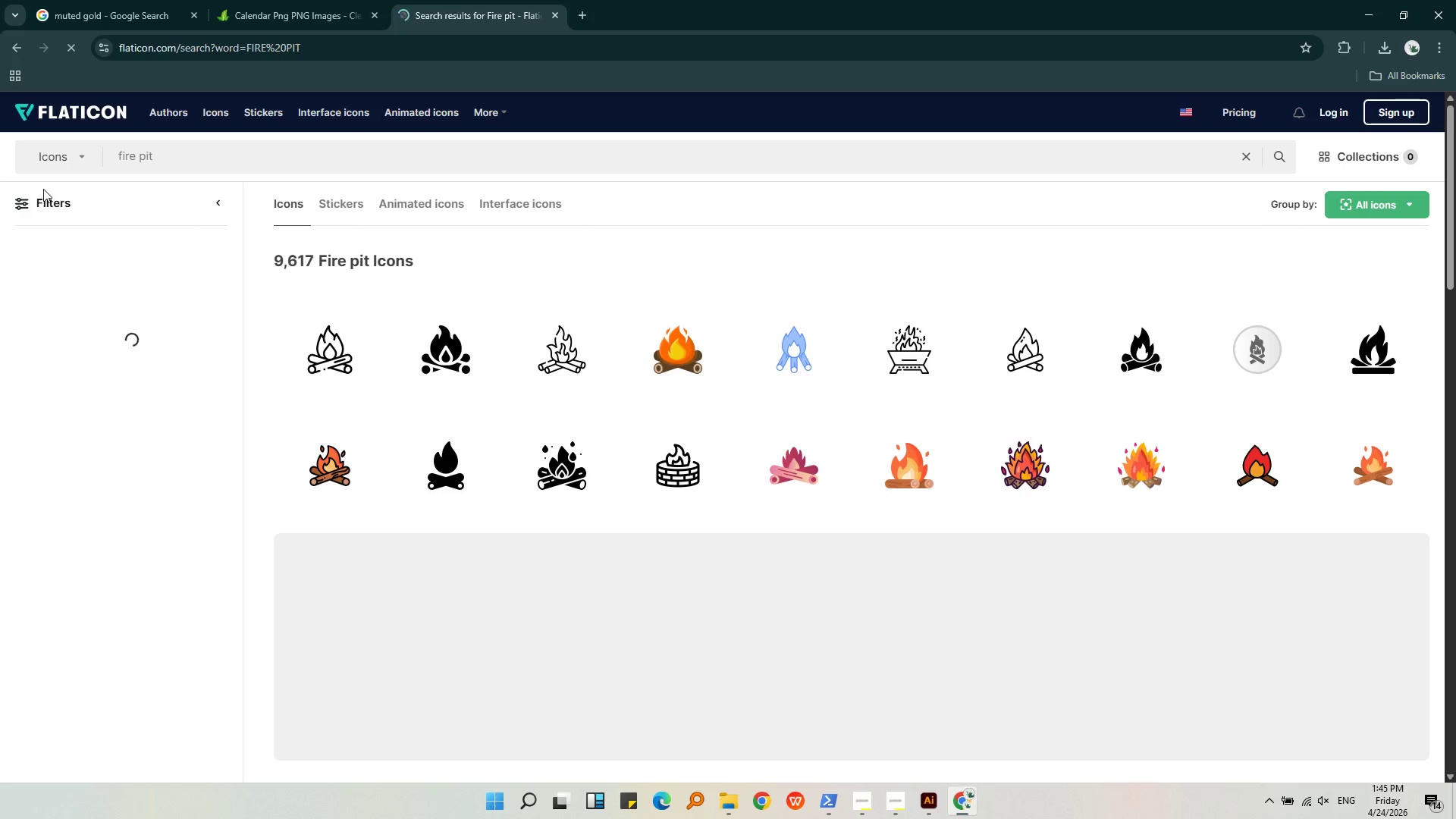 
left_click([1056, 374])
 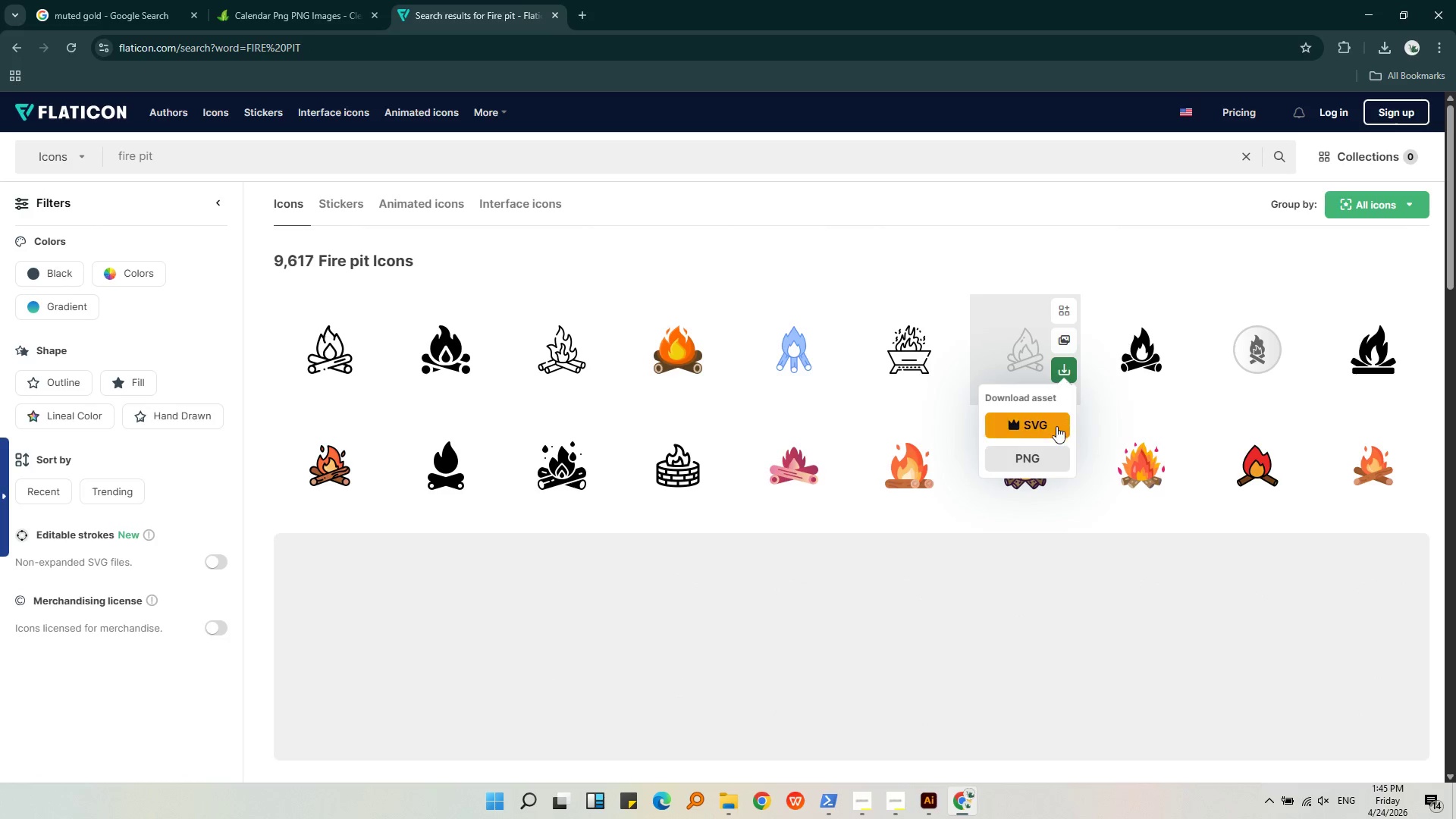 
left_click([1056, 453])
 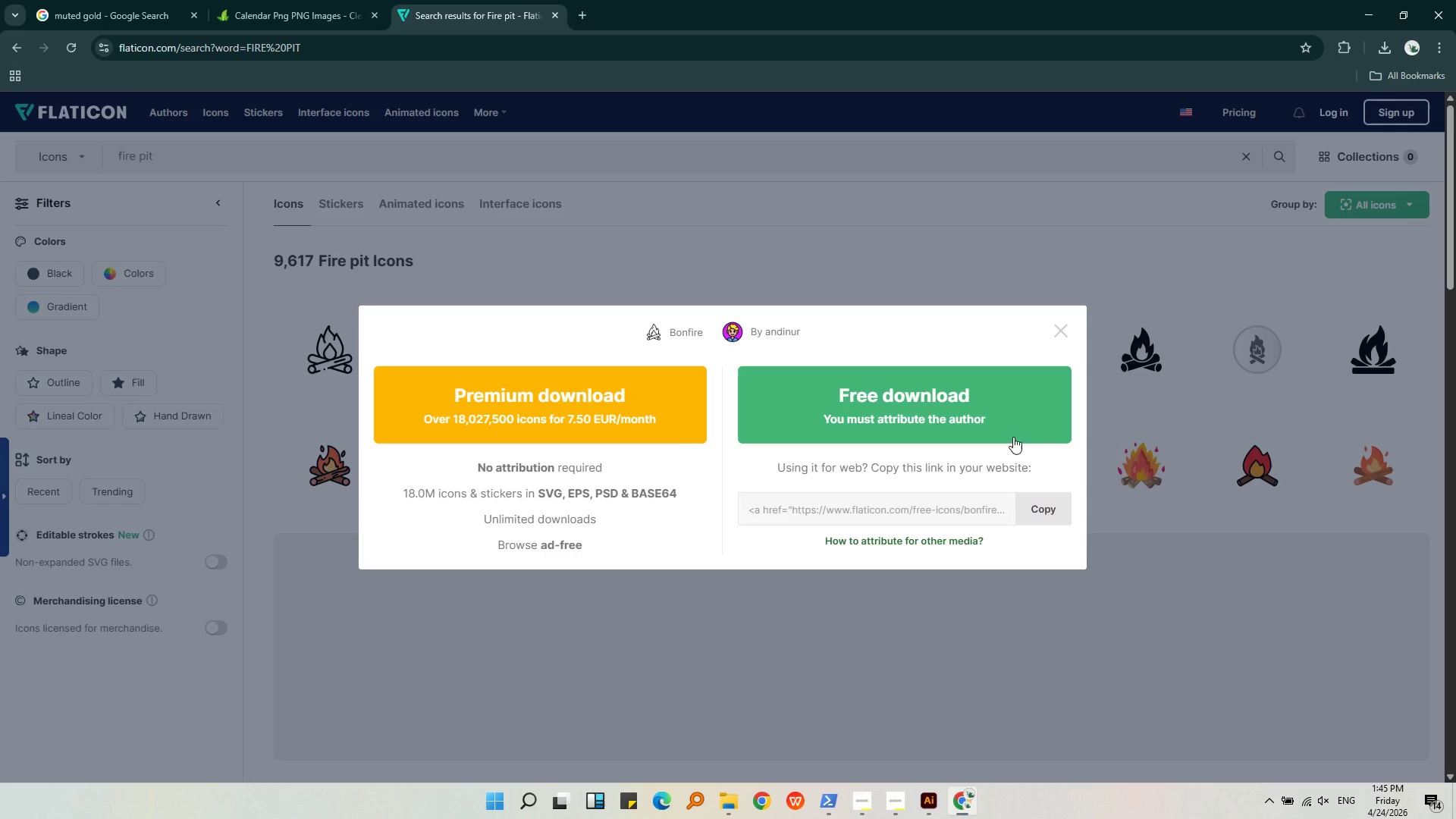 
left_click([996, 418])
 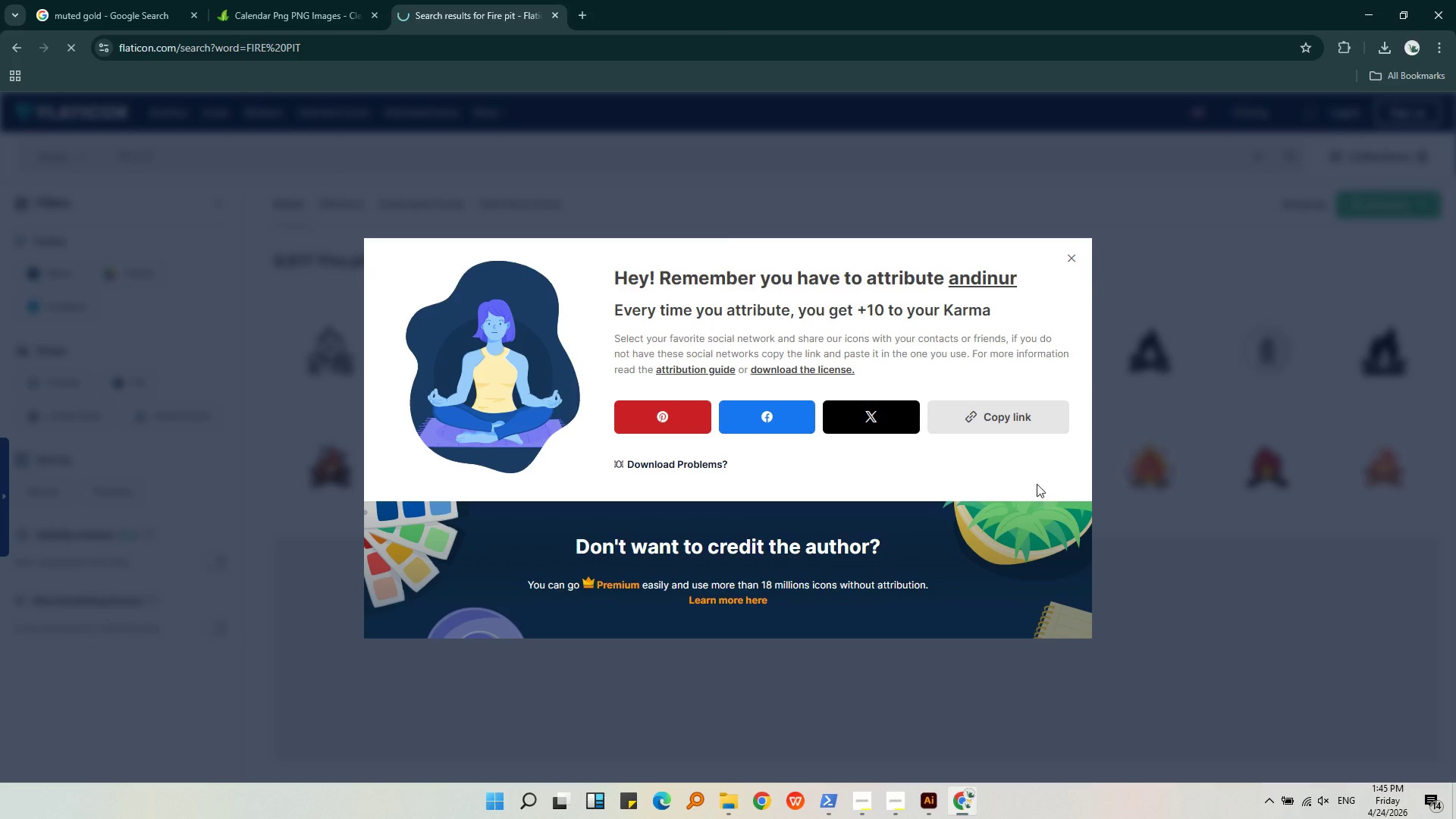 
left_click([1028, 415])
 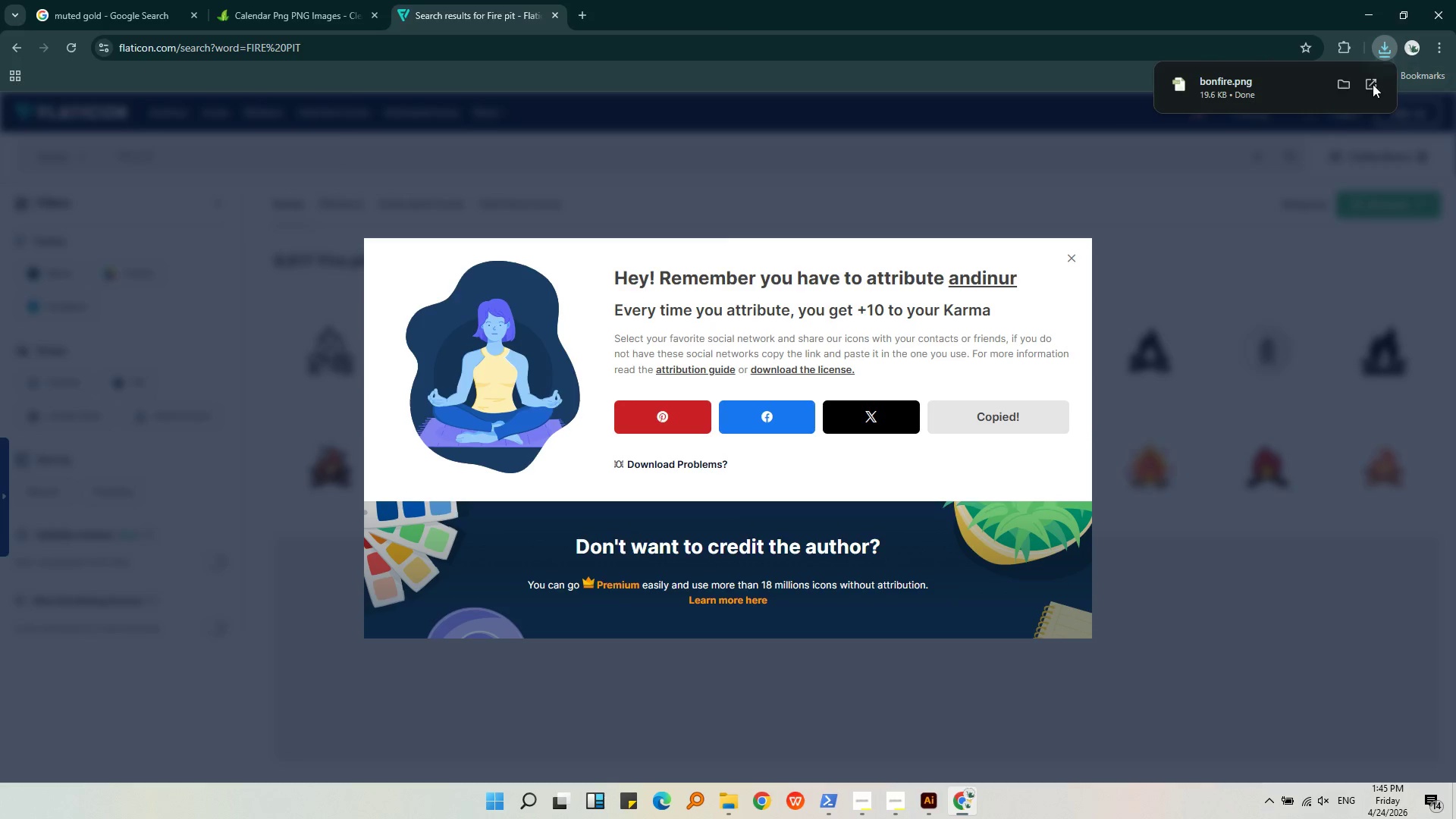 
left_click([1346, 83])
 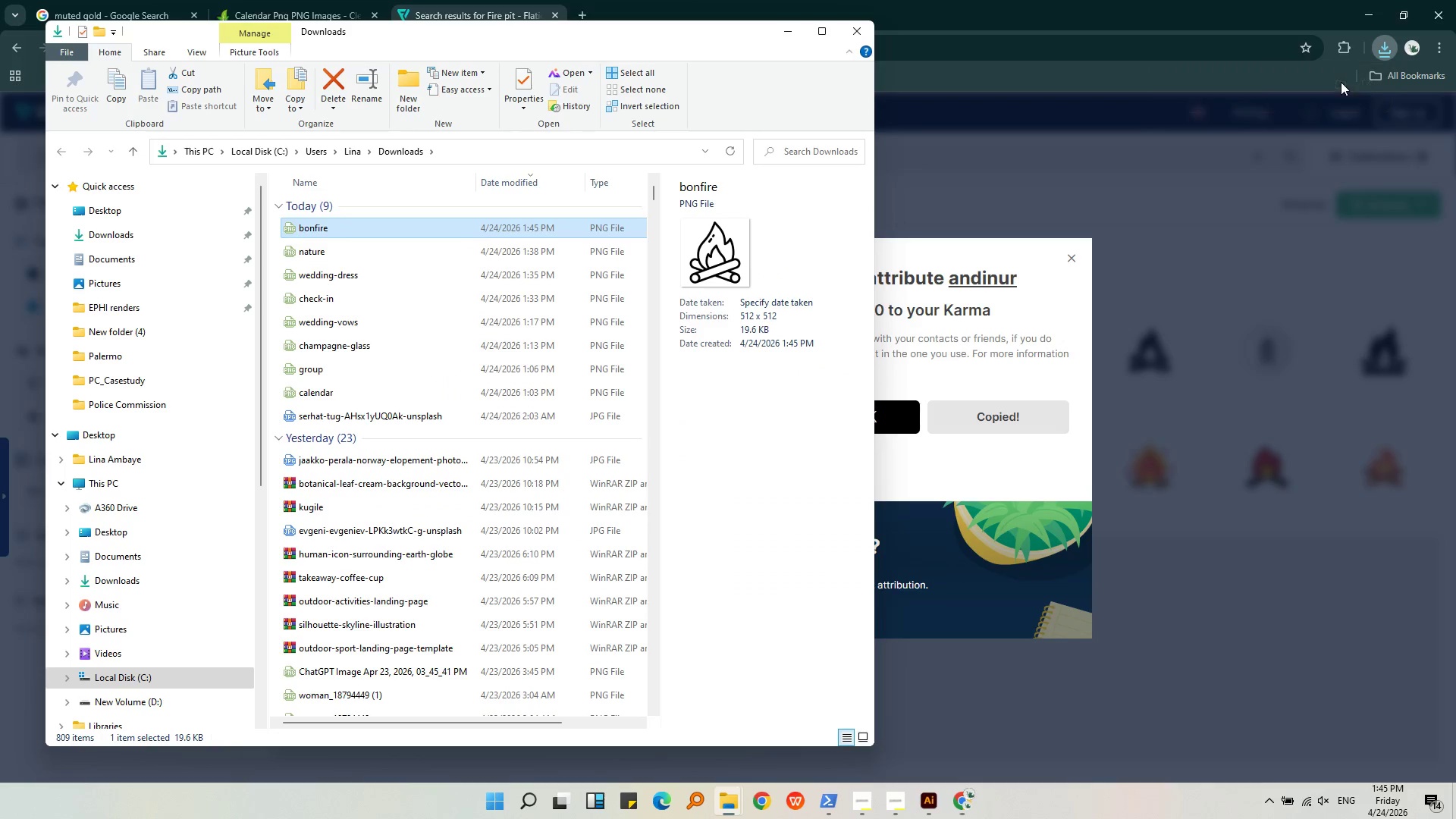 
key(Control+C)
 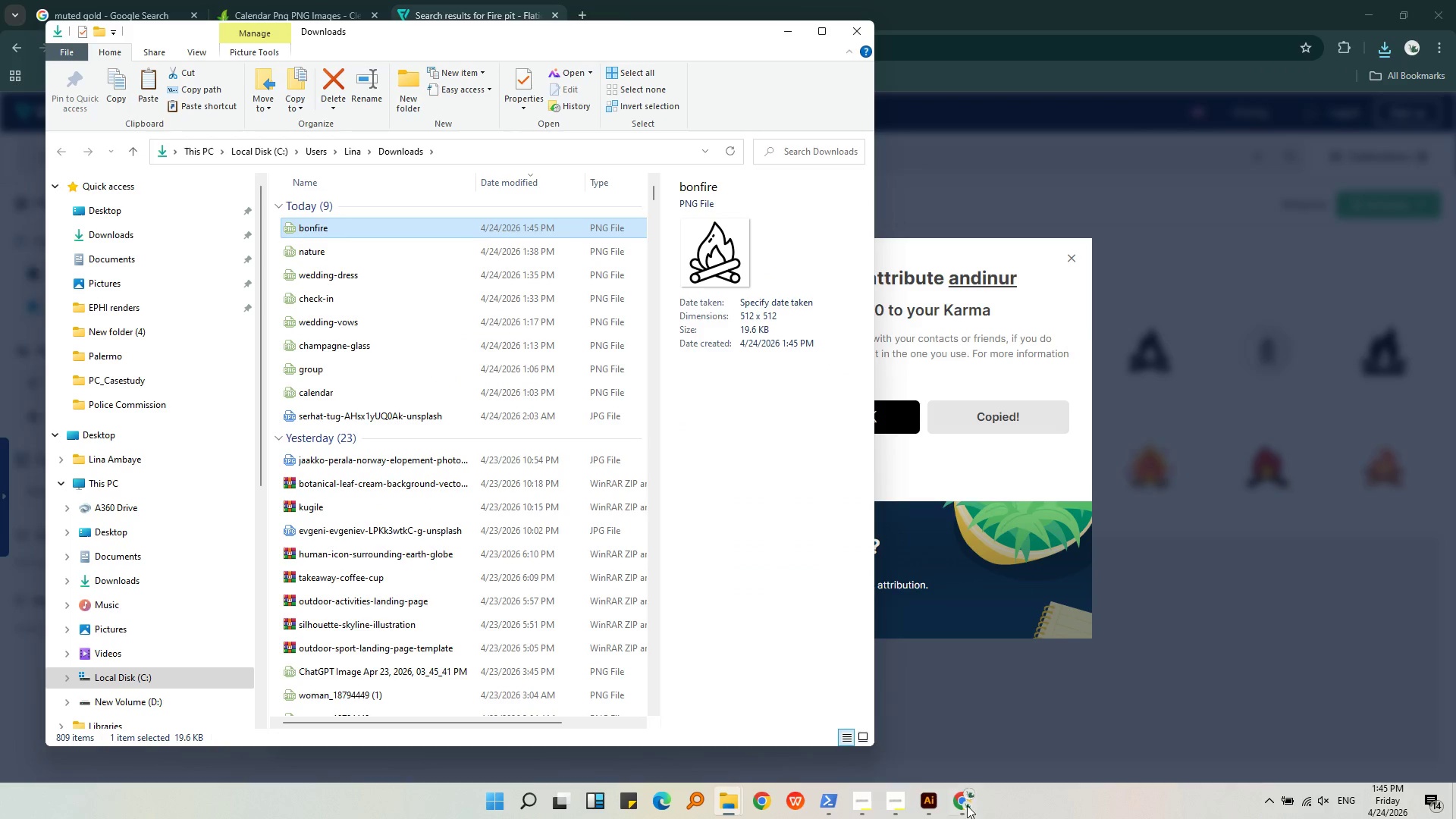 
left_click([924, 811])
 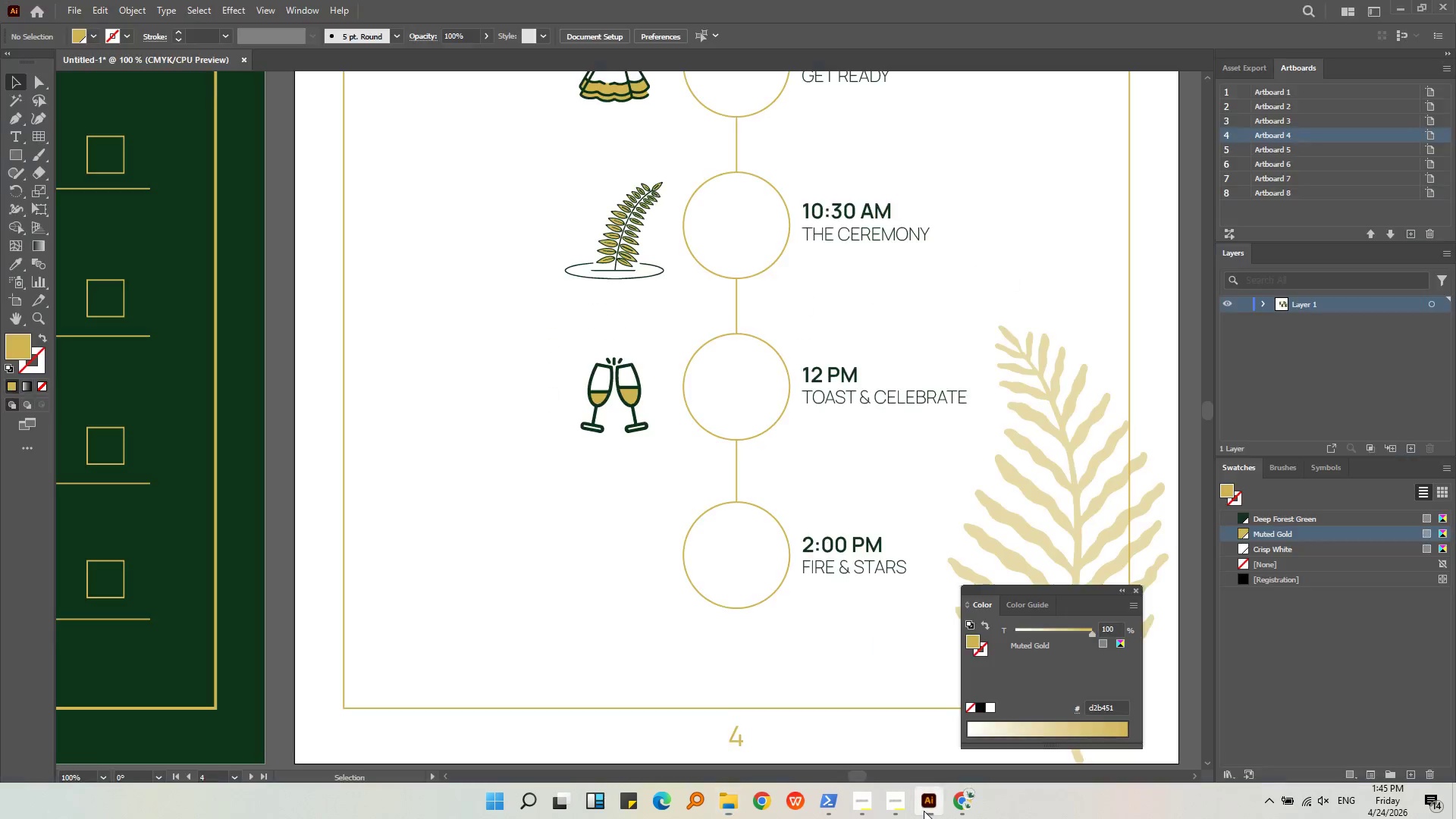 
key(Control+V)
 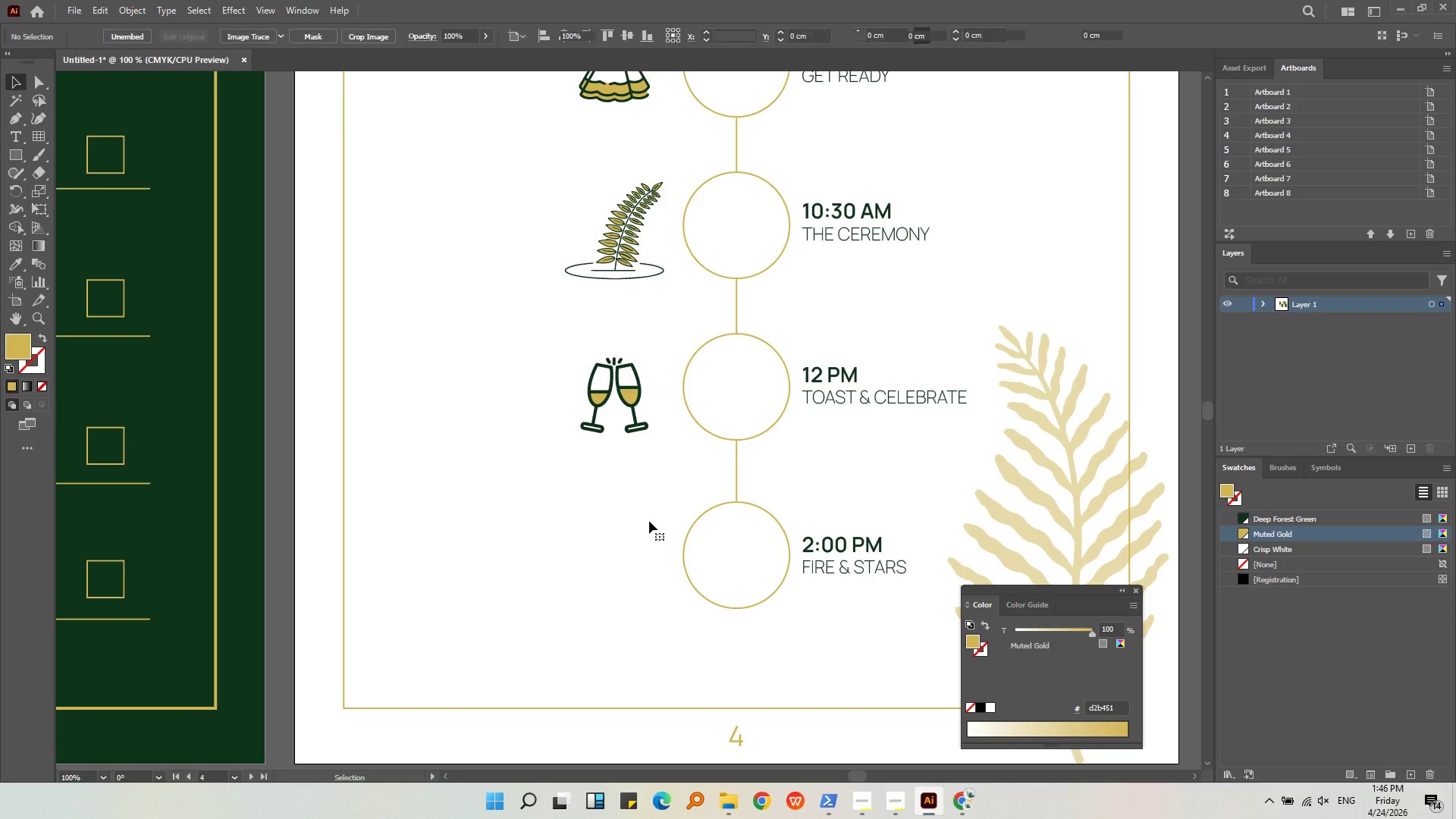 
hold_key(key=AltLeft, duration=0.45)
scroll: coordinate [518, 420], scroll_direction: down, amount: 2.0
 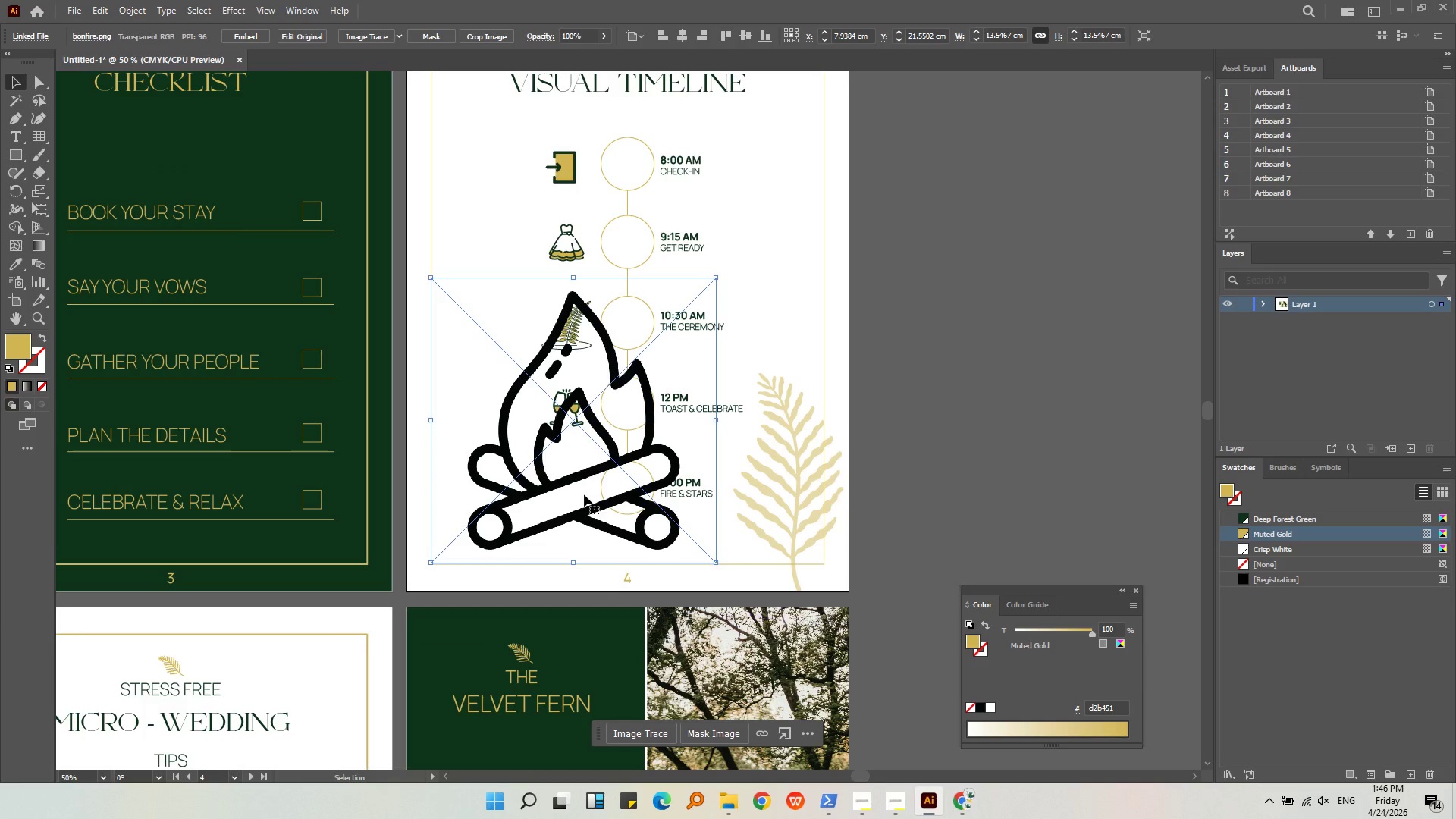 
left_click_drag(start_coordinate=[584, 495], to_coordinate=[682, 482])
 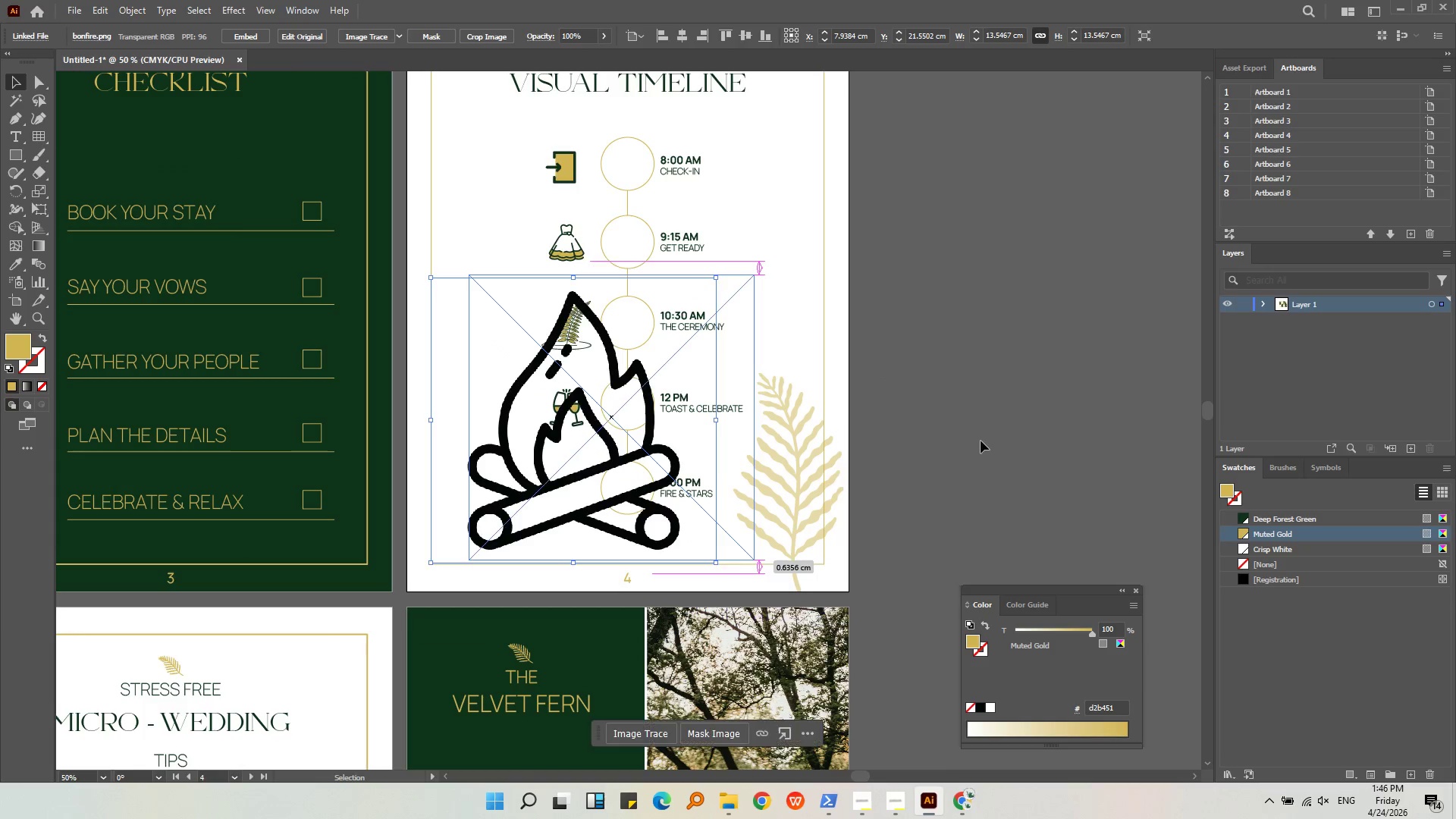 
left_click_drag(start_coordinate=[956, 453], to_coordinate=[983, 433])
 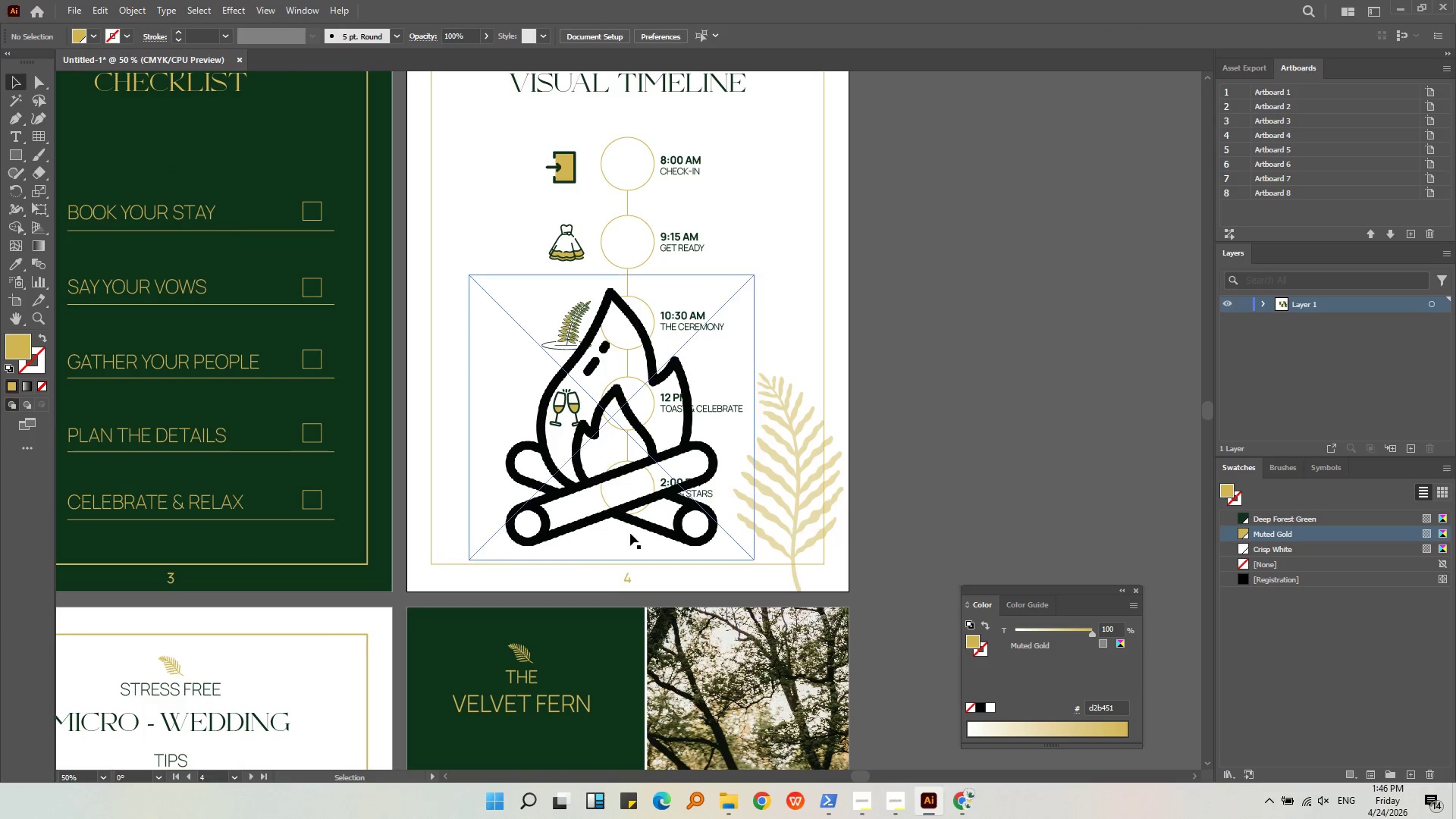 
left_click([520, 533])
 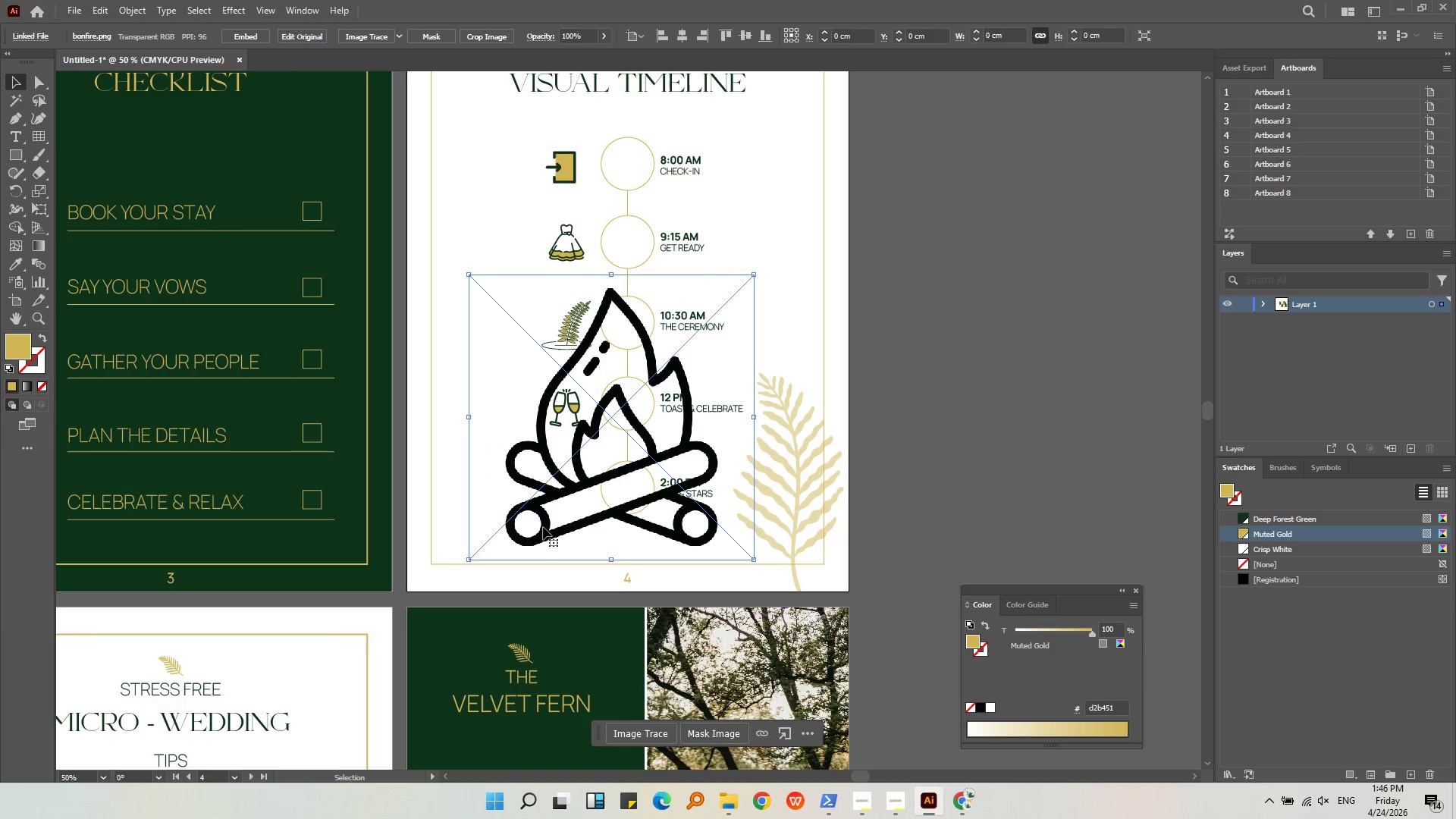 
left_click_drag(start_coordinate=[544, 526], to_coordinate=[1087, 437])
 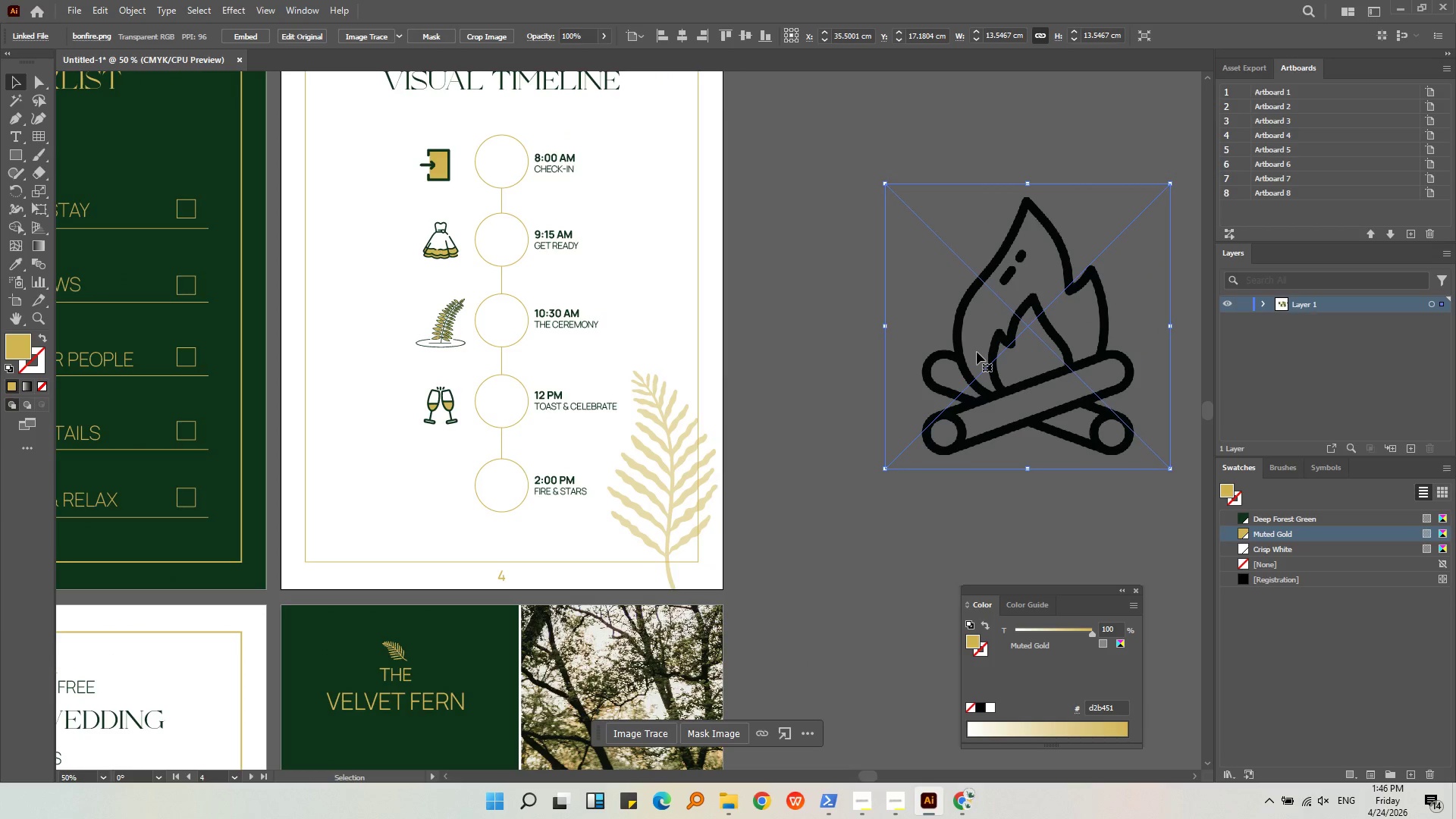 
hold_key(key=ShiftLeft, duration=1.52)
left_click_drag(start_coordinate=[1170, 470], to_coordinate=[1150, 233])
 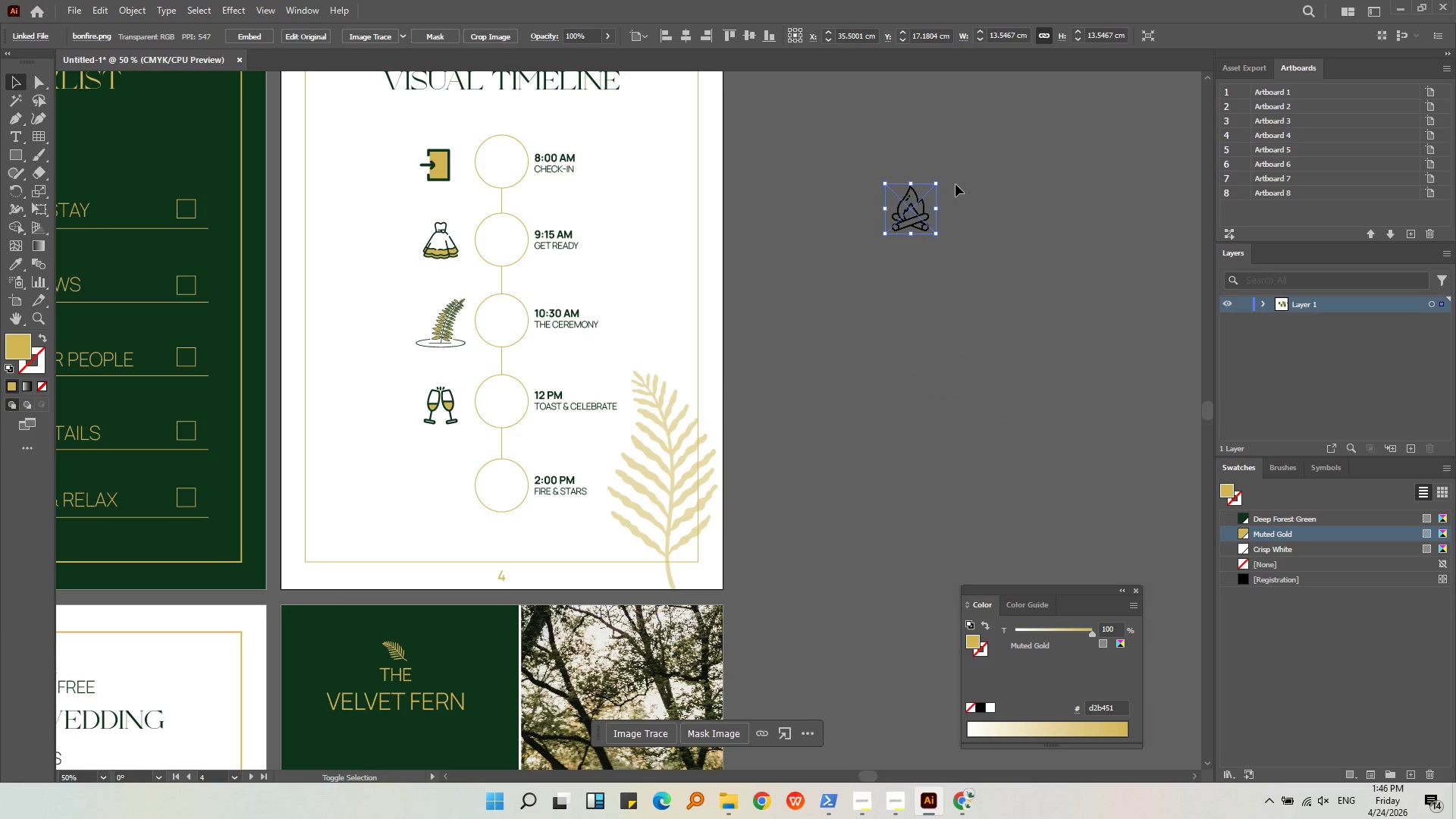 
key(Alt+AltLeft)
 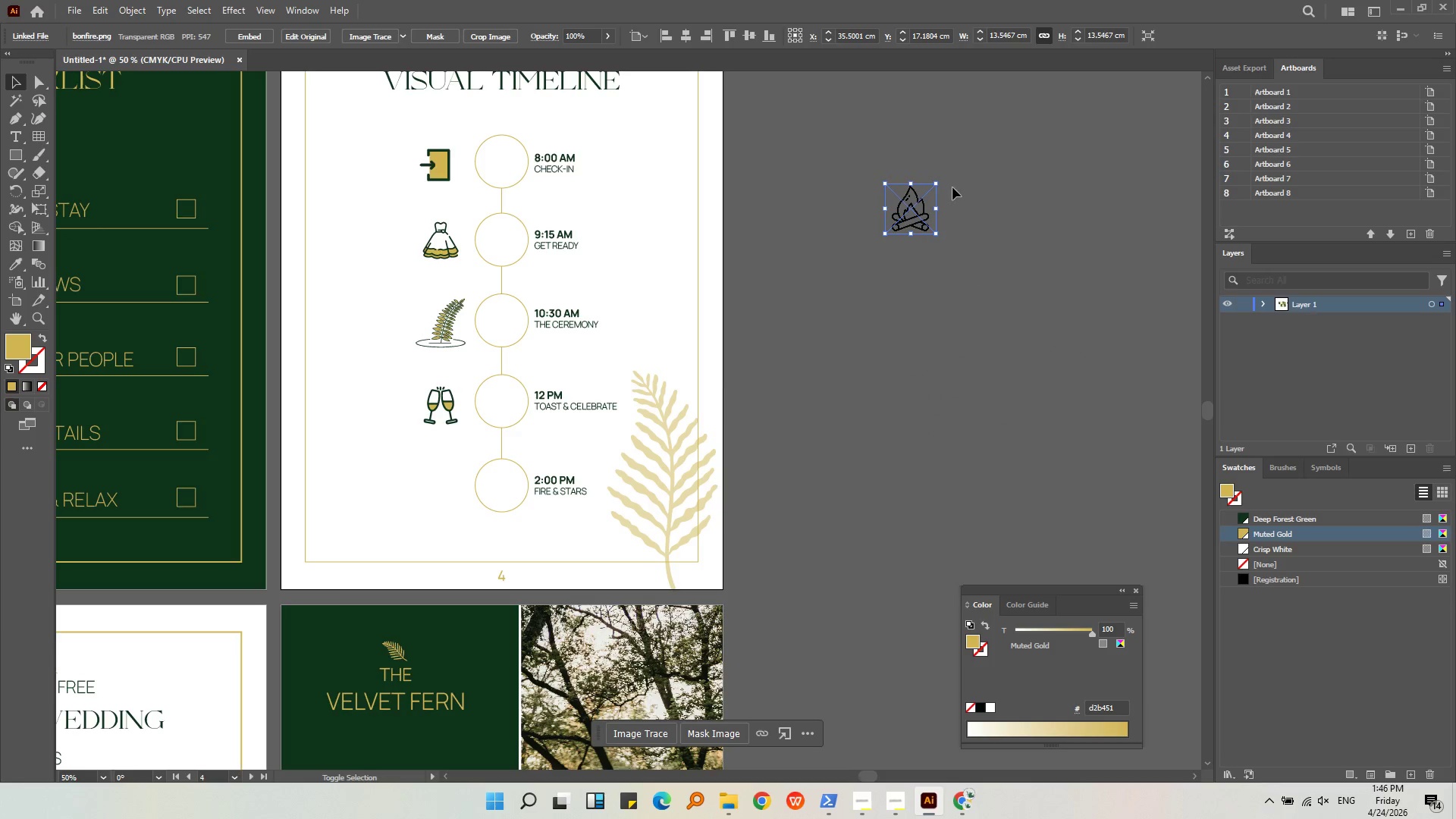 
left_click_drag(start_coordinate=[887, 258], to_coordinate=[821, 341])
 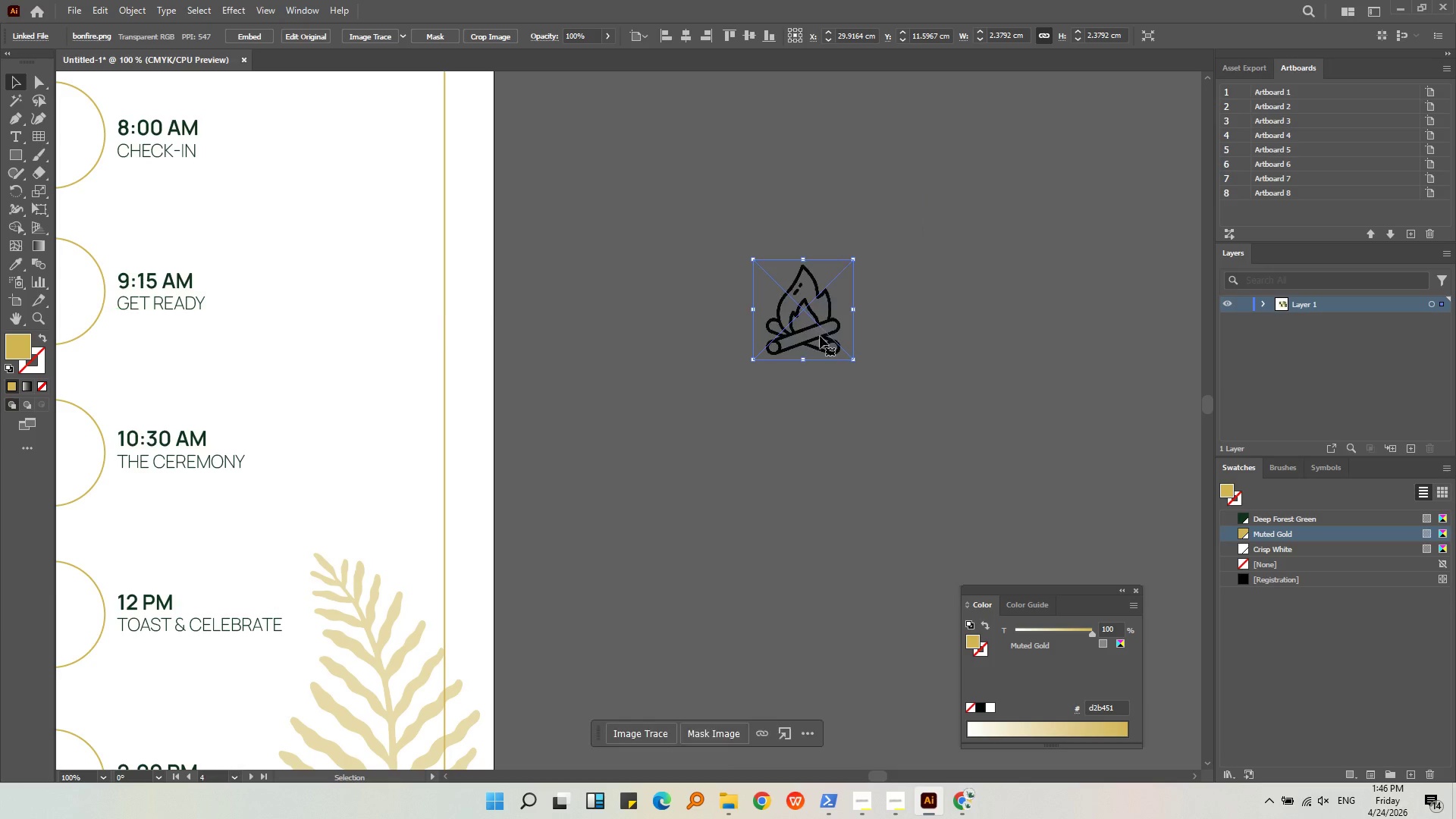 
scroll: coordinate [952, 189], scroll_direction: up, amount: 2.0
 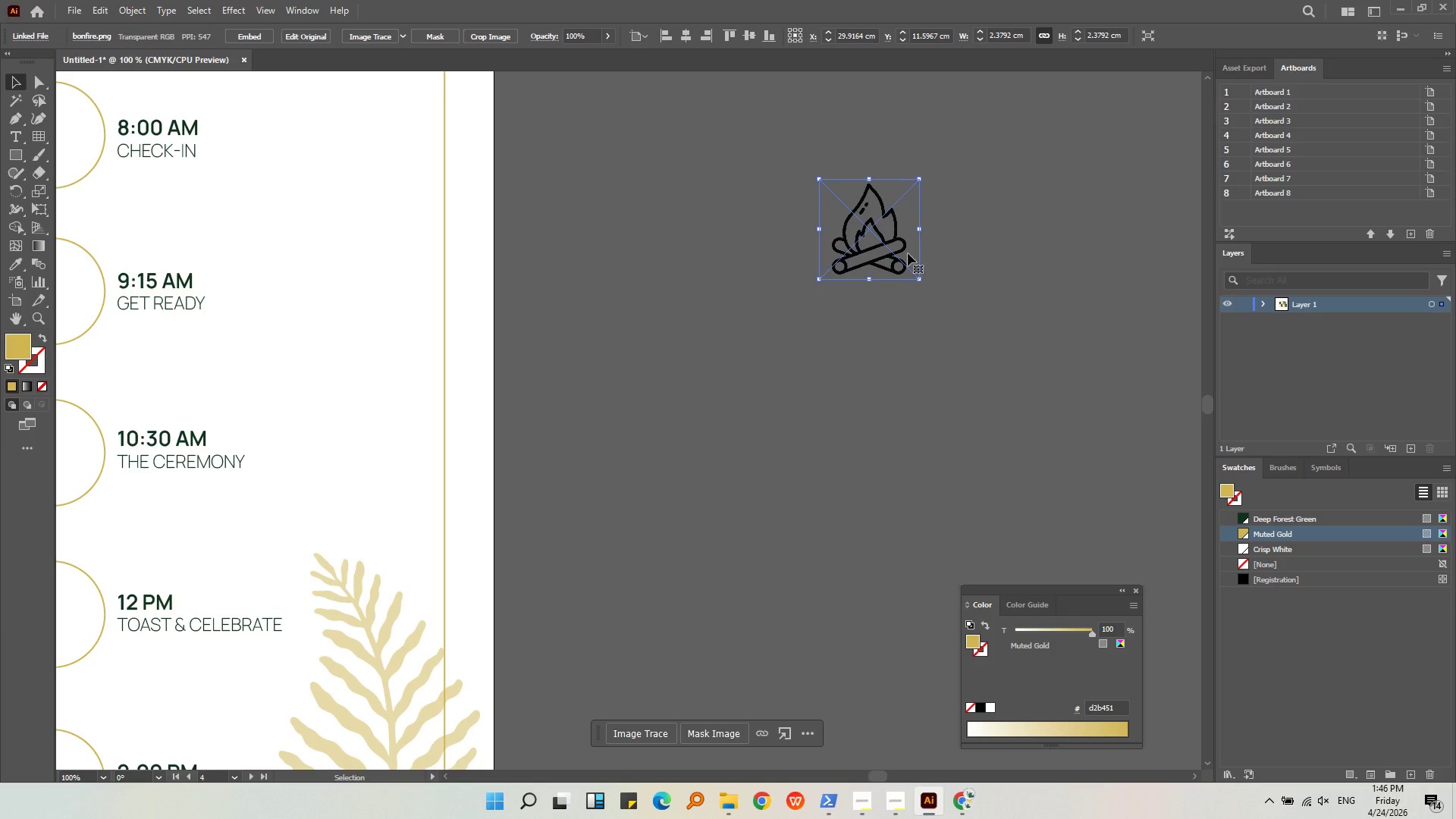 
hold_key(key=AltLeft, duration=0.38)
 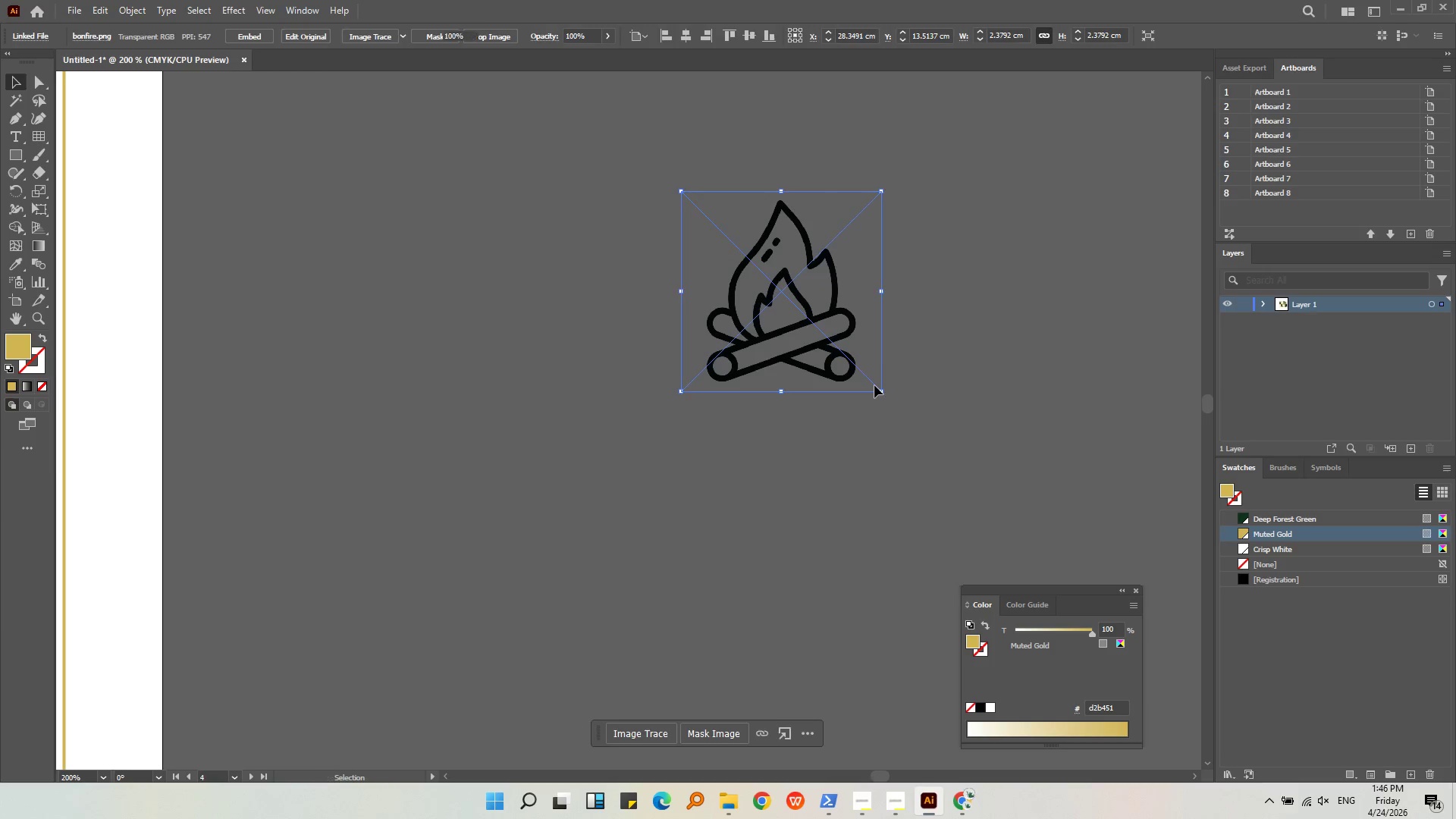 
hold_key(key=ShiftLeft, duration=0.73)
 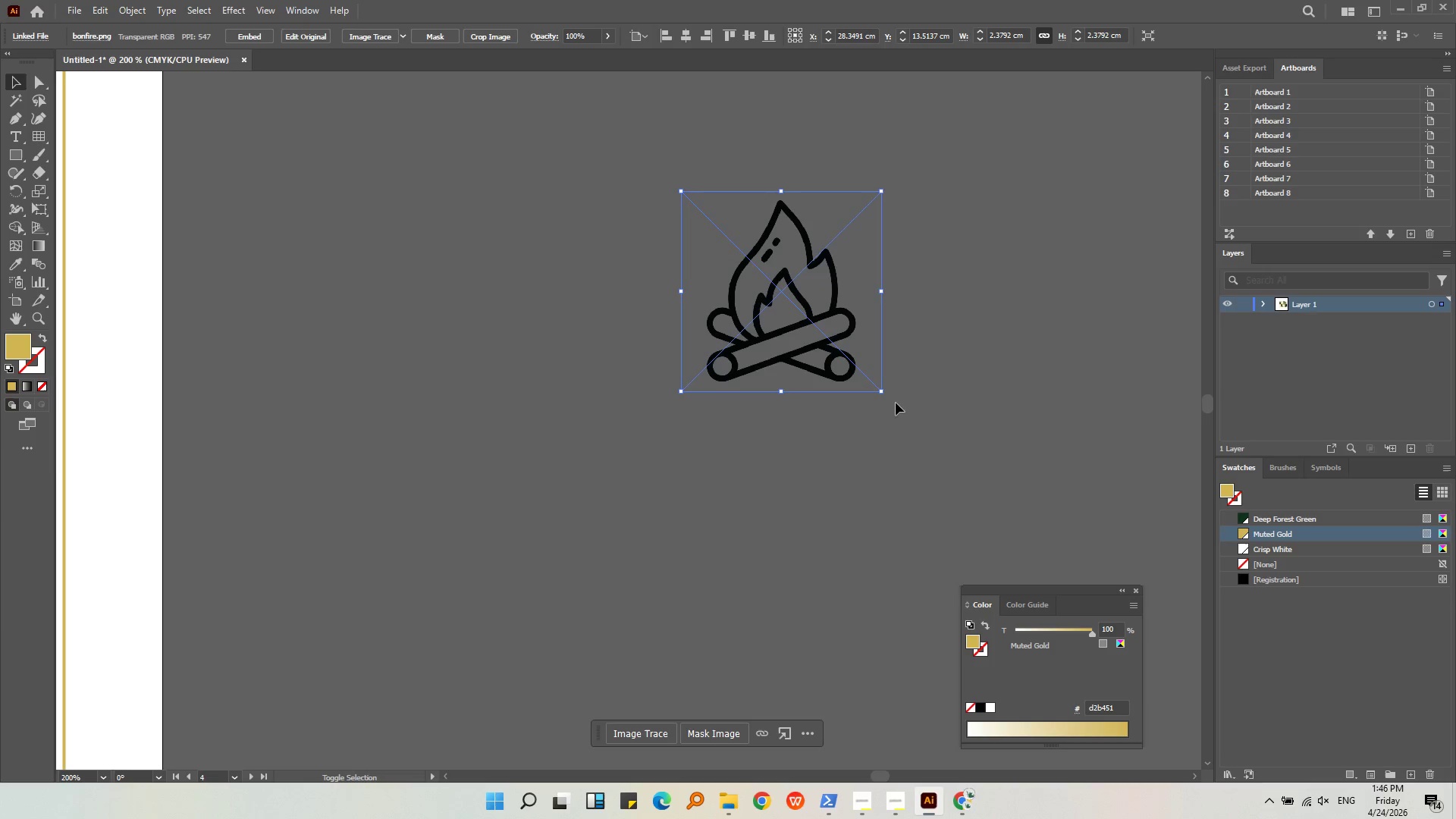 
scroll: coordinate [824, 327], scroll_direction: up, amount: 2.0
 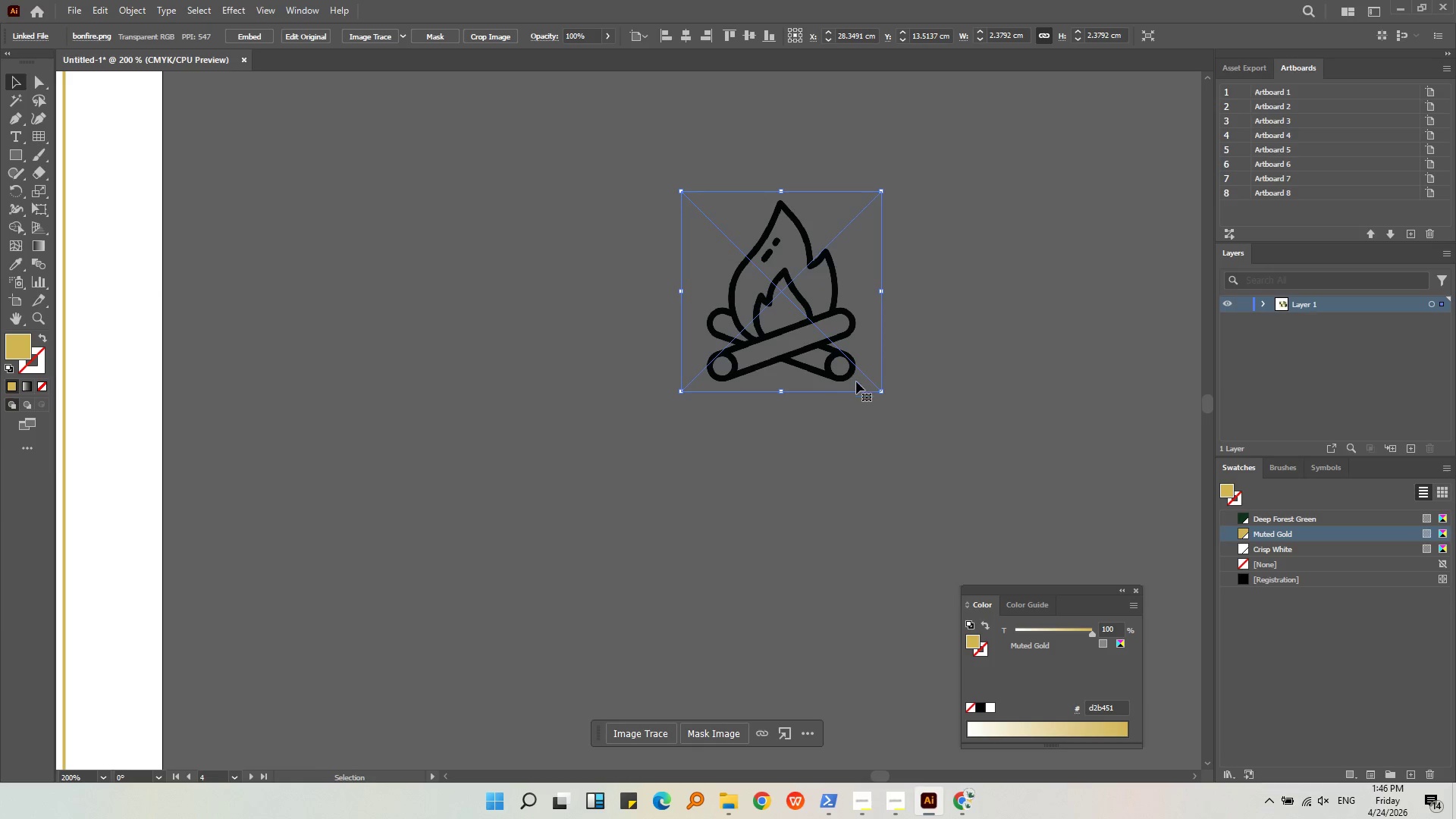 
left_click([874, 385])
 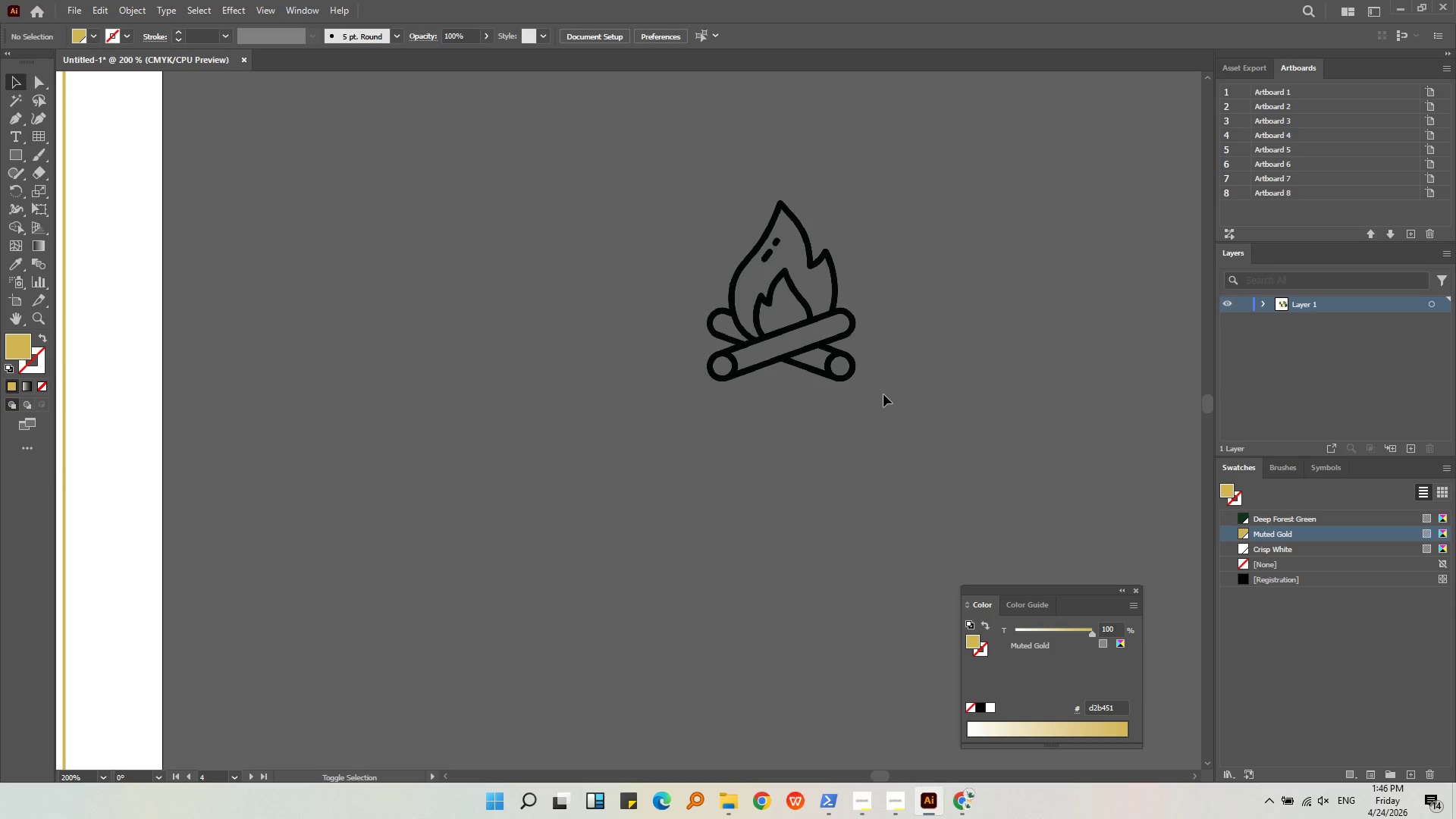 
left_click([873, 382])
 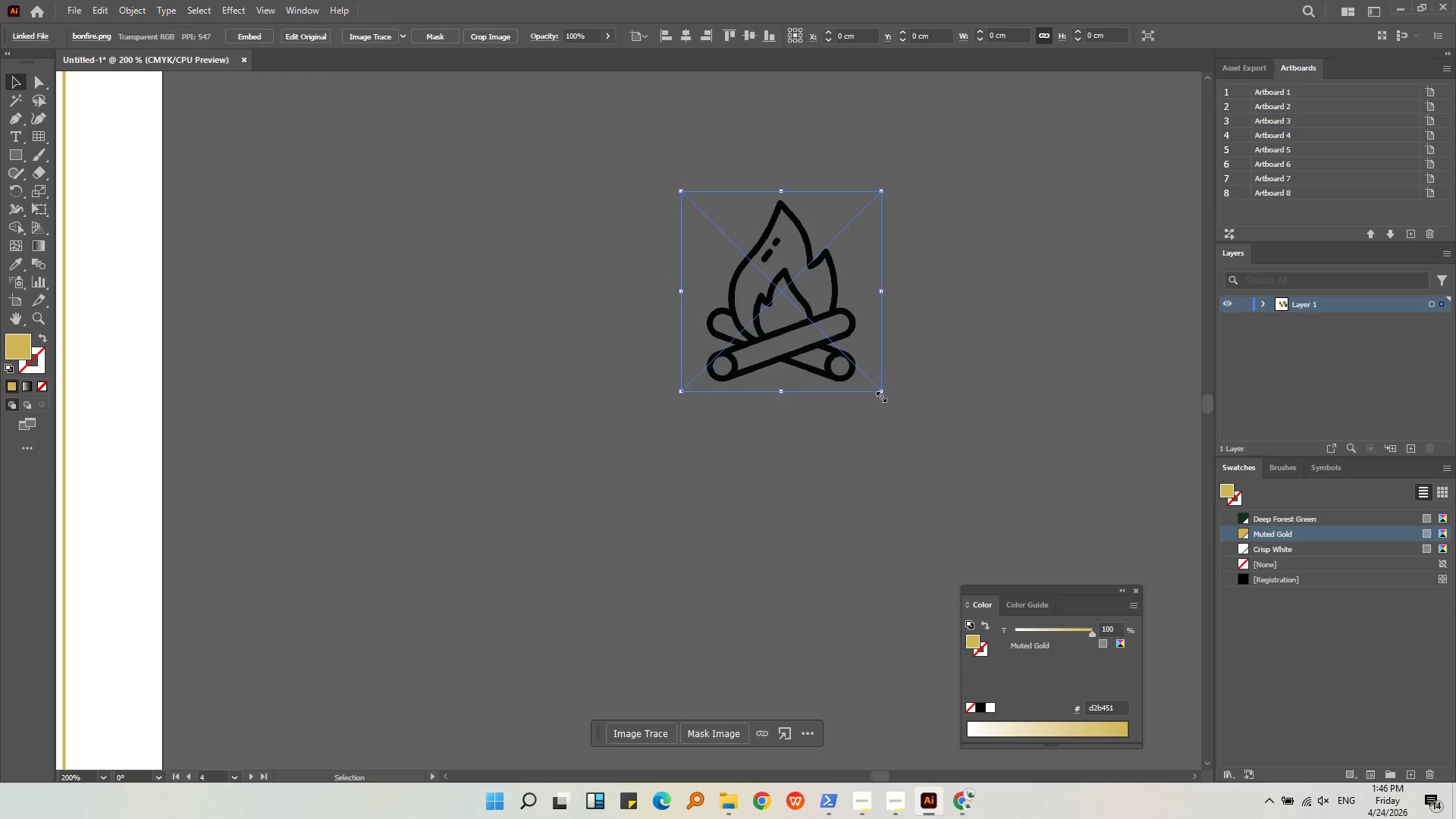 
hold_key(key=ShiftLeft, duration=0.98)
left_click_drag(start_coordinate=[883, 392], to_coordinate=[880, 355])
 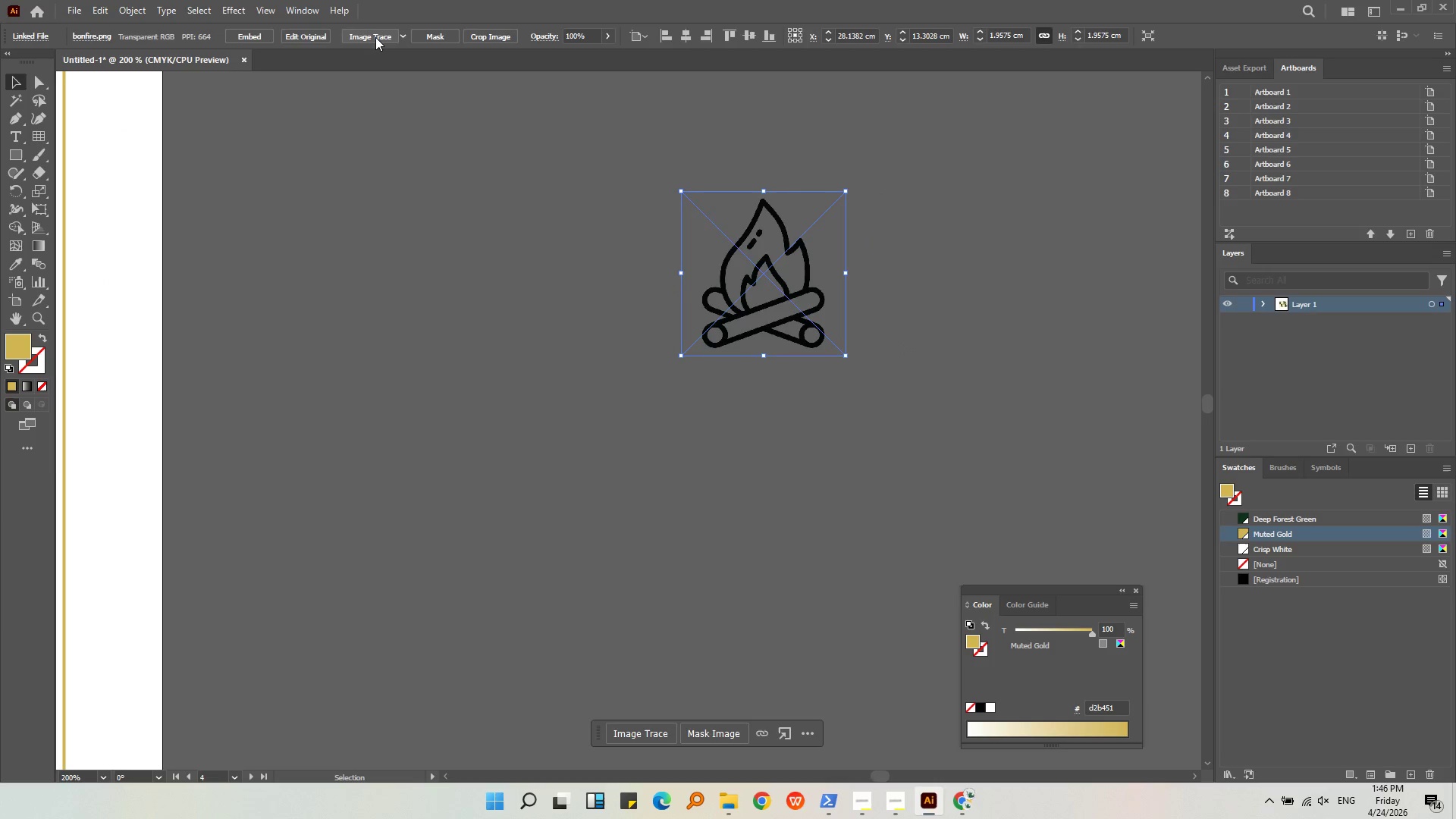 
double_click([375, 37])
 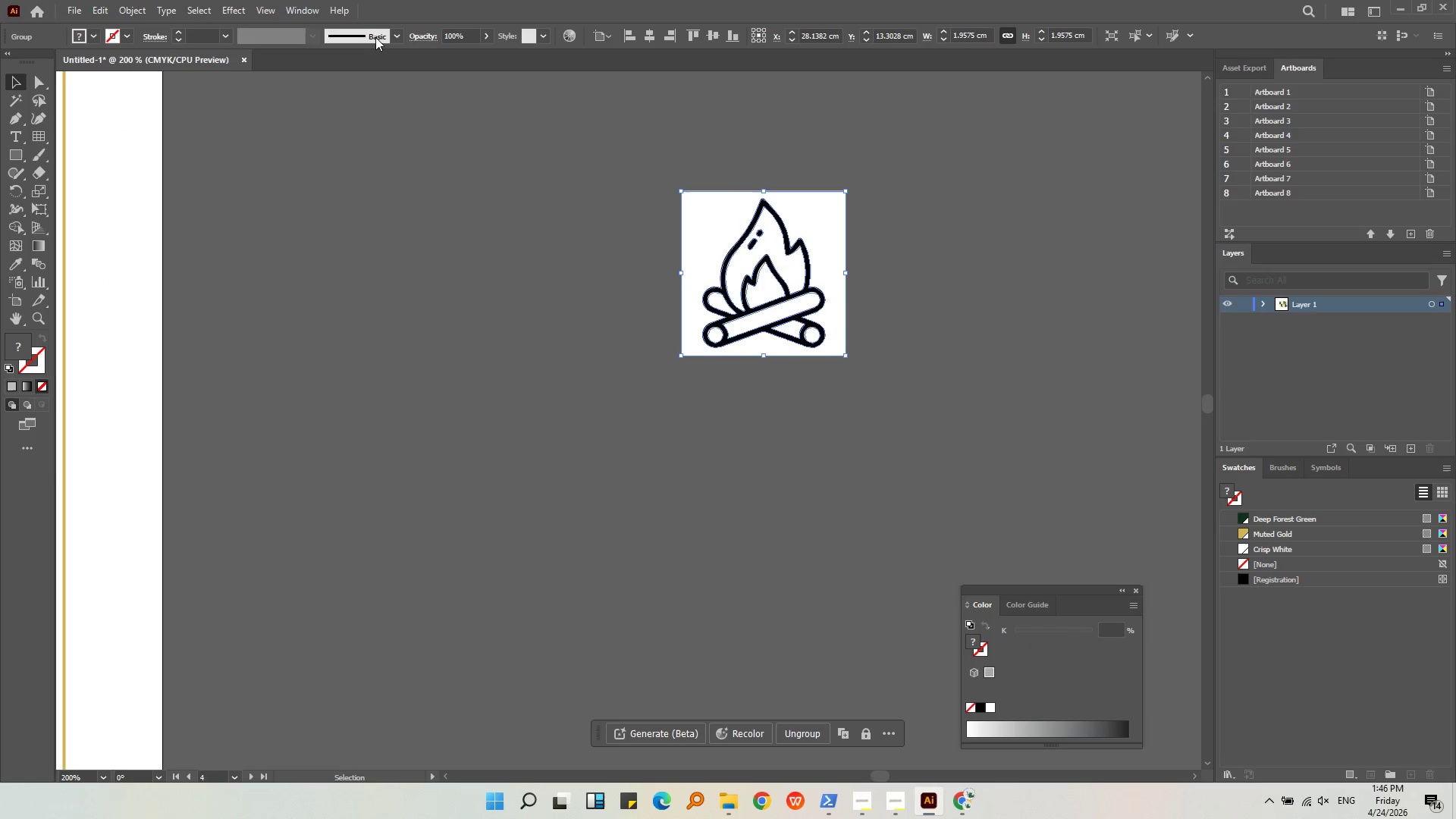 
key(Control+Shift+G)
 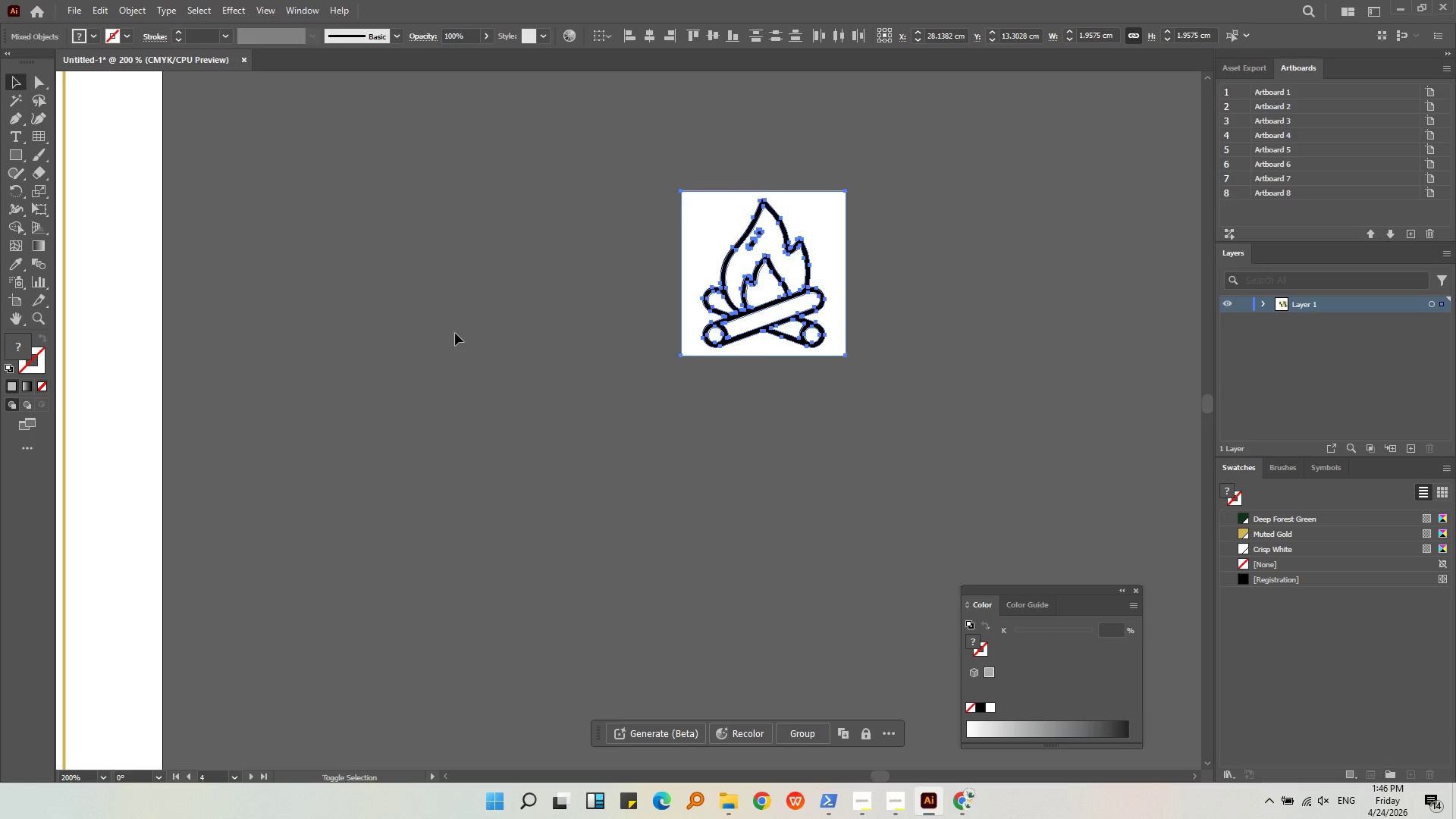 
left_click([455, 333])
 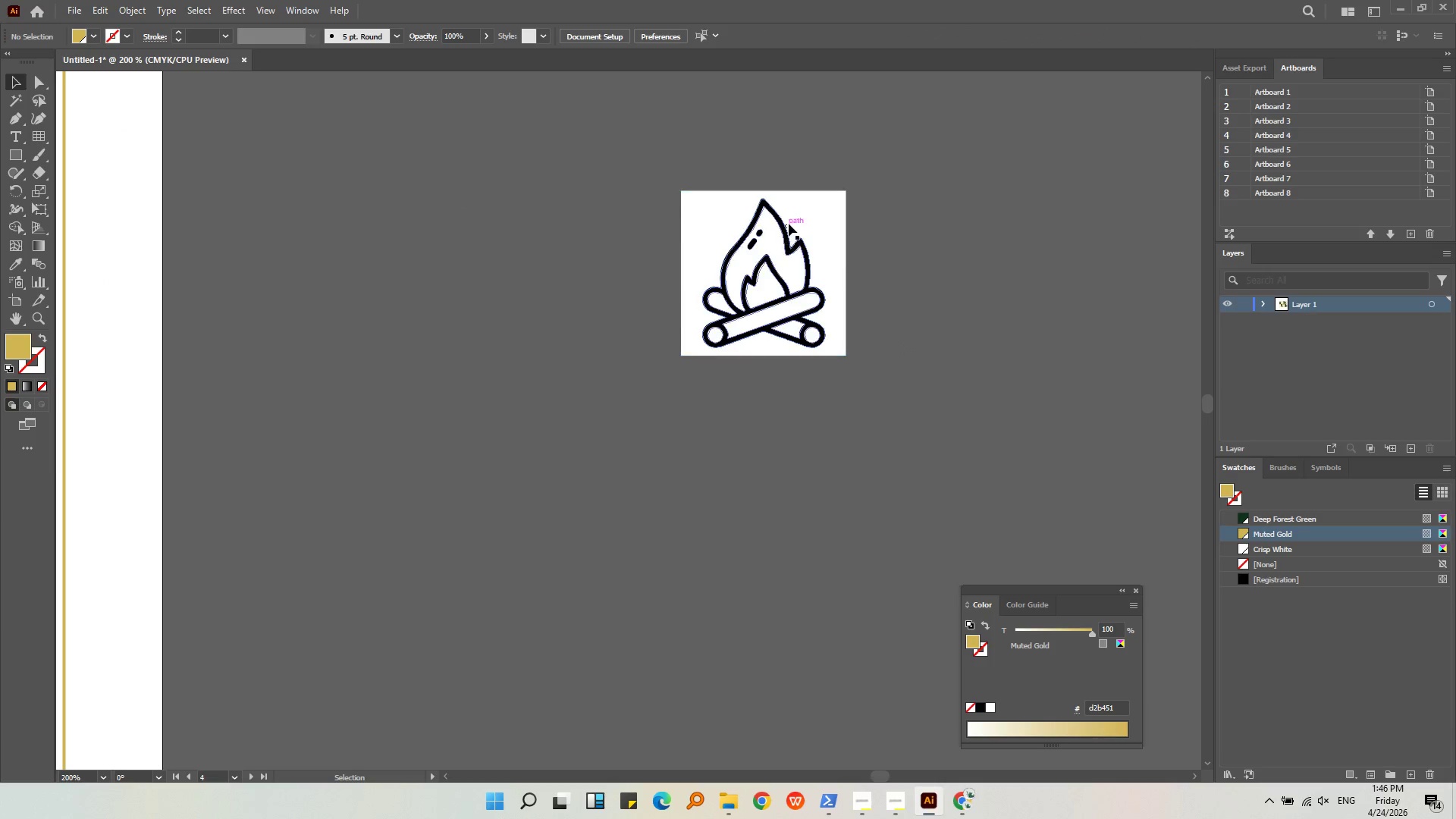 
left_click([799, 213])
 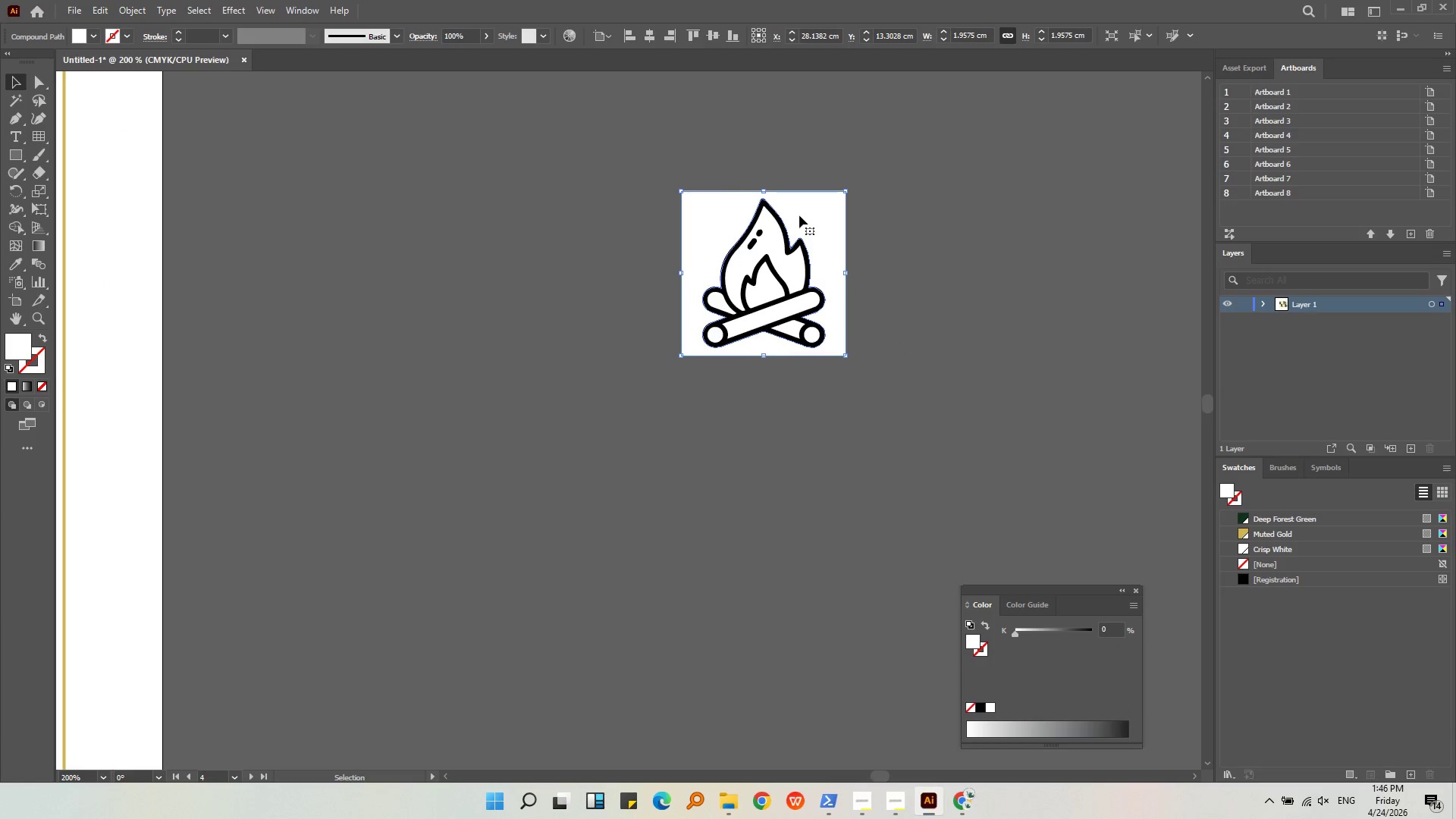 
key(Backspace)
 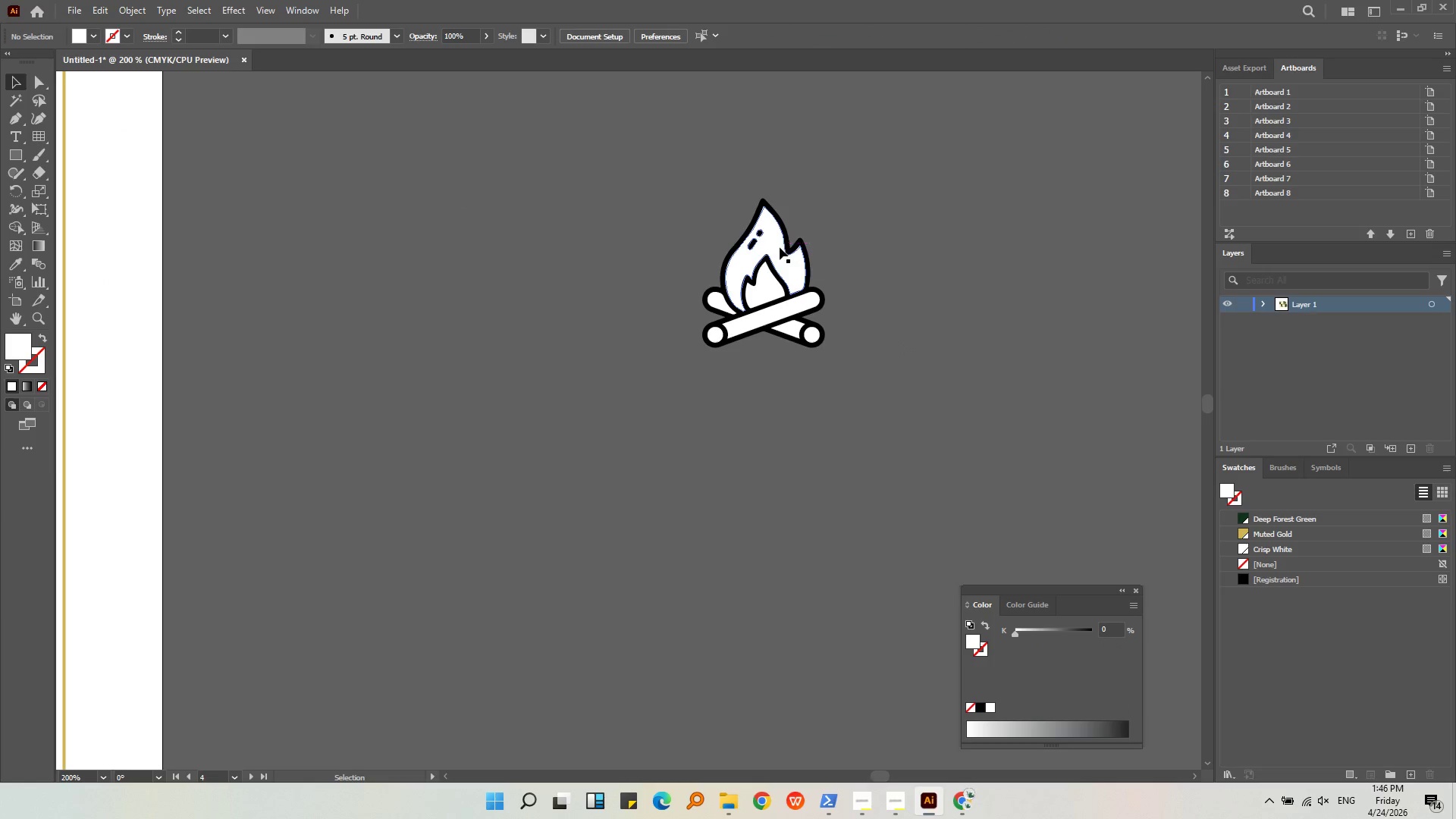 
key(Alt+AltLeft)
 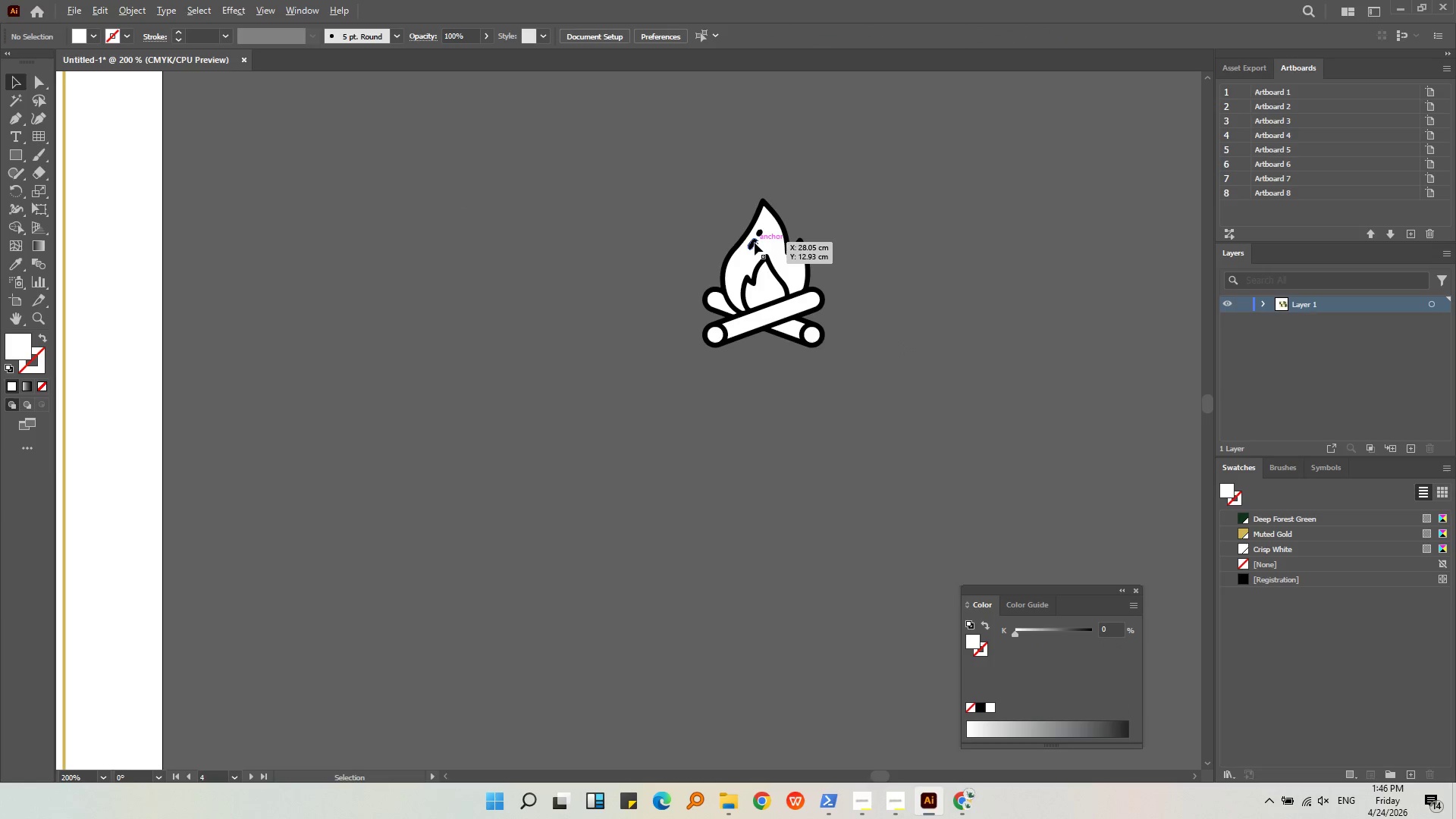 
scroll: coordinate [754, 240], scroll_direction: up, amount: 3.0
 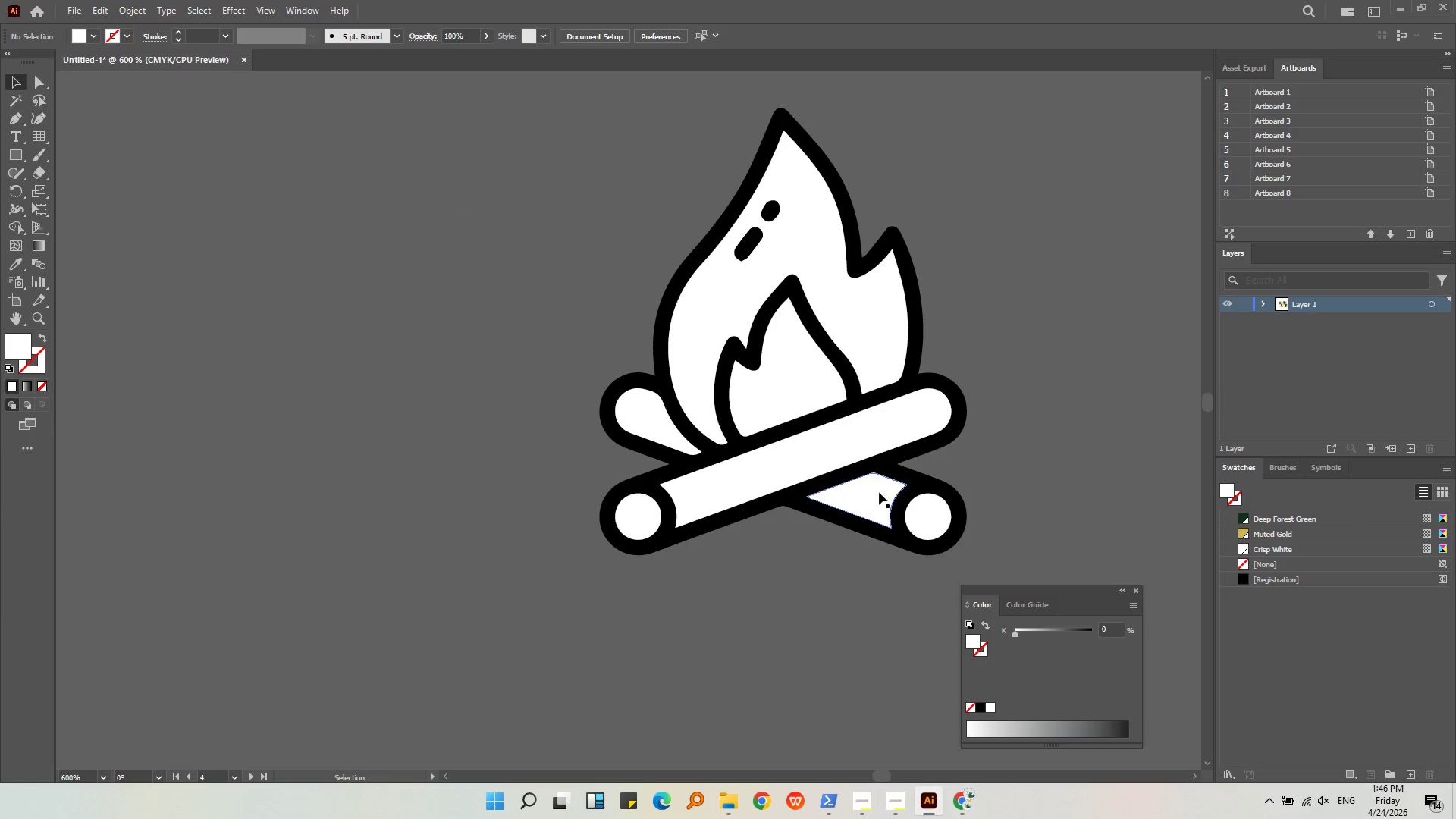 
left_click([865, 499])
 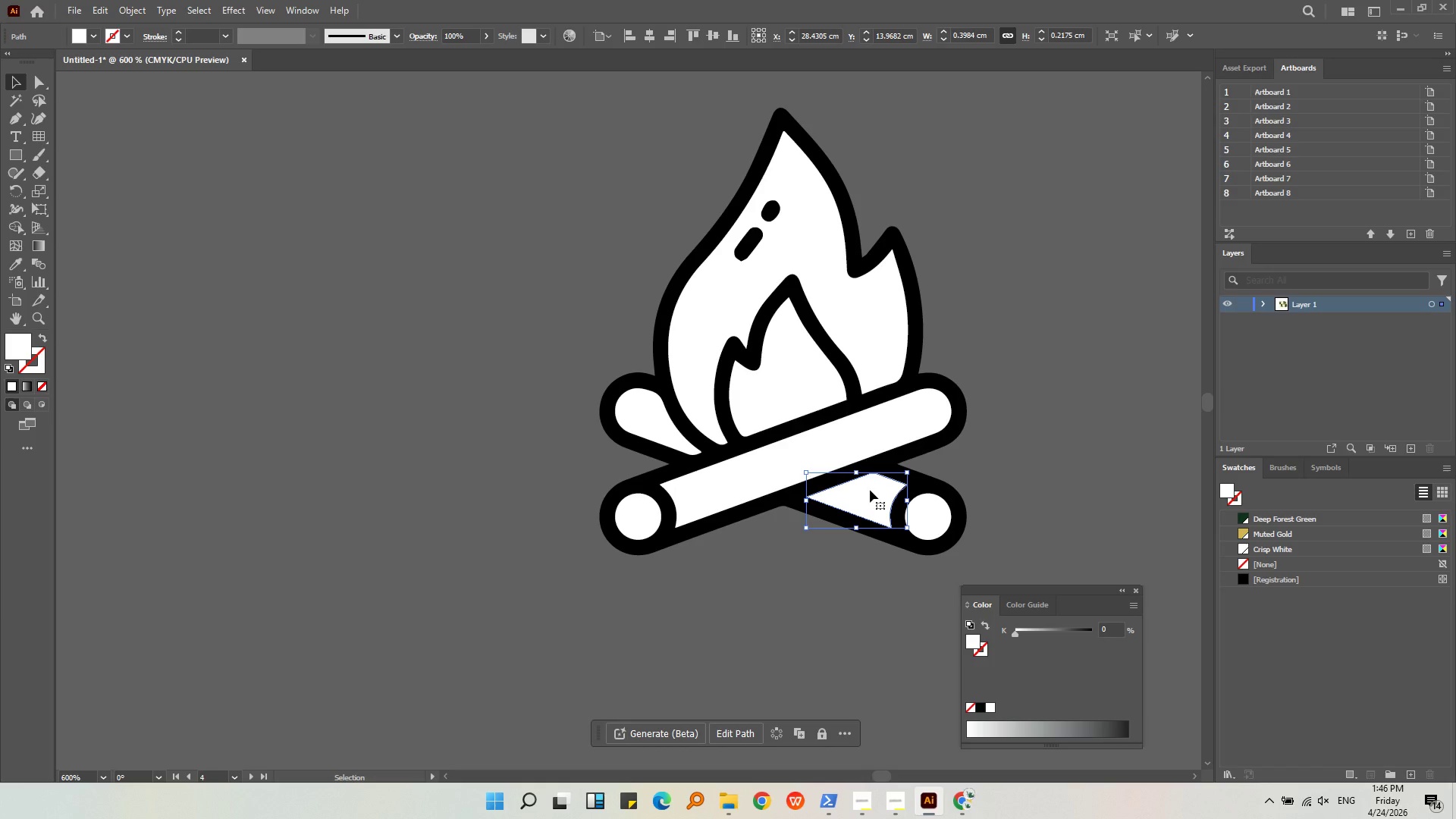 
hold_key(key=ShiftLeft, duration=0.44)
left_click([941, 518])
 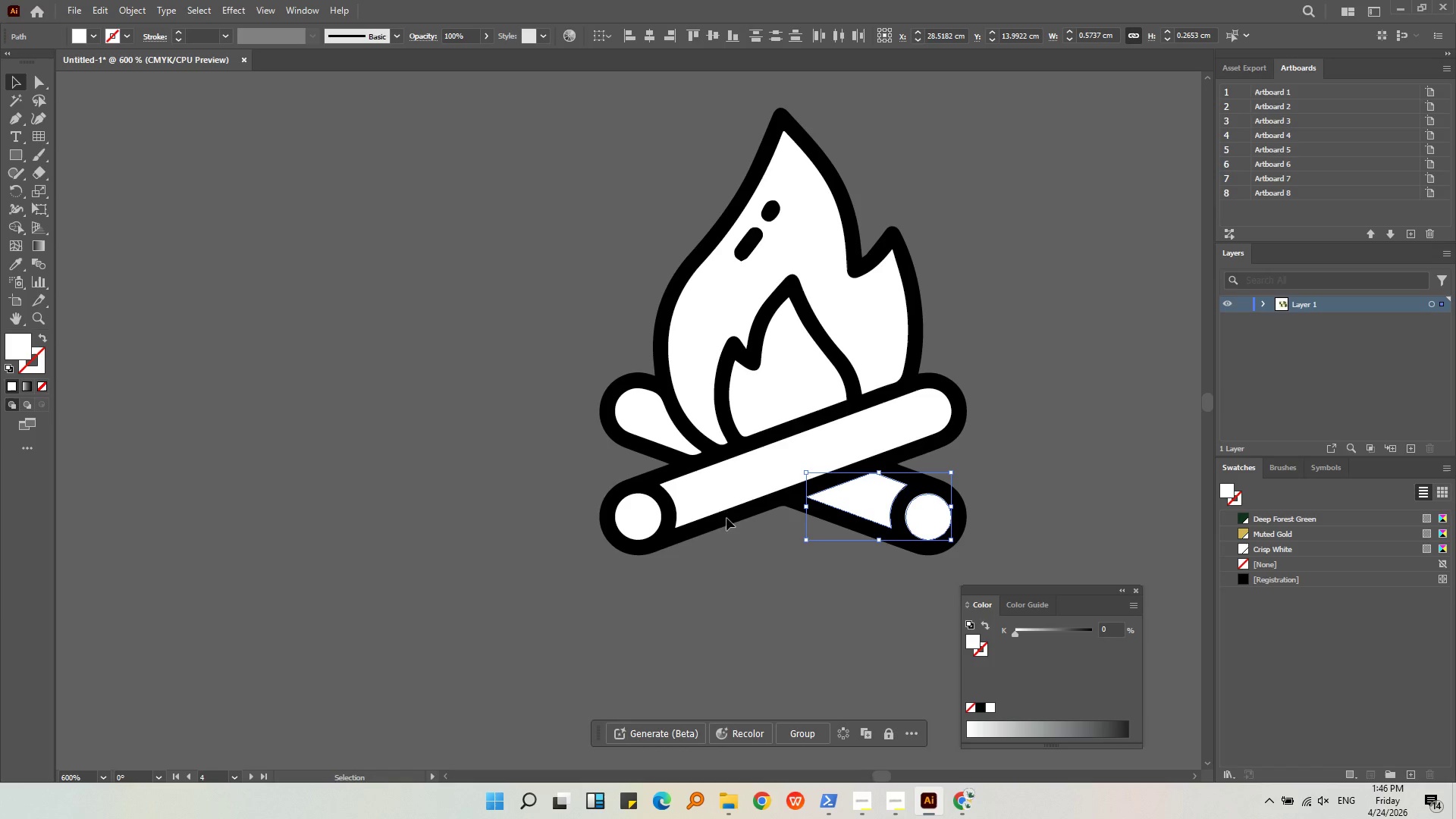 
hold_key(key=ShiftLeft, duration=0.75)
double_click([742, 488])
 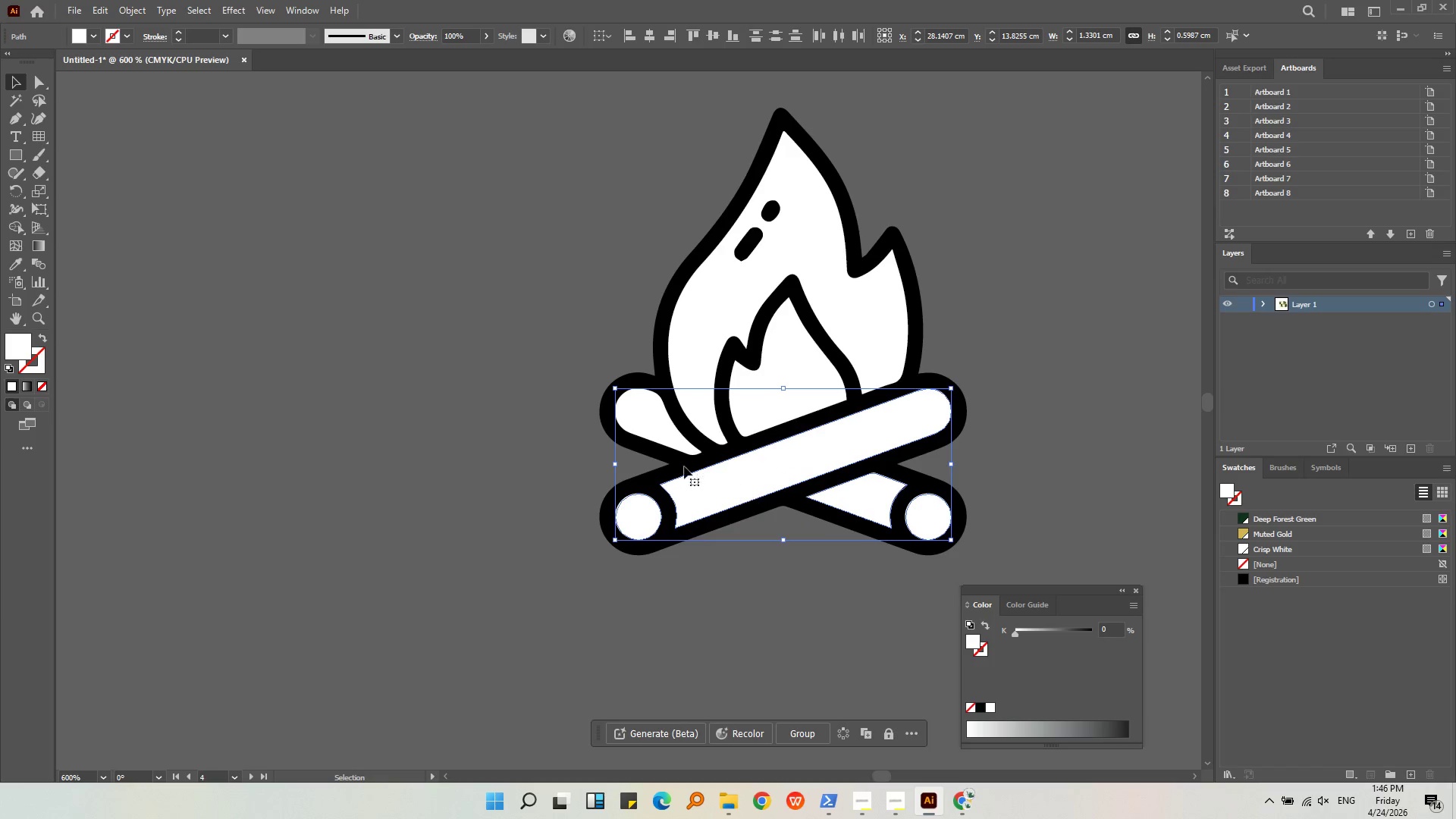 
key(Delete)
 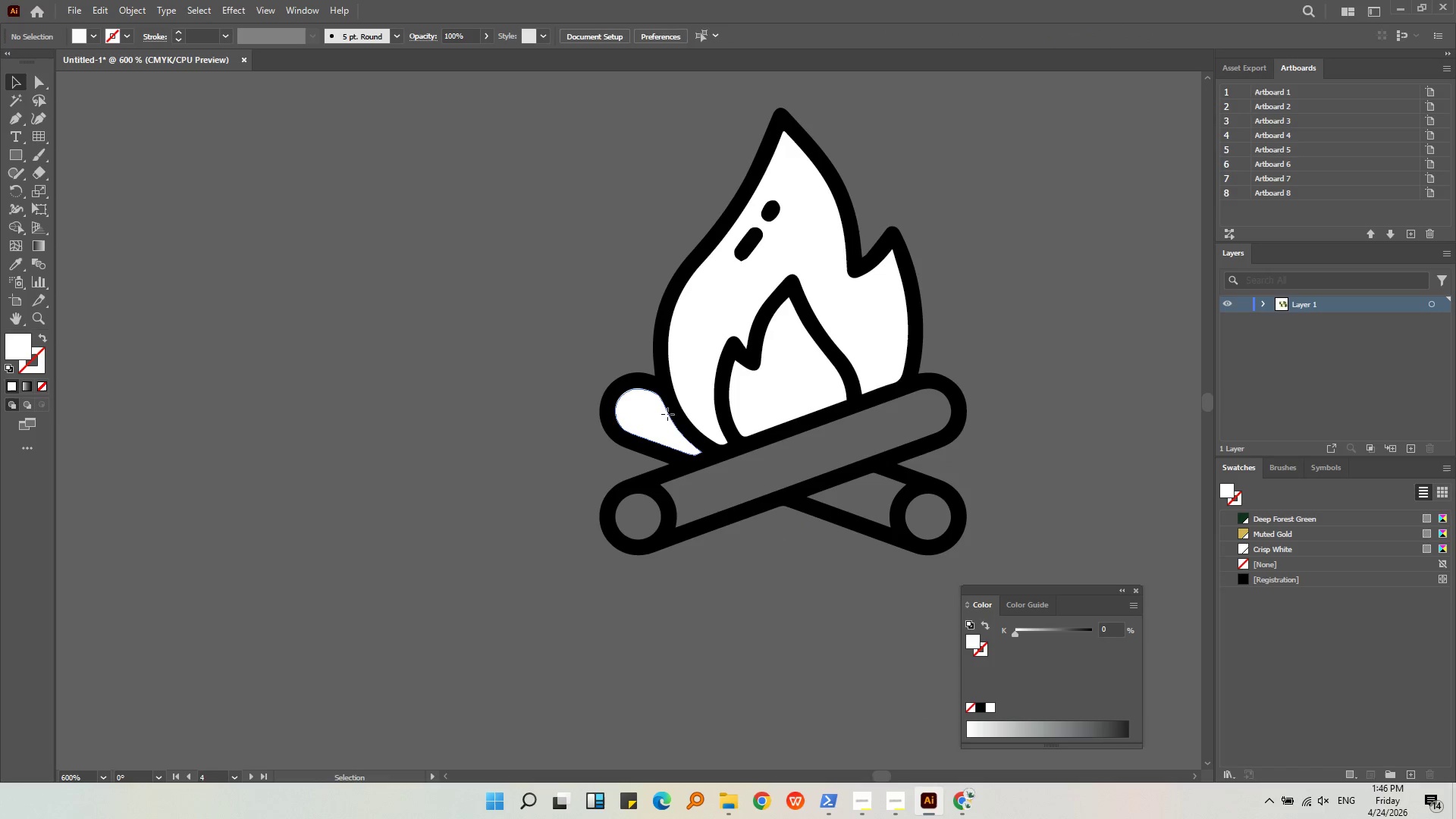 
left_click([667, 414])
 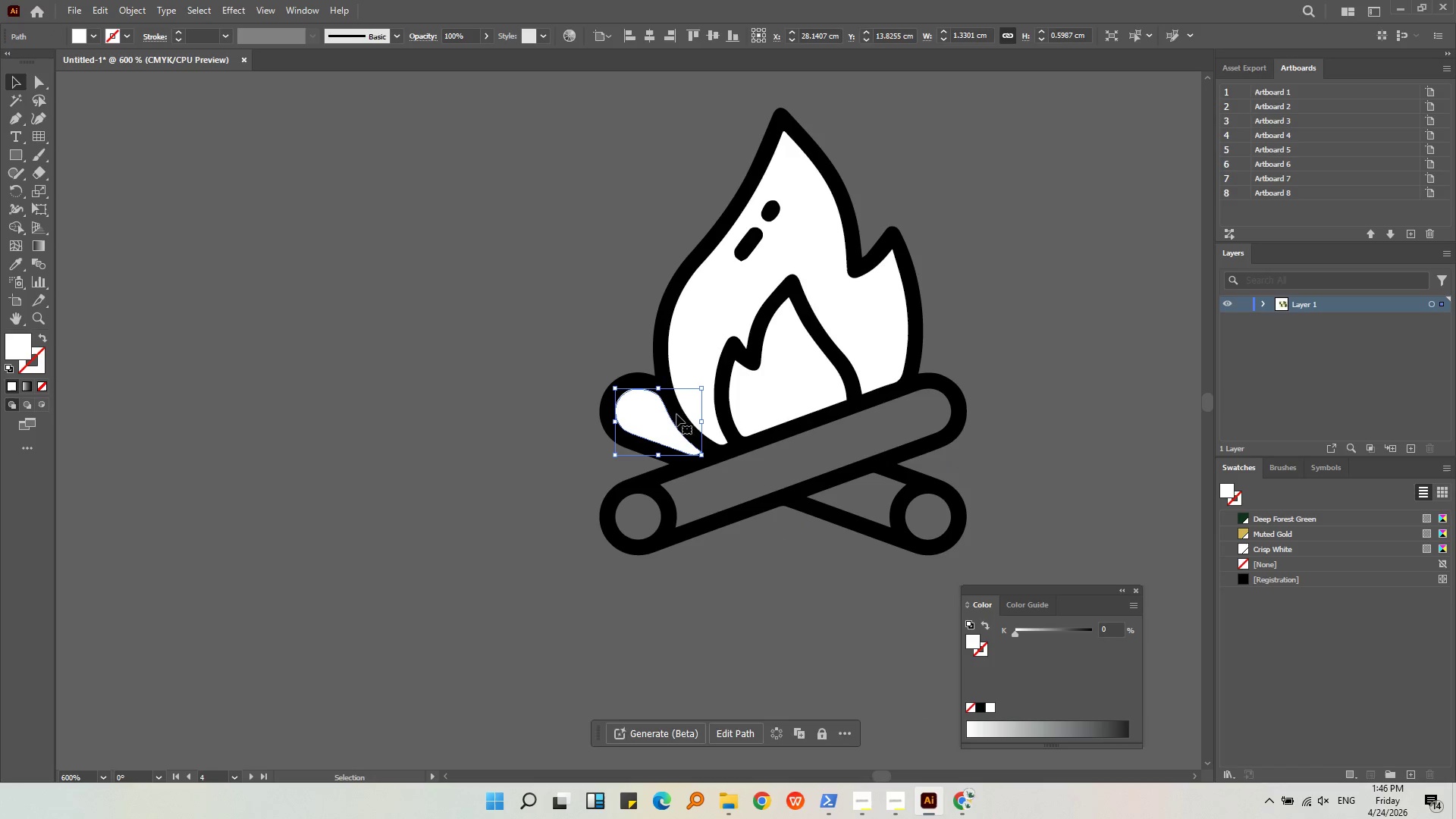 
key(Delete)
 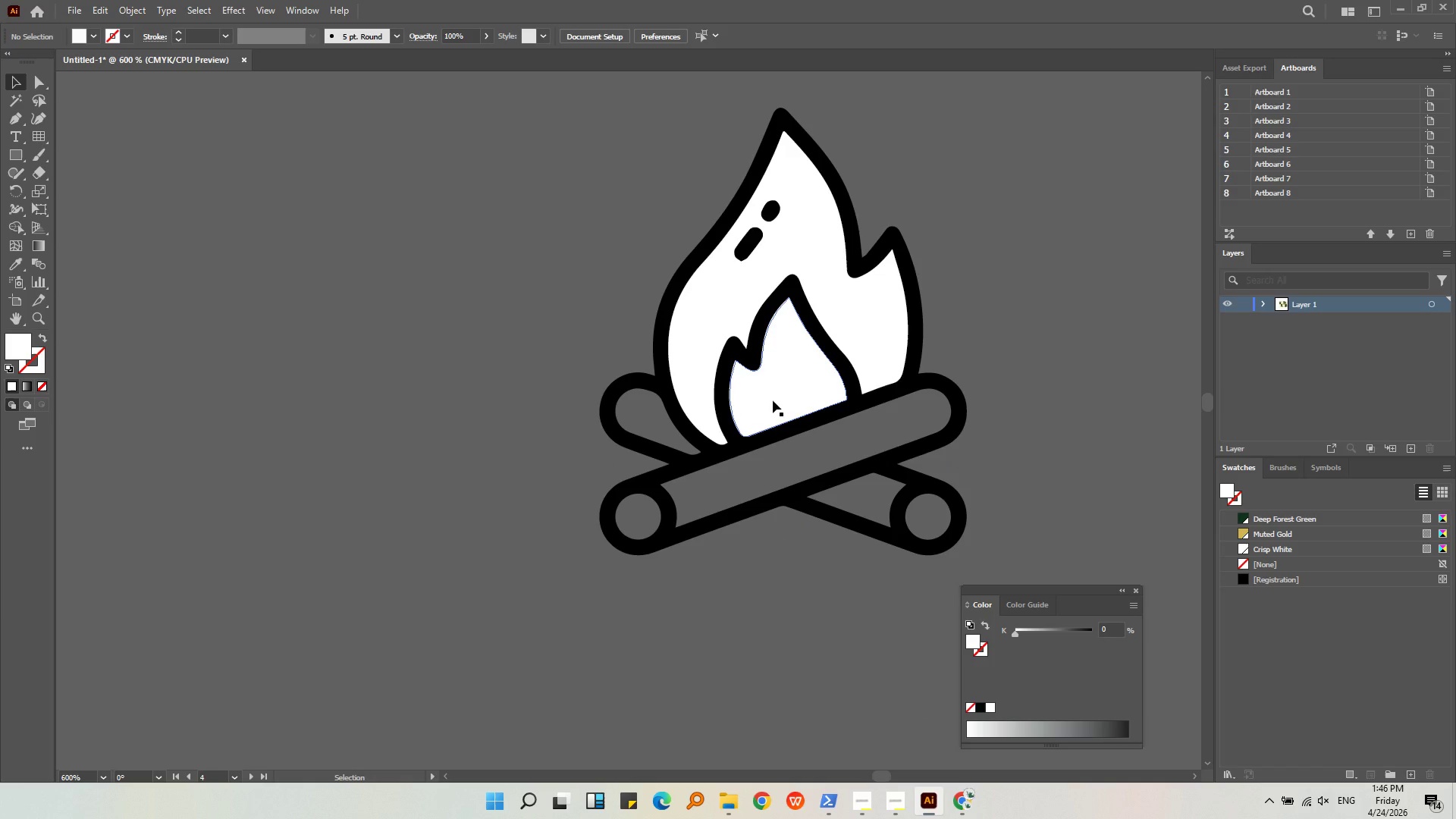 
left_click([773, 400])
 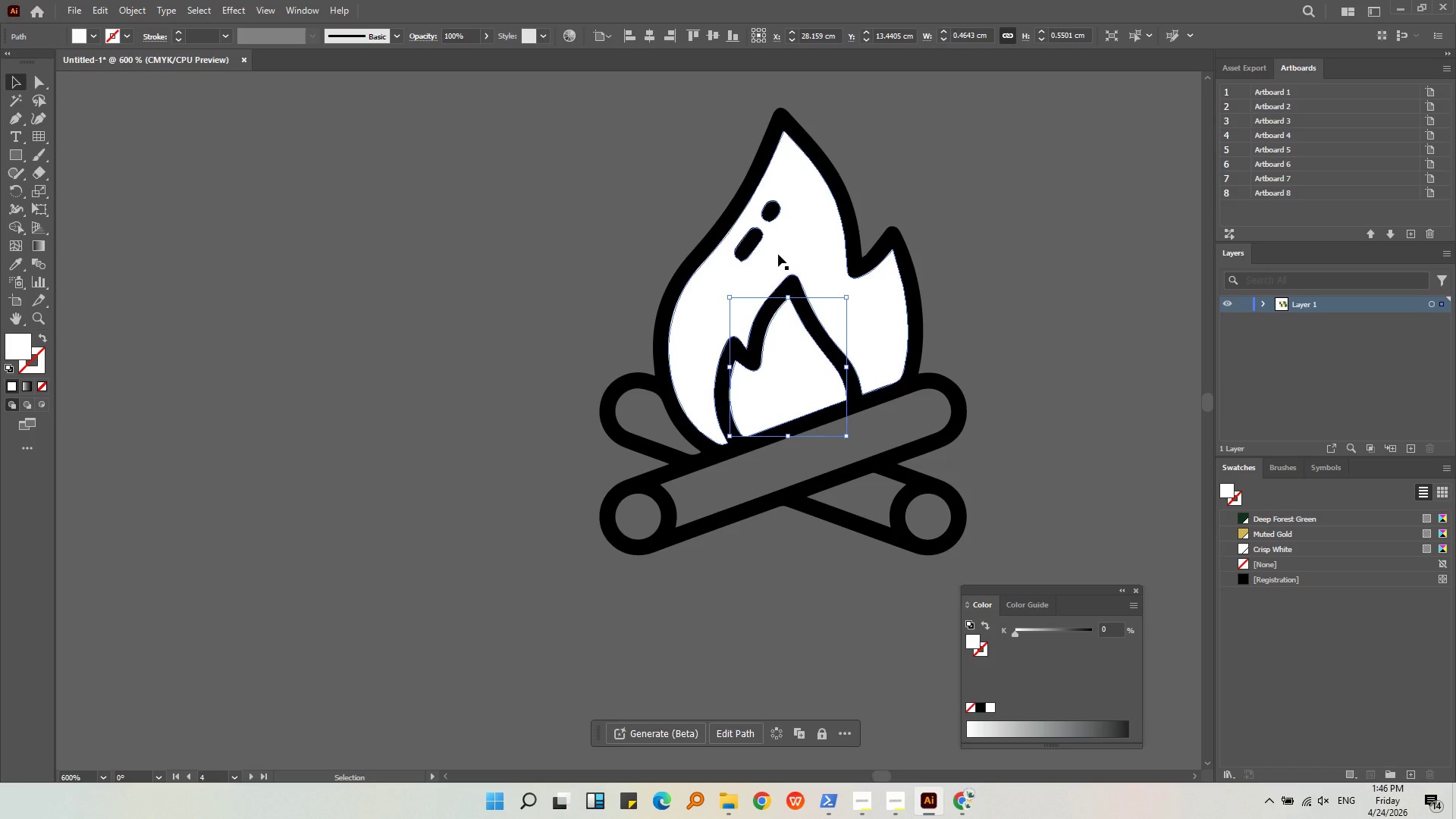 
left_click([758, 242])
 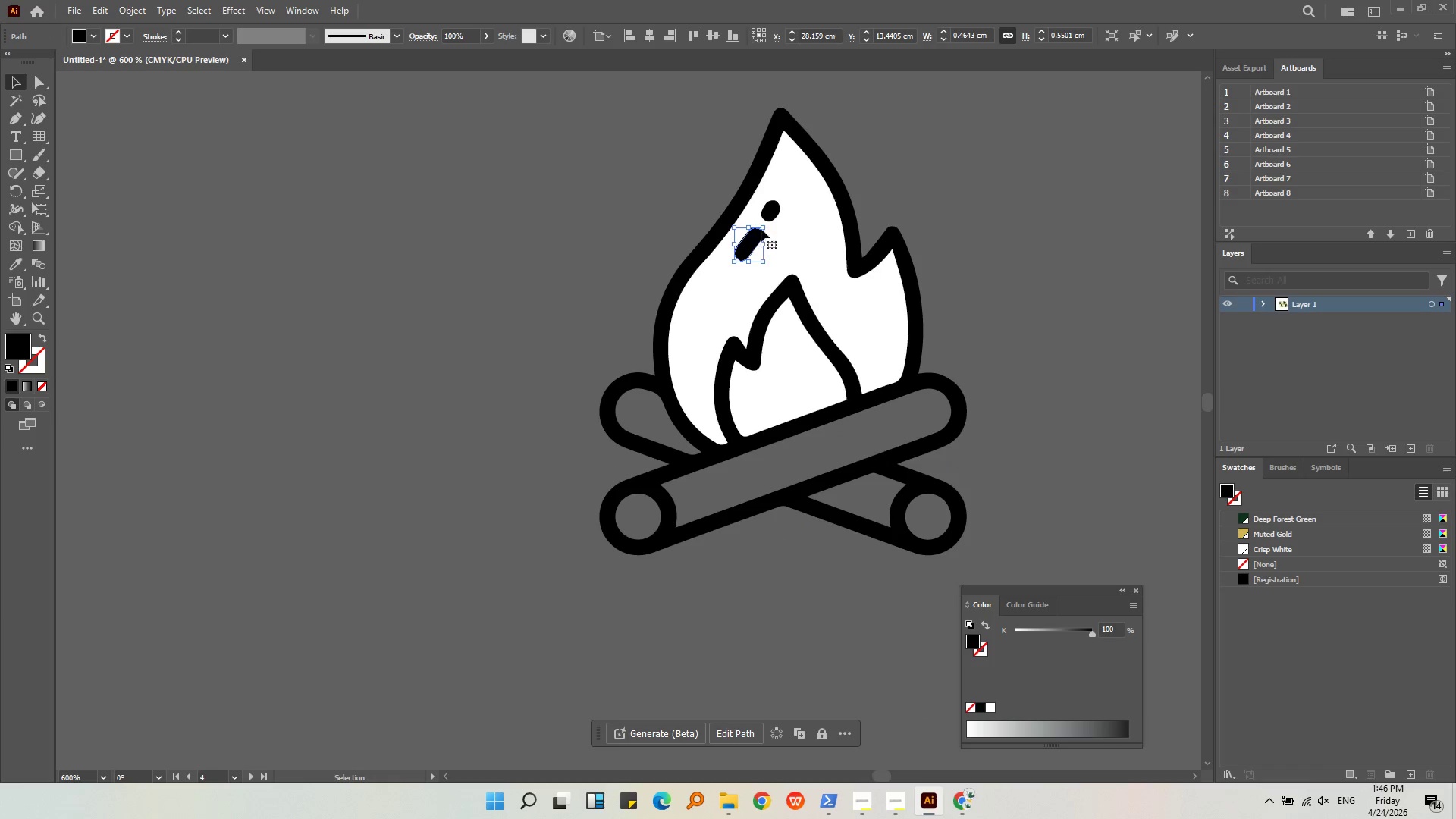 
key(Delete)
 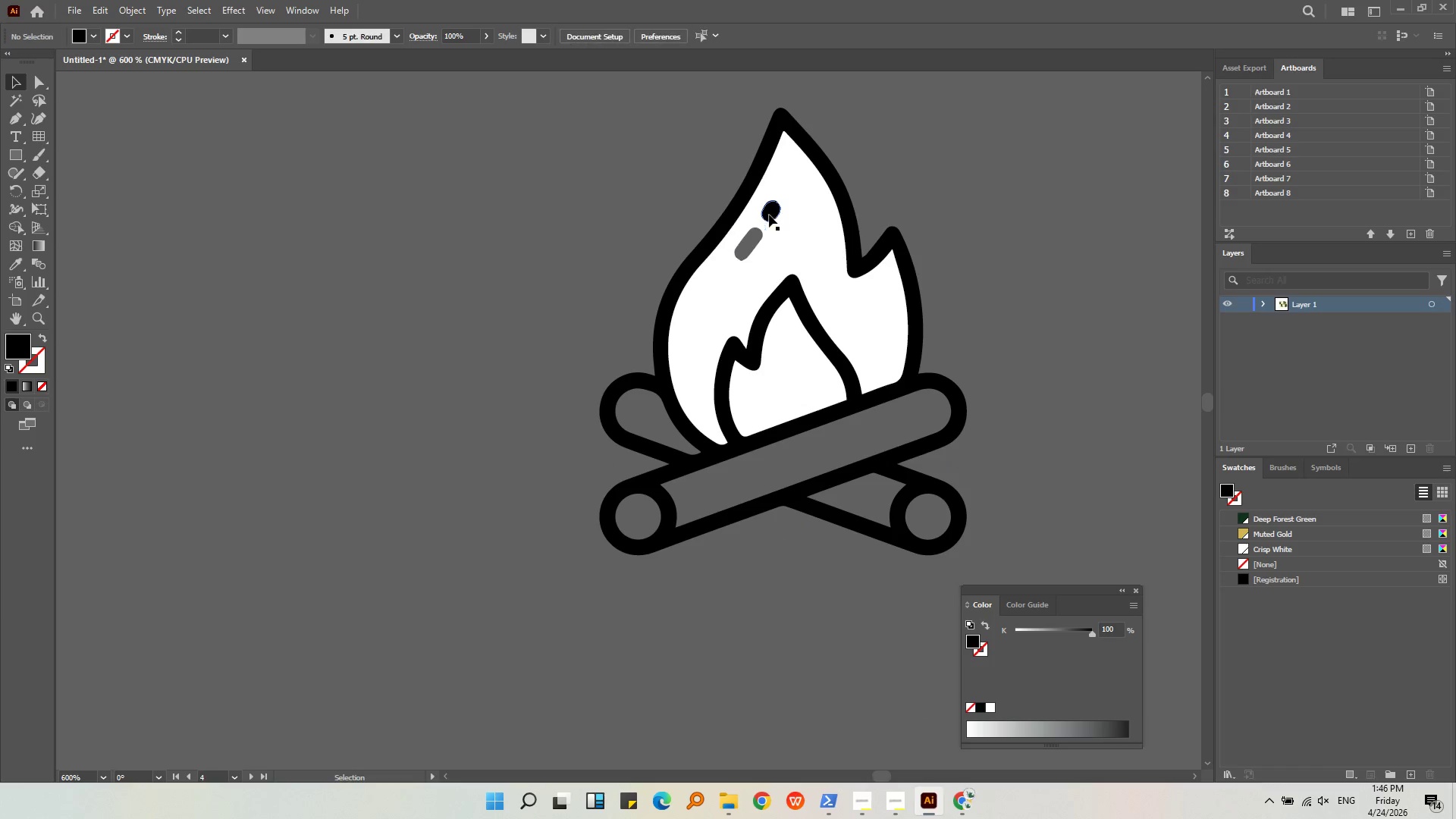 
left_click([769, 215])
 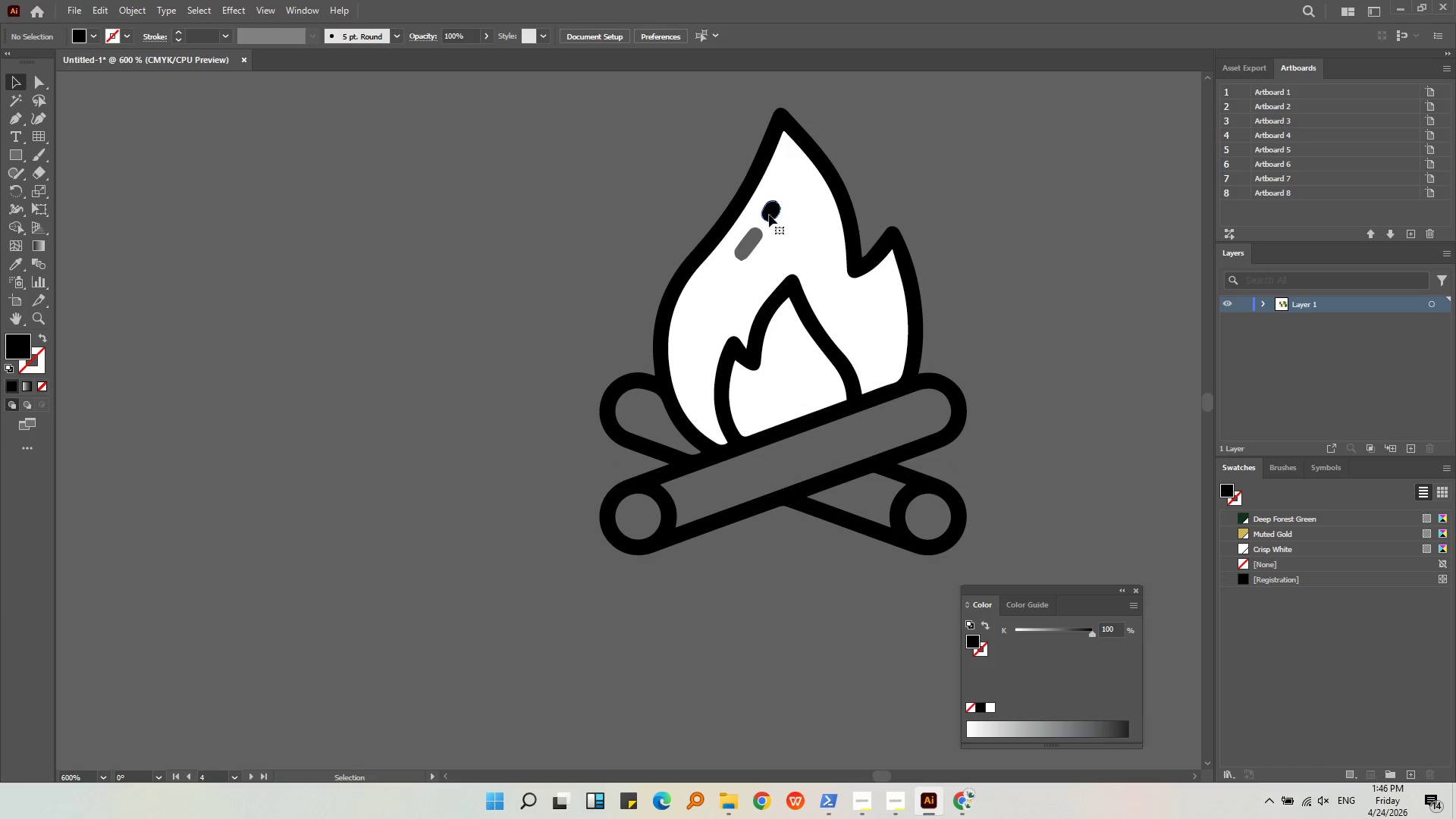 
key(Delete)
 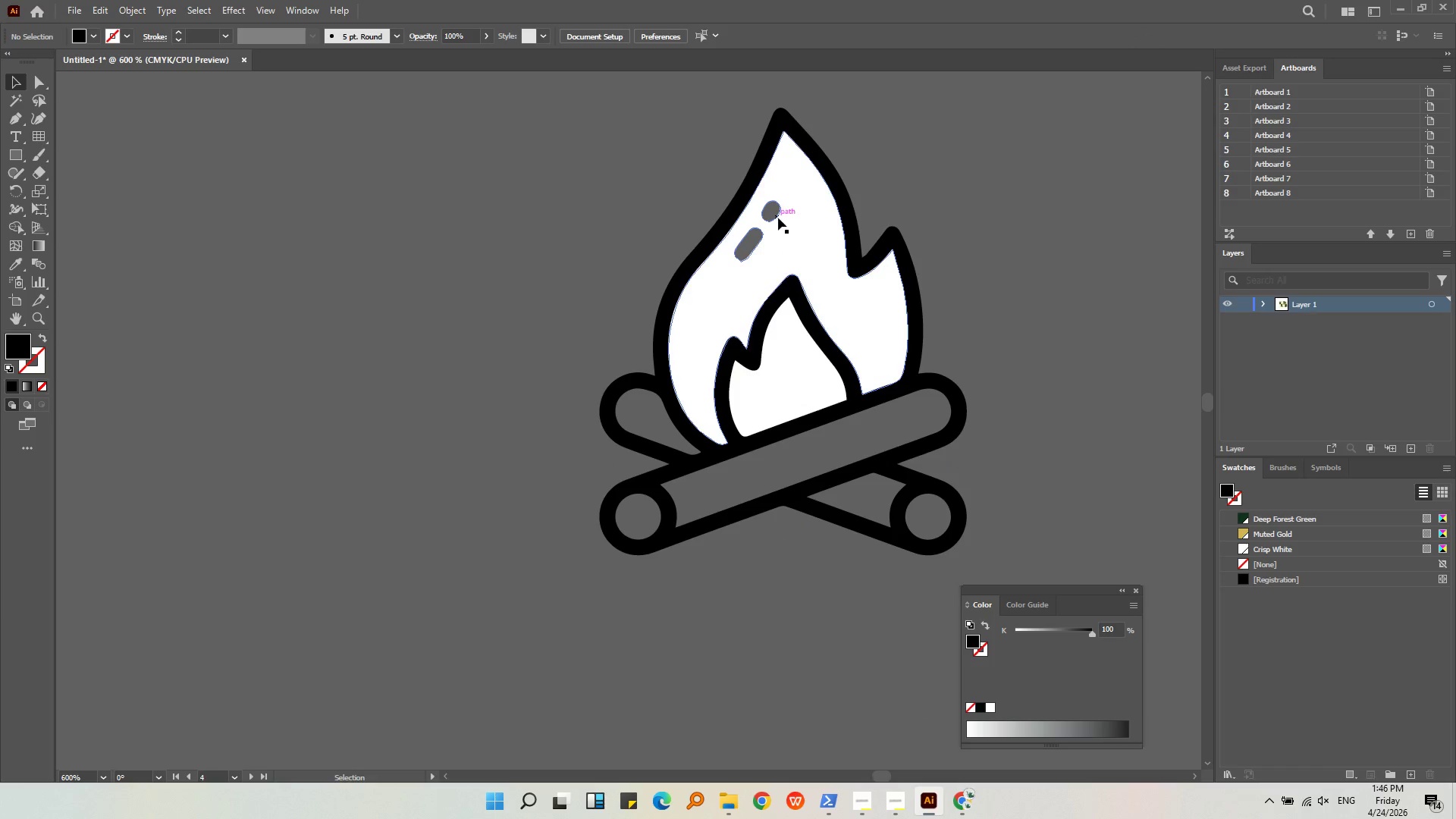 
left_click([778, 218])
 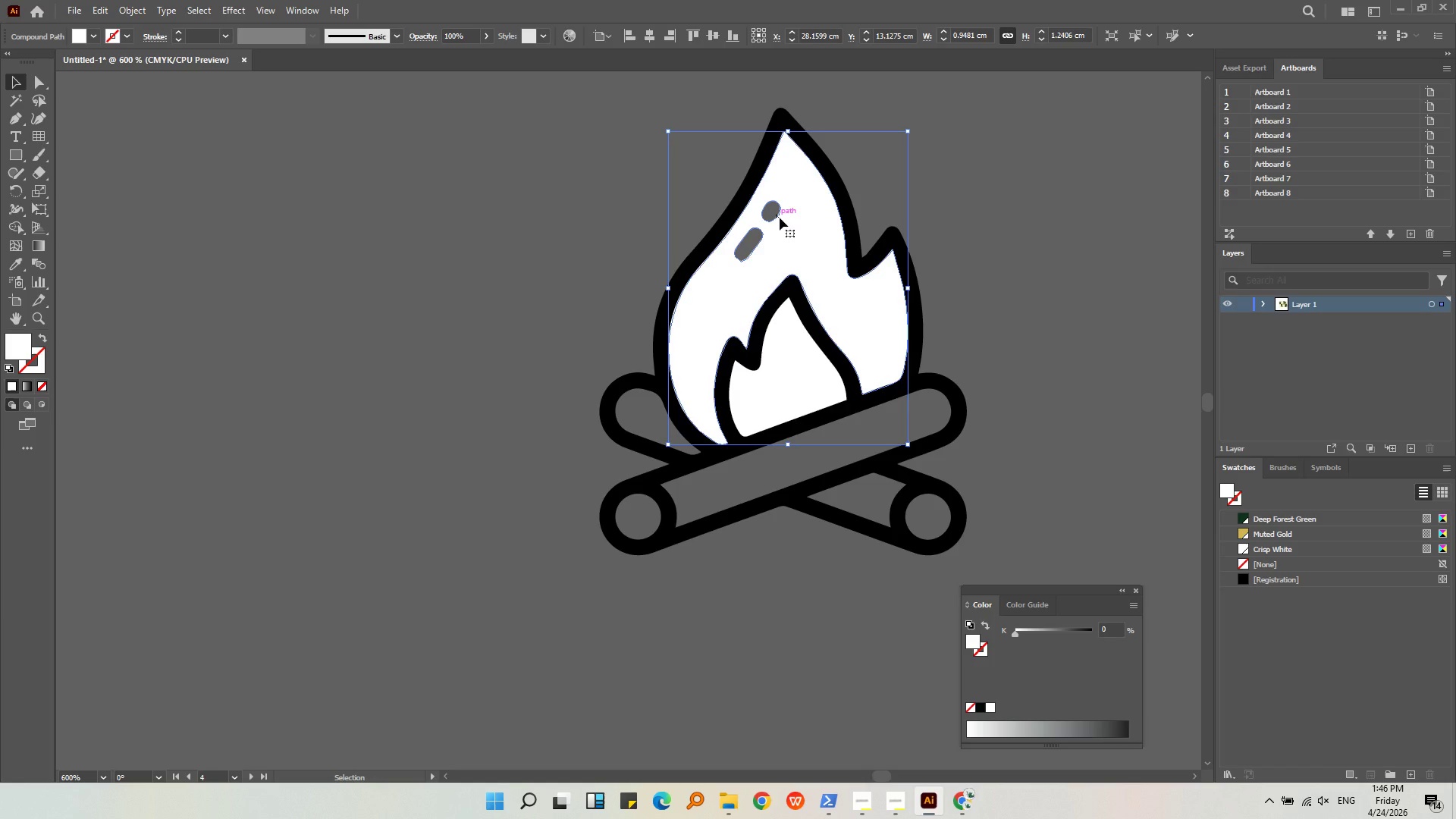 
wait(5.03)
 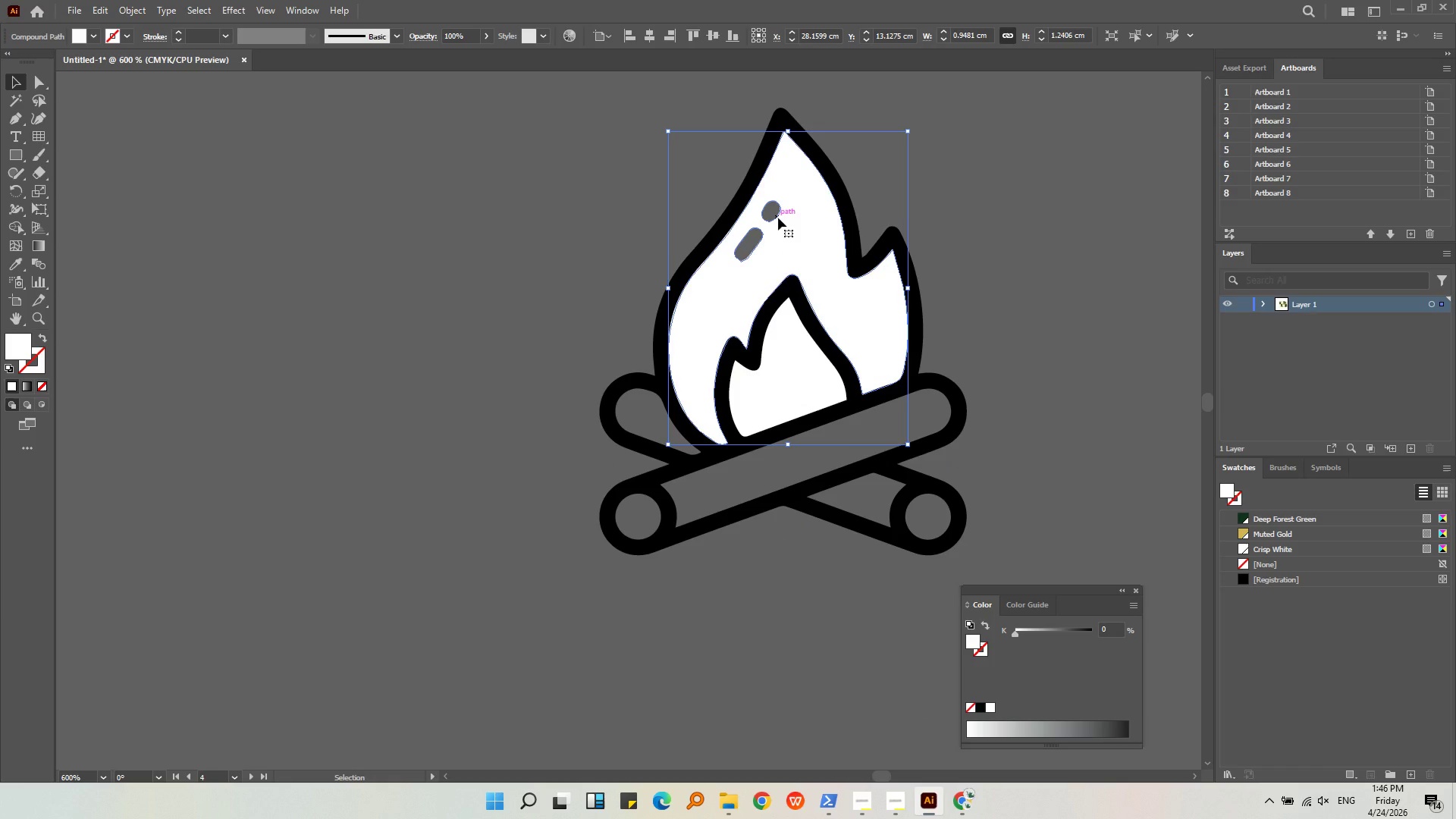 
key(Control+Z)
 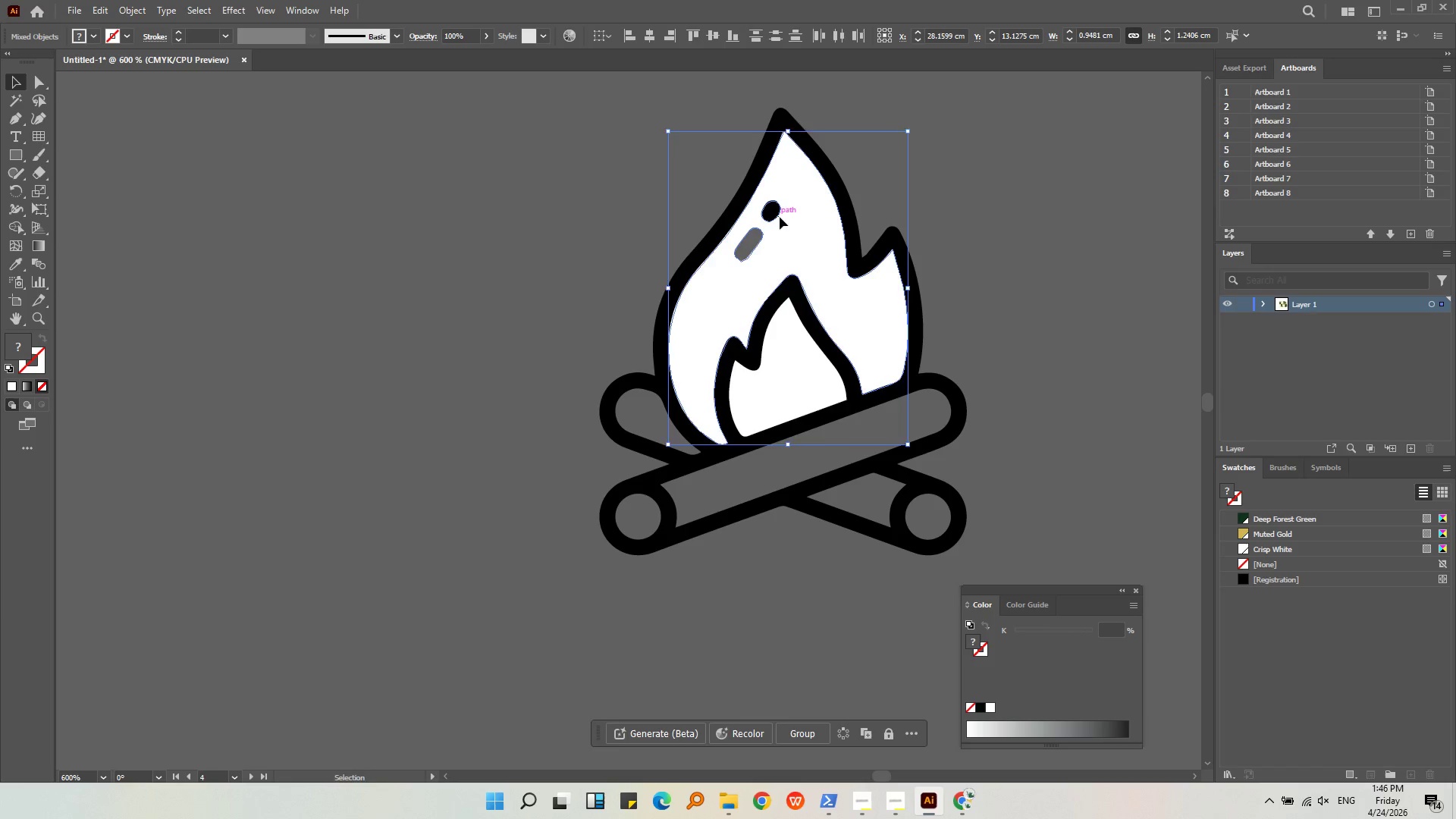 
key(Control+ControlLeft)
 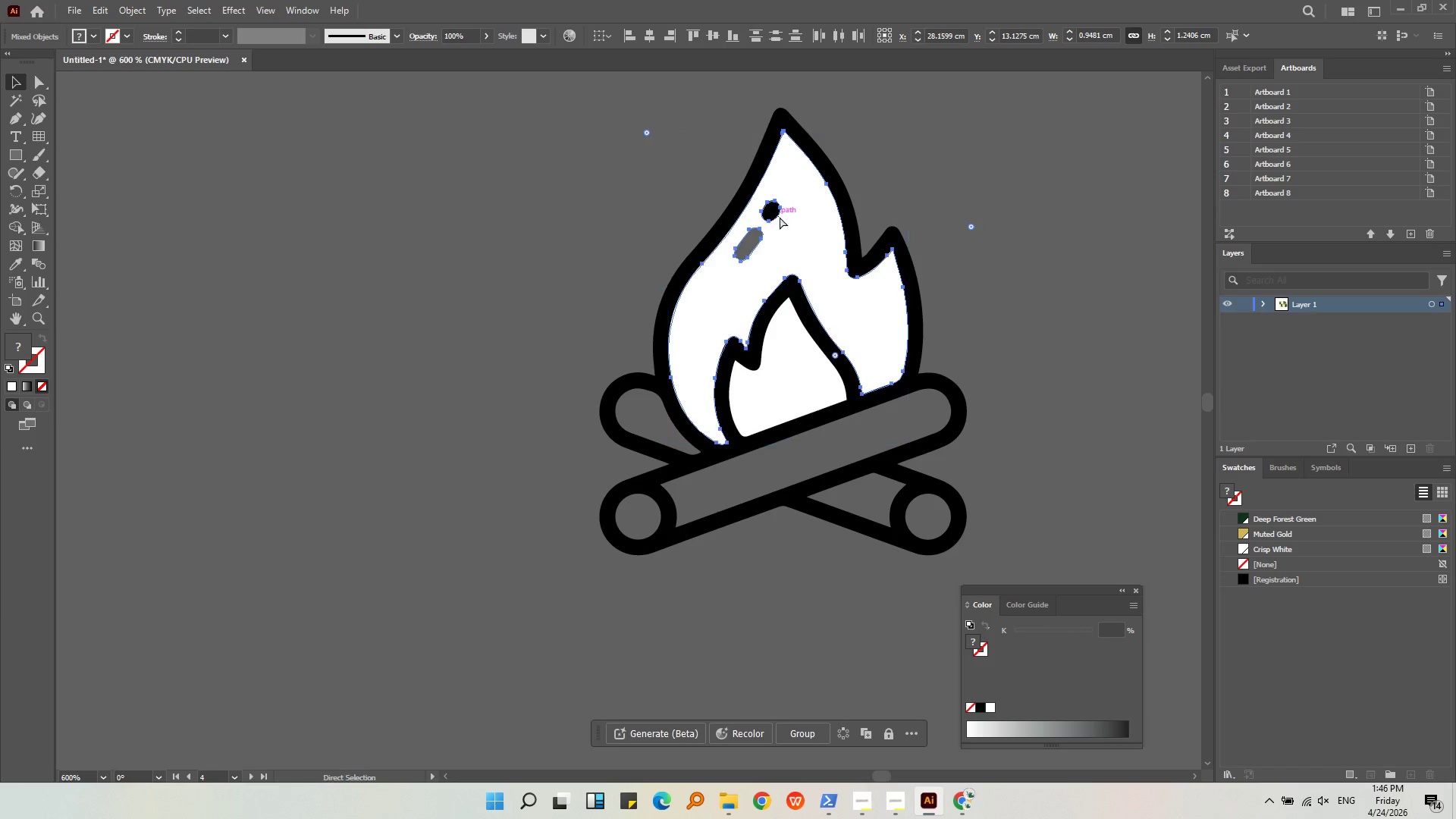 
key(Control+Z)
 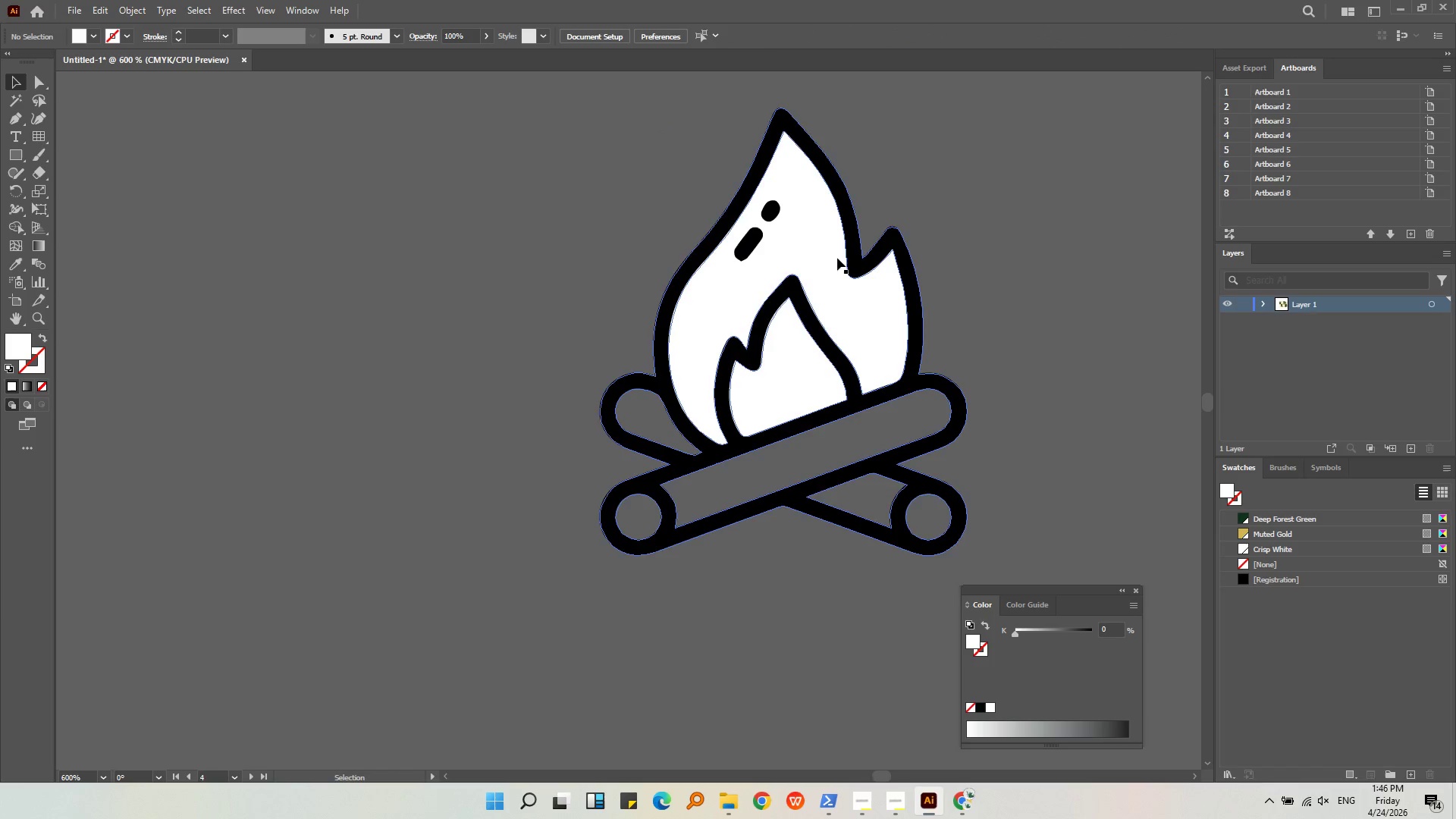 
left_click([747, 241])
 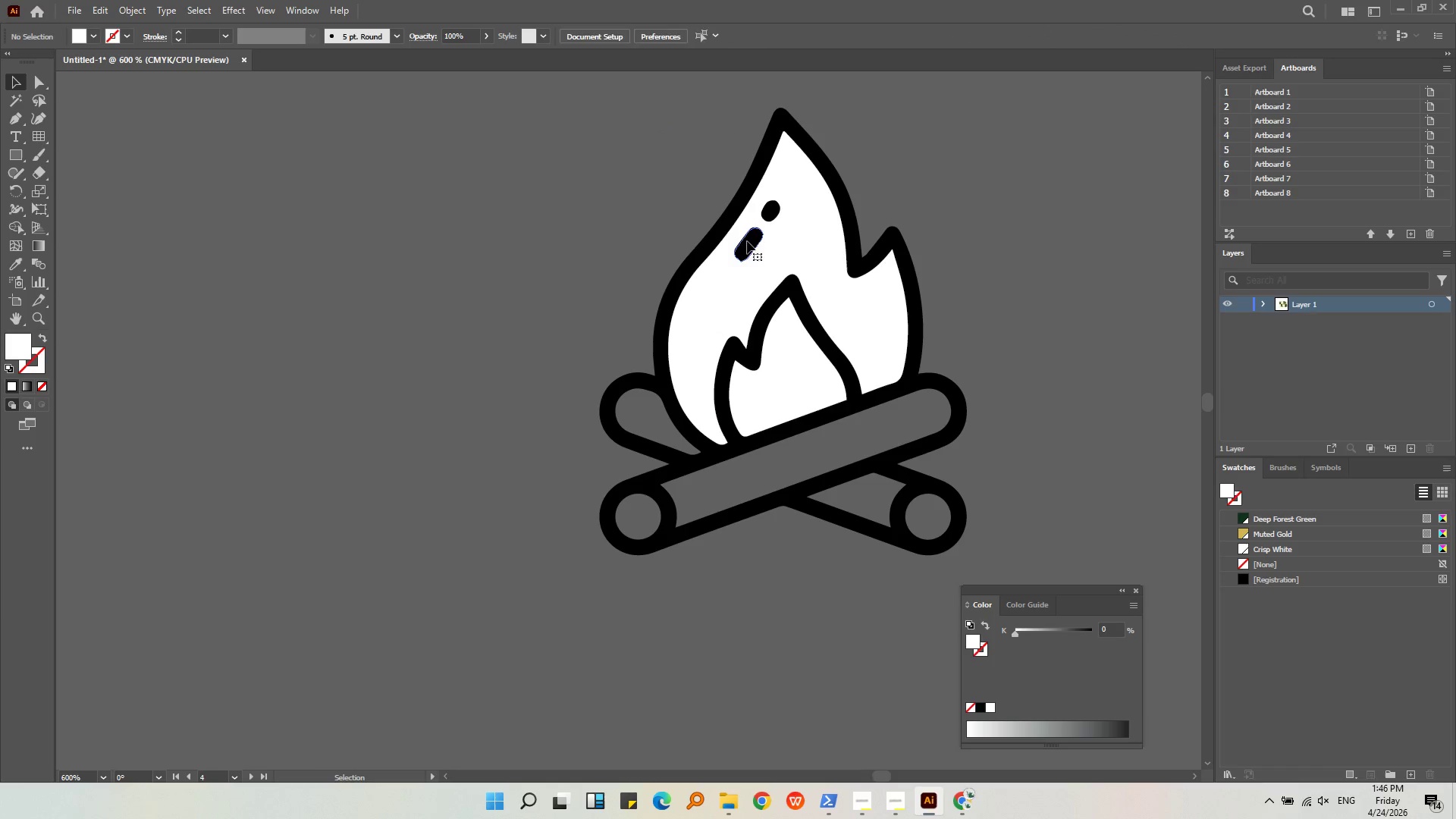 
hold_key(key=ShiftLeft, duration=0.45)
double_click([770, 210])
 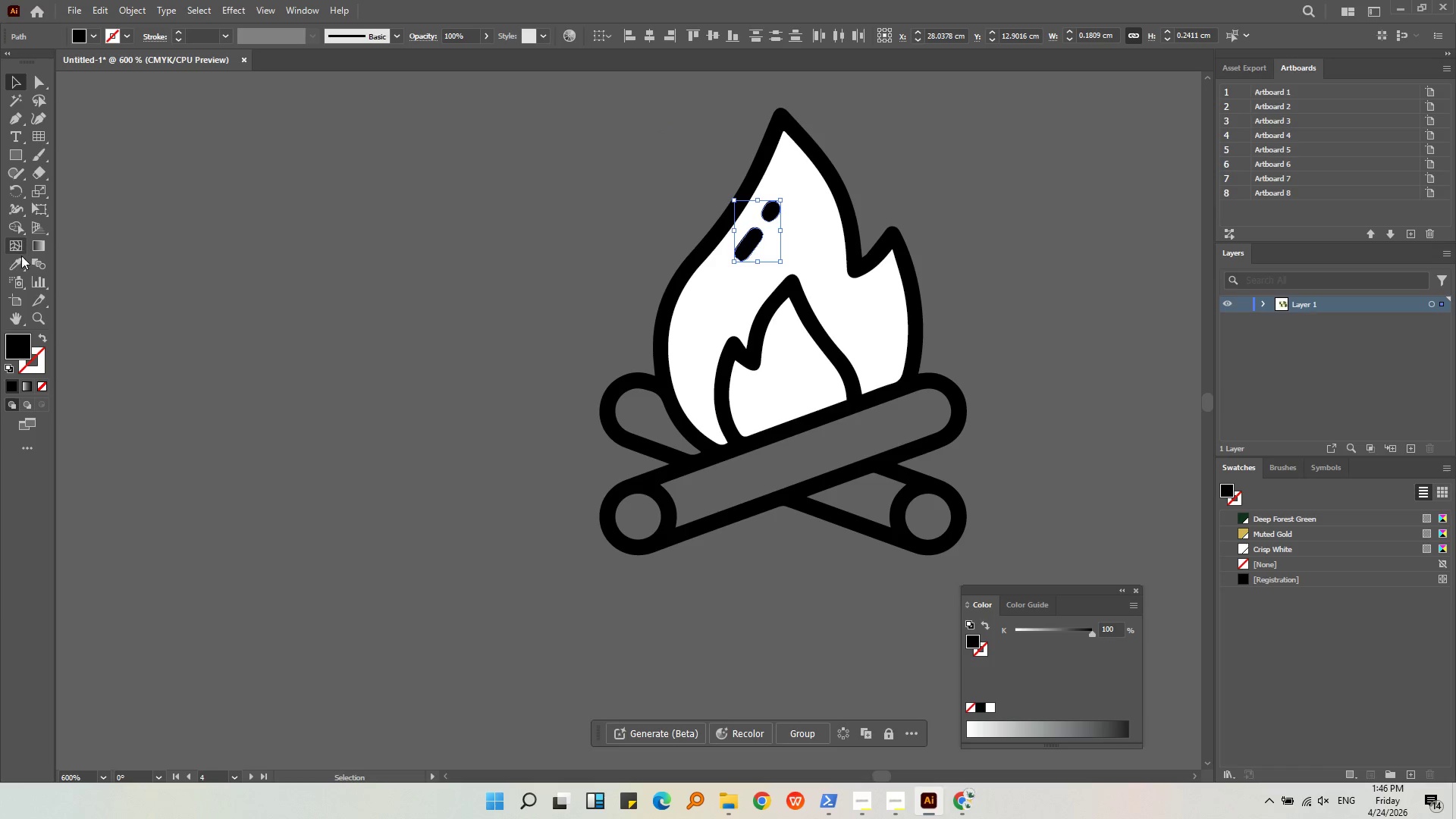 
left_click([14, 265])
 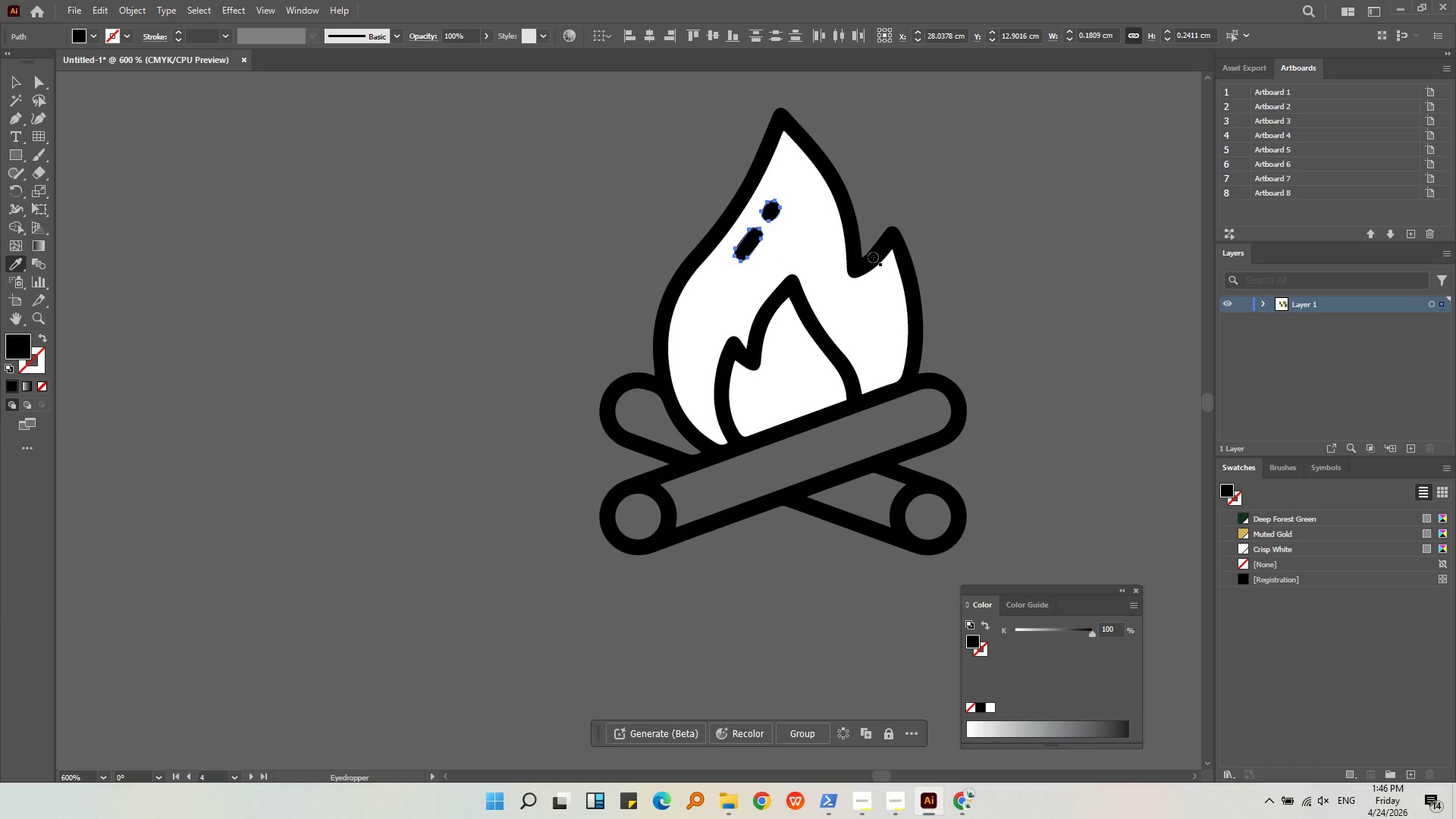 
left_click([781, 249])
 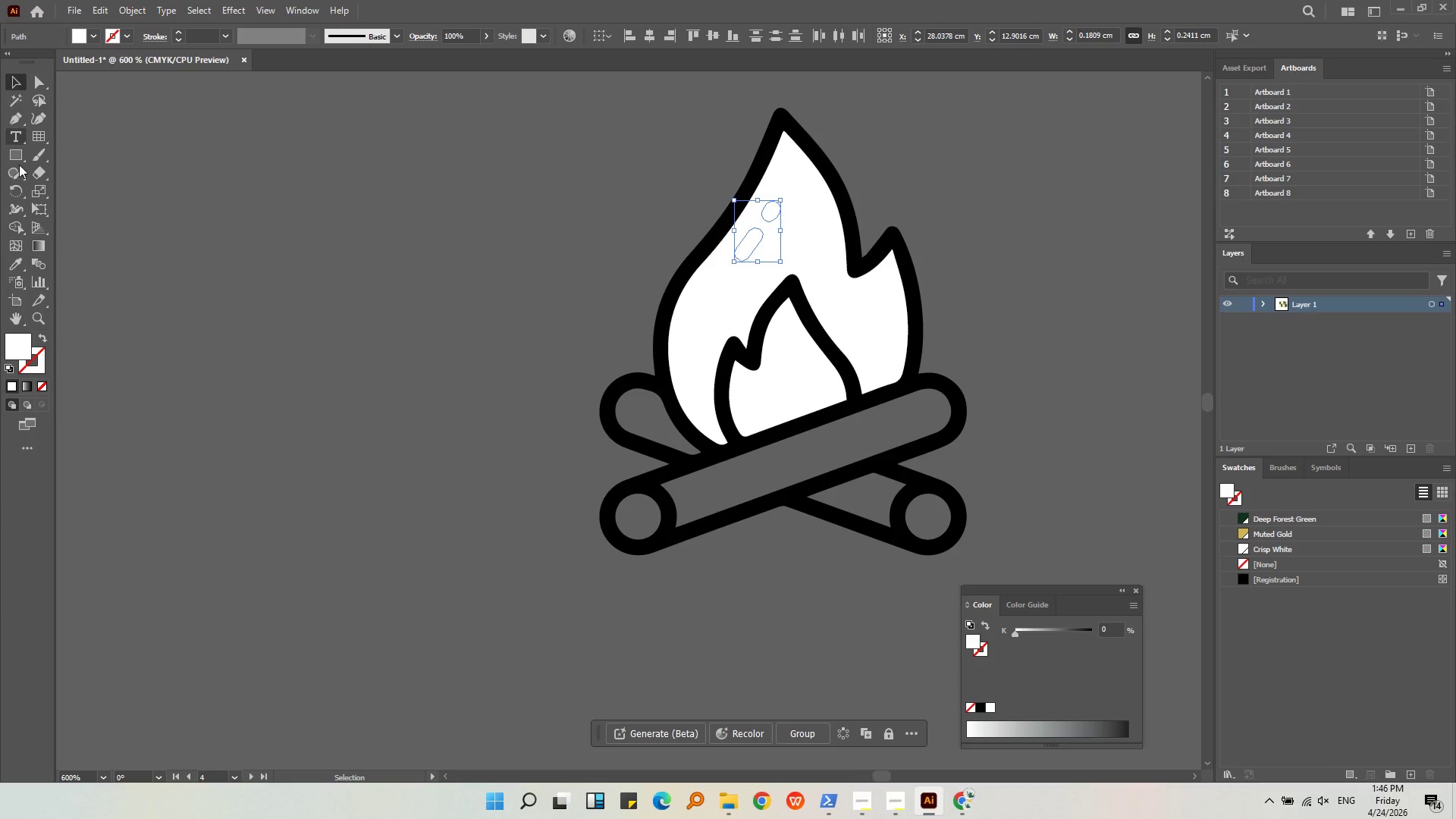 
left_click([11, 228])
 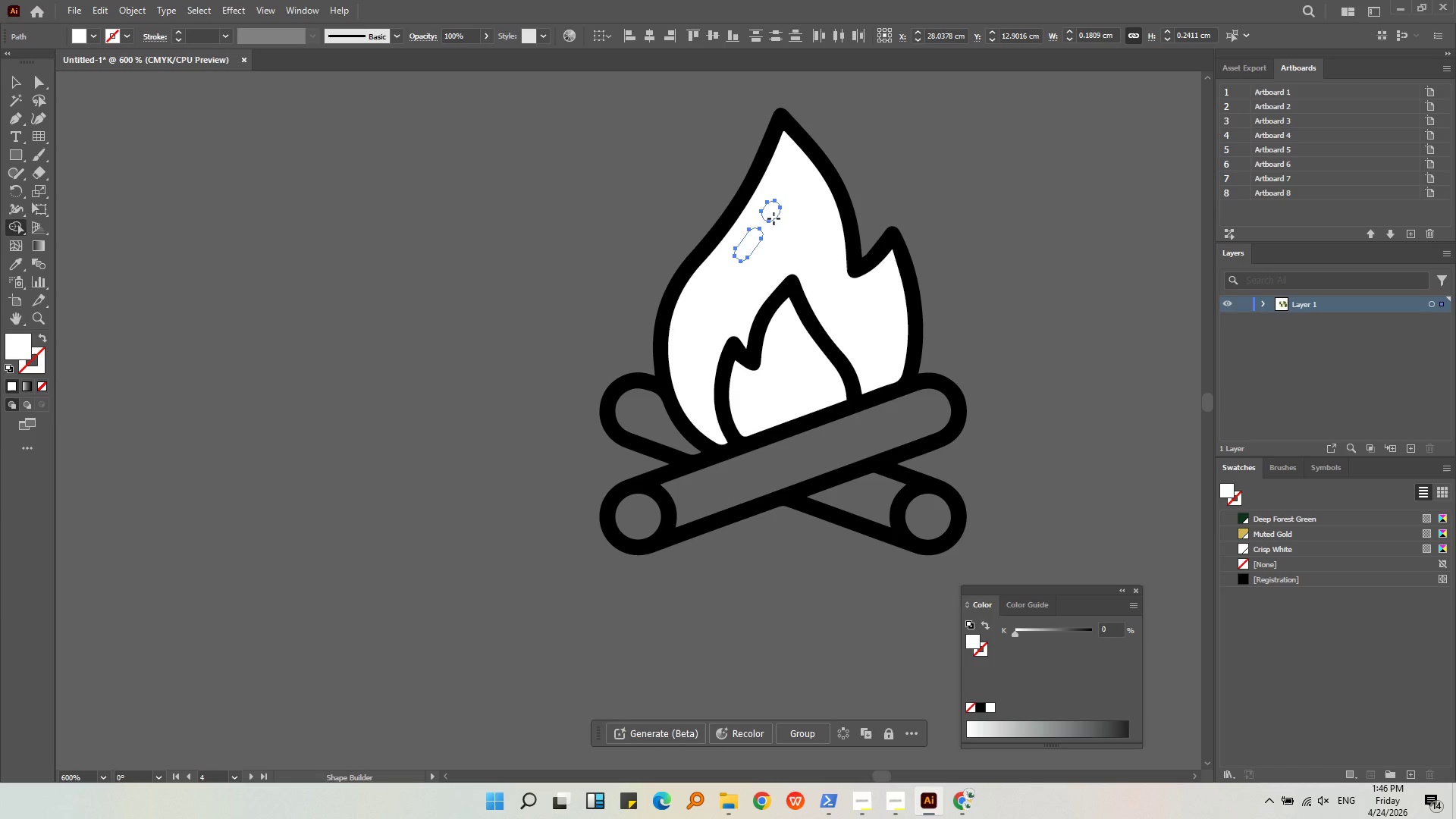 
left_click_drag(start_coordinate=[774, 214], to_coordinate=[734, 254])
 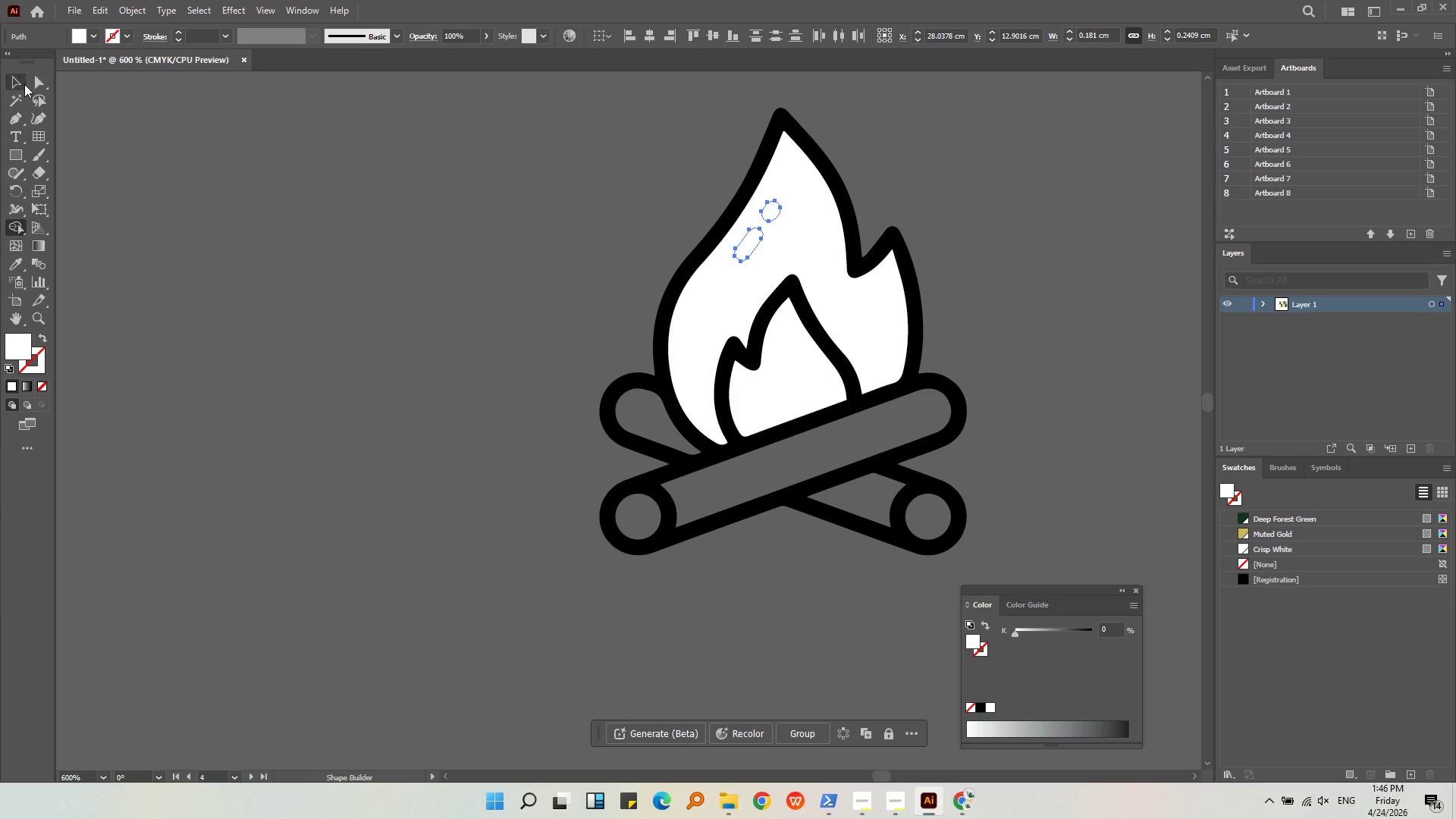 
hold_key(key=ShiftLeft, duration=0.59)
left_click([809, 235])
 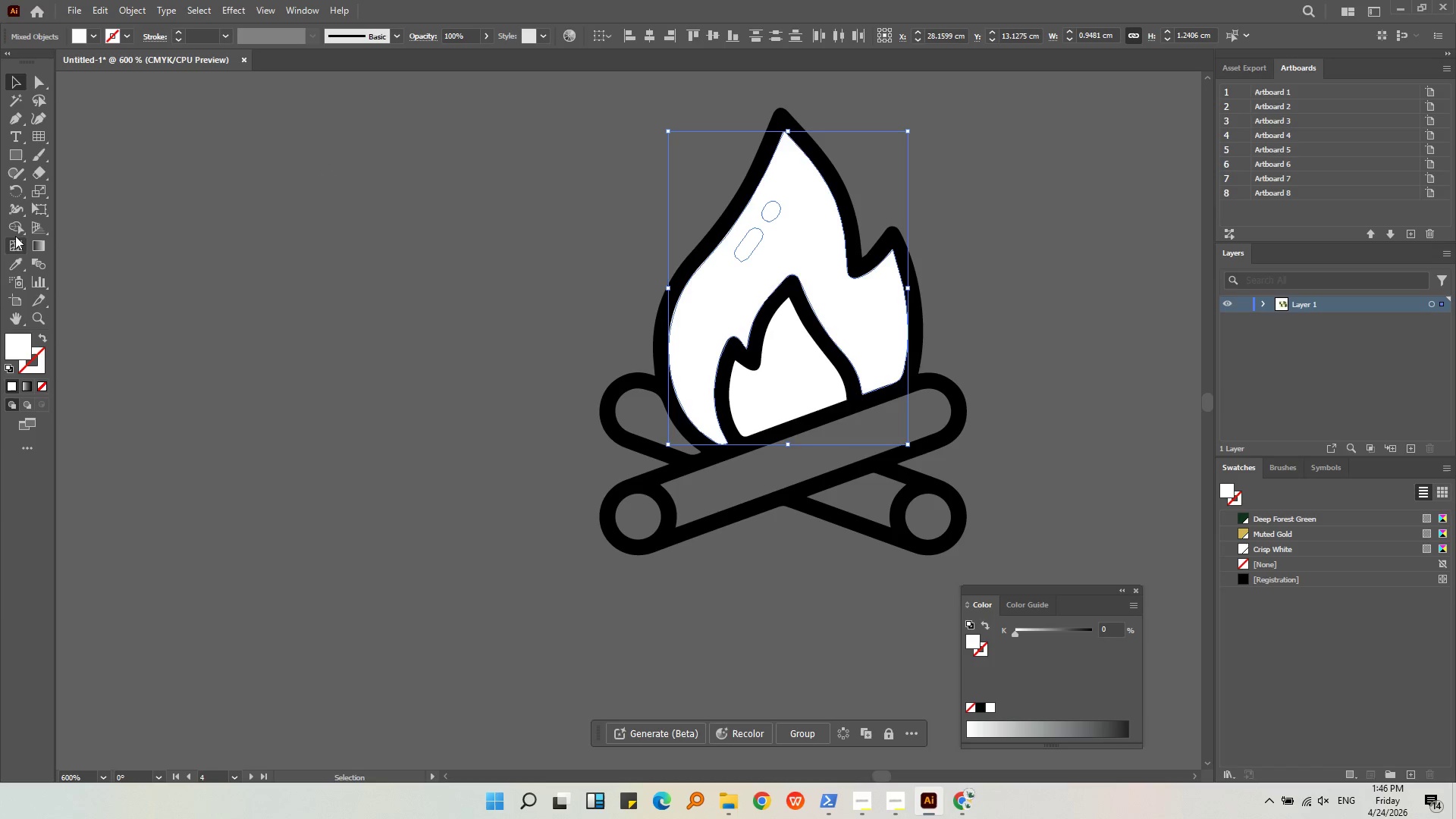 
left_click([16, 231])
 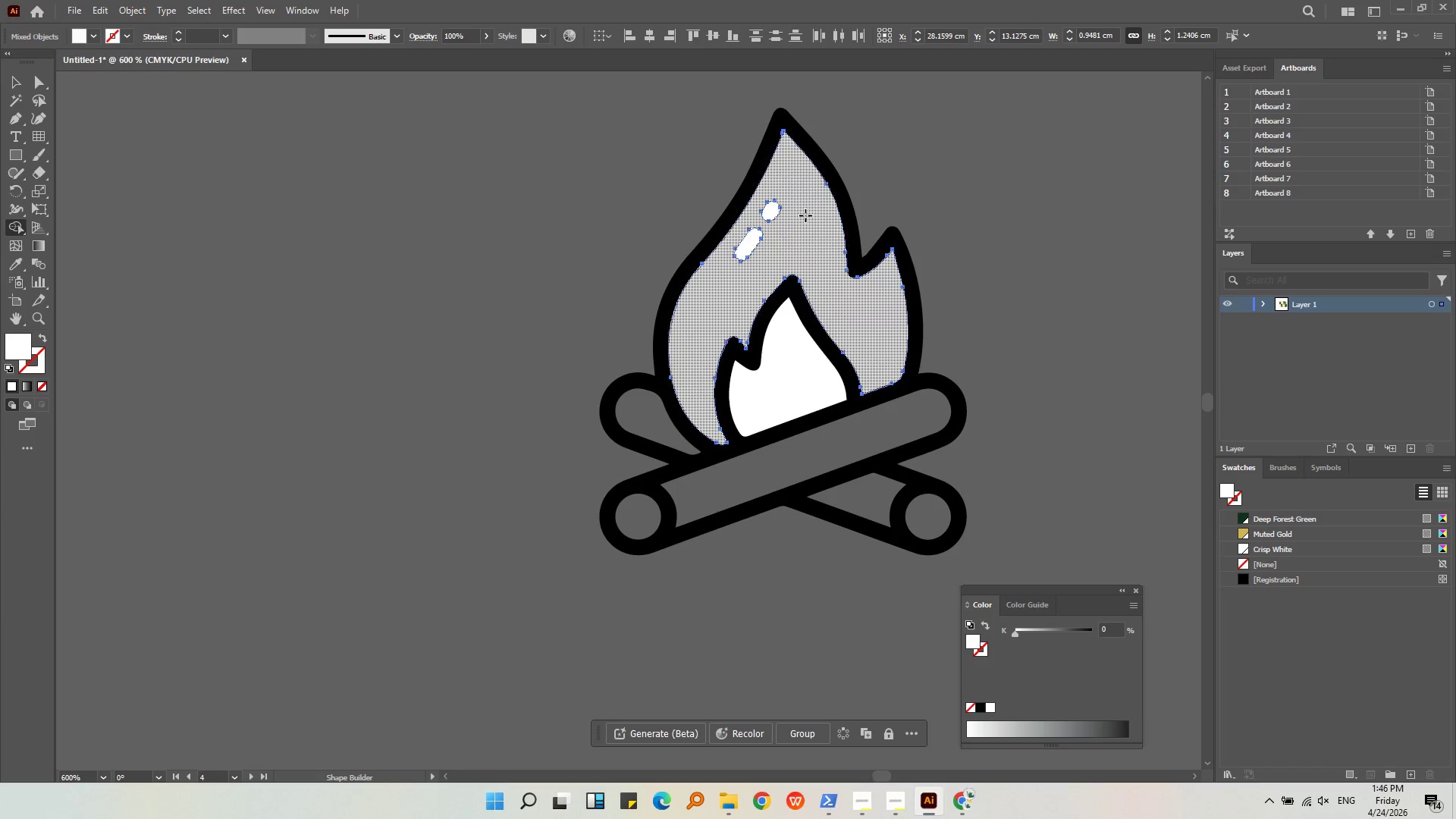 
left_click_drag(start_coordinate=[799, 209], to_coordinate=[727, 281])
 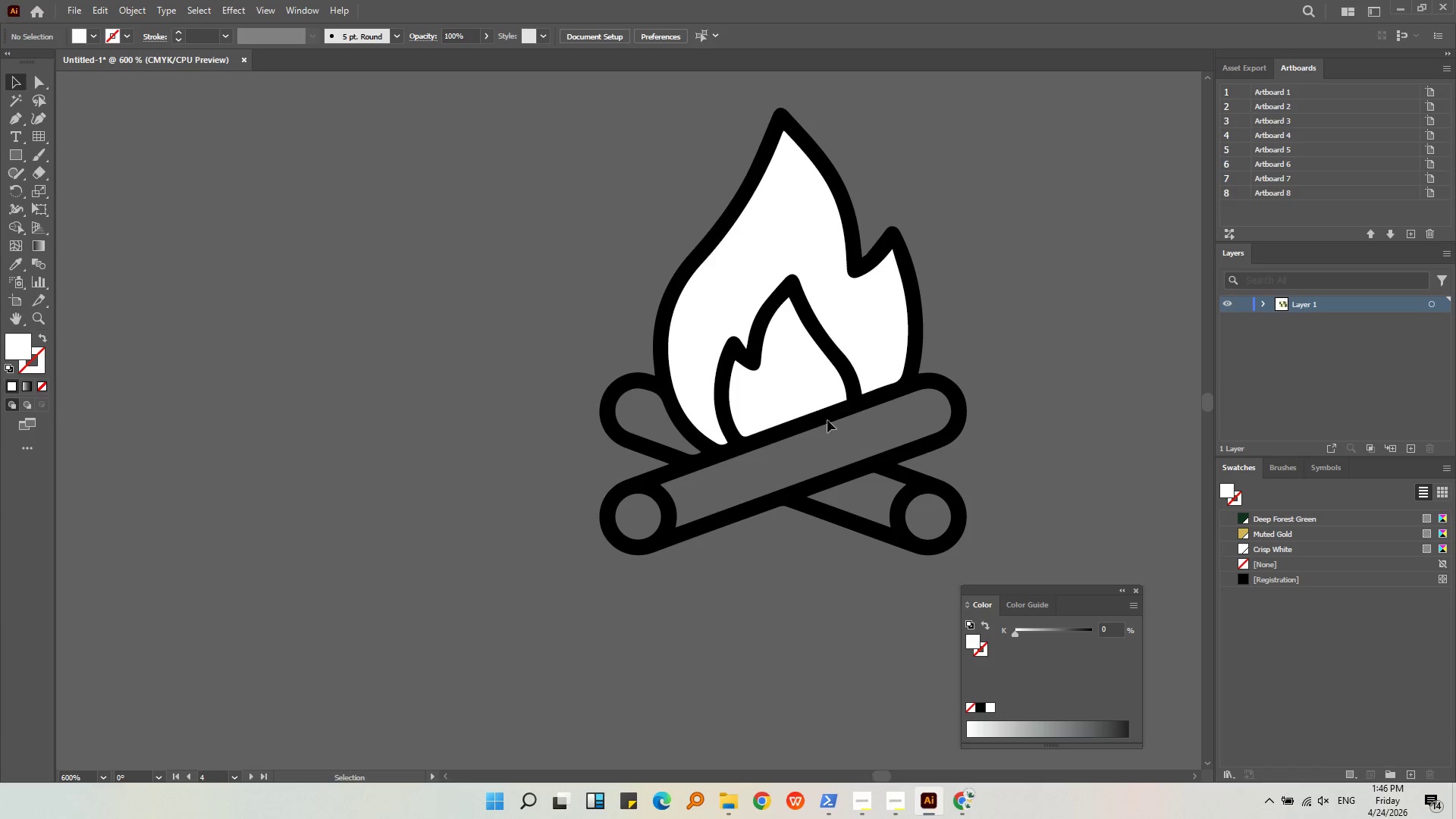 
left_click([792, 431])
 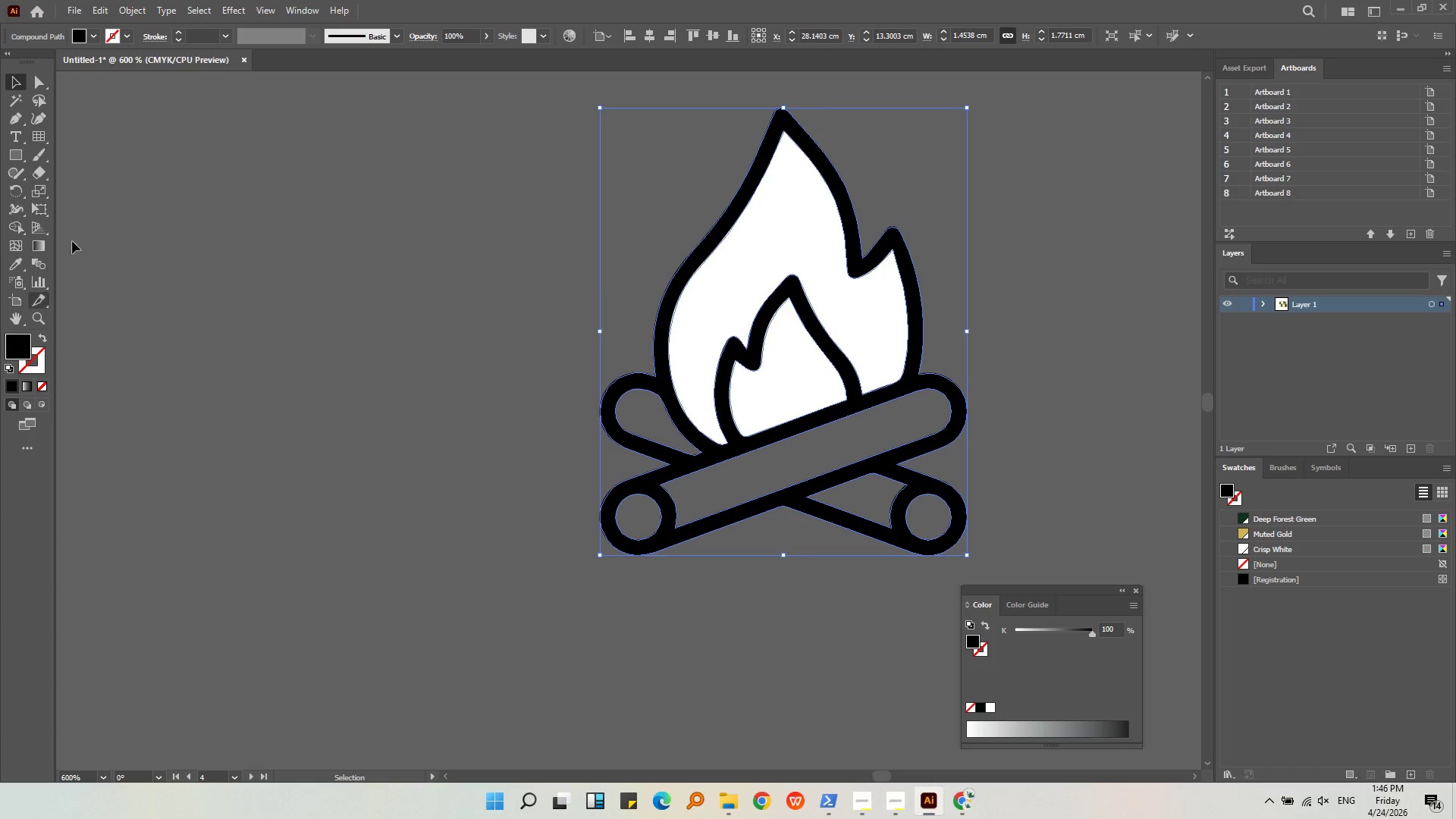 
left_click([91, 39])
 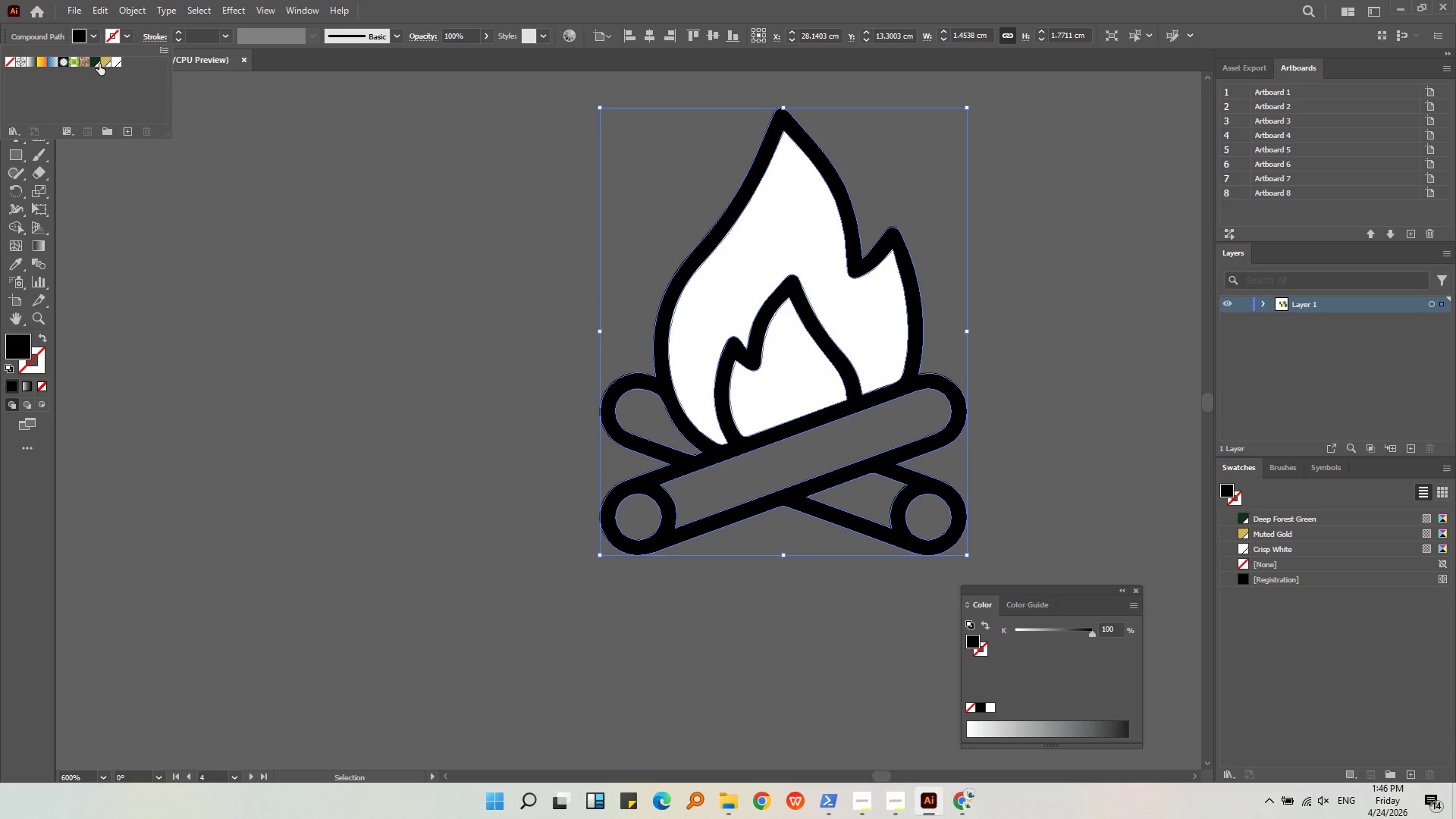 
left_click([102, 64])
 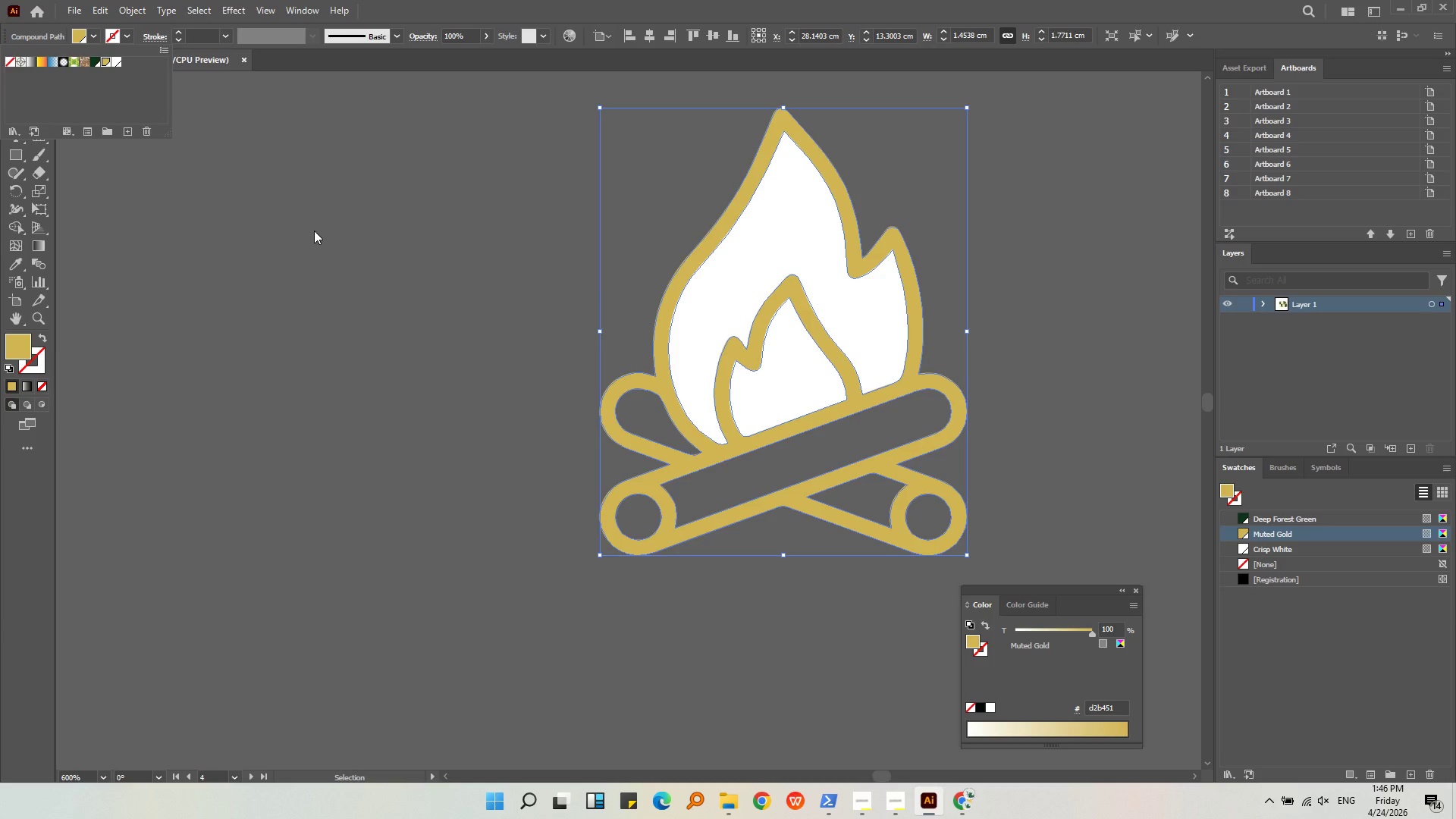 
left_click([314, 231])
 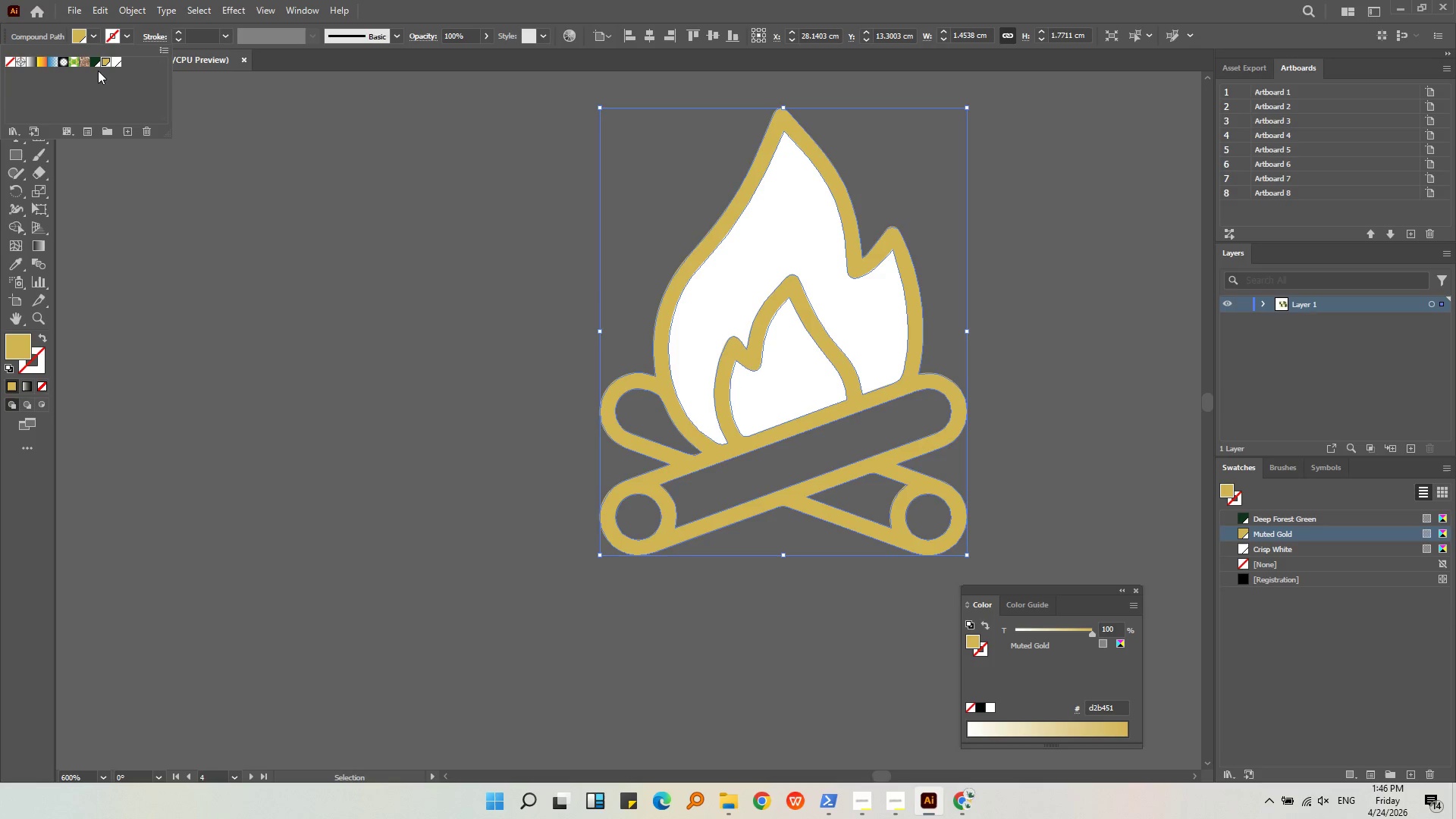 
double_click([313, 204])
 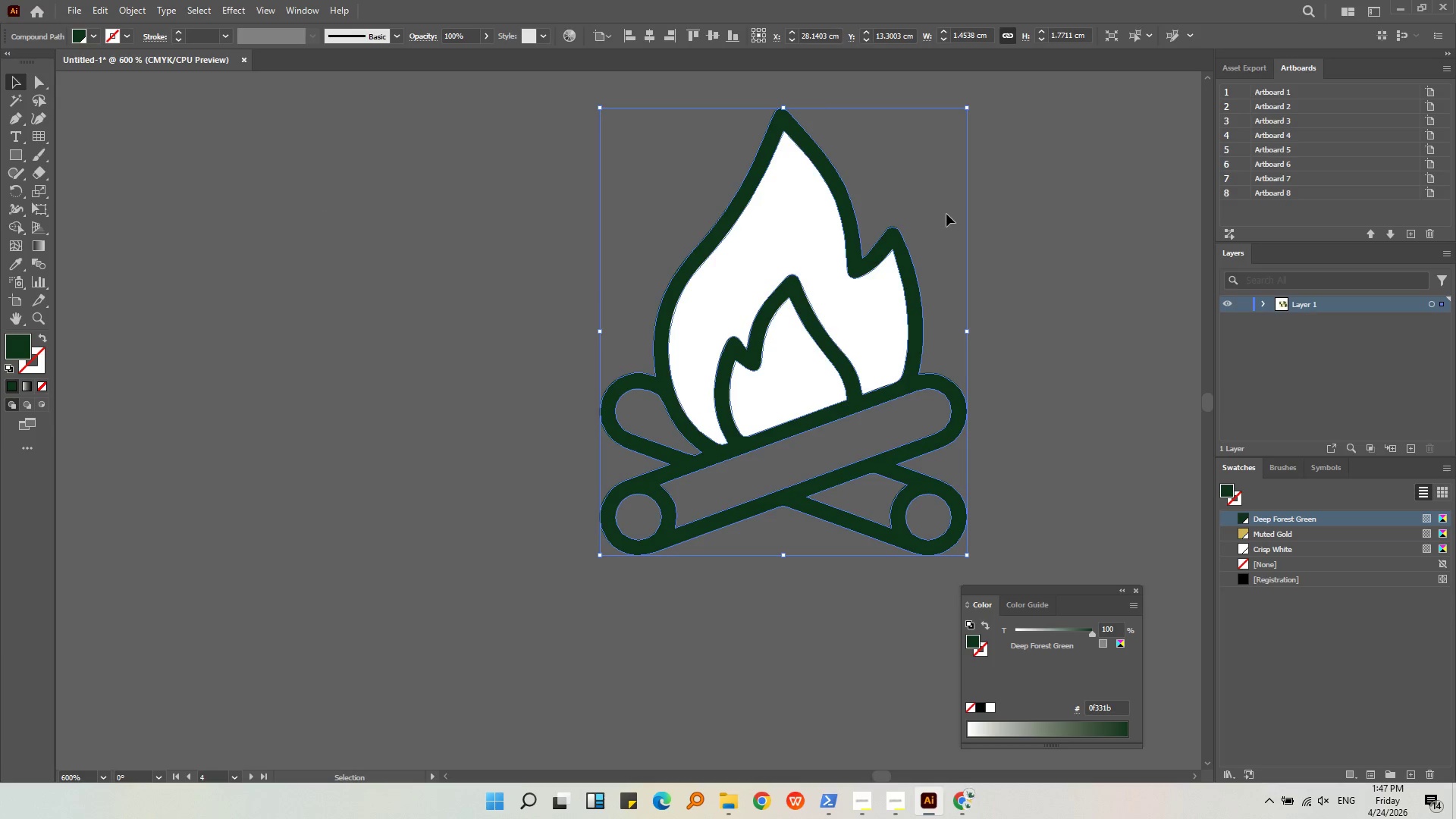 
double_click([873, 283])
 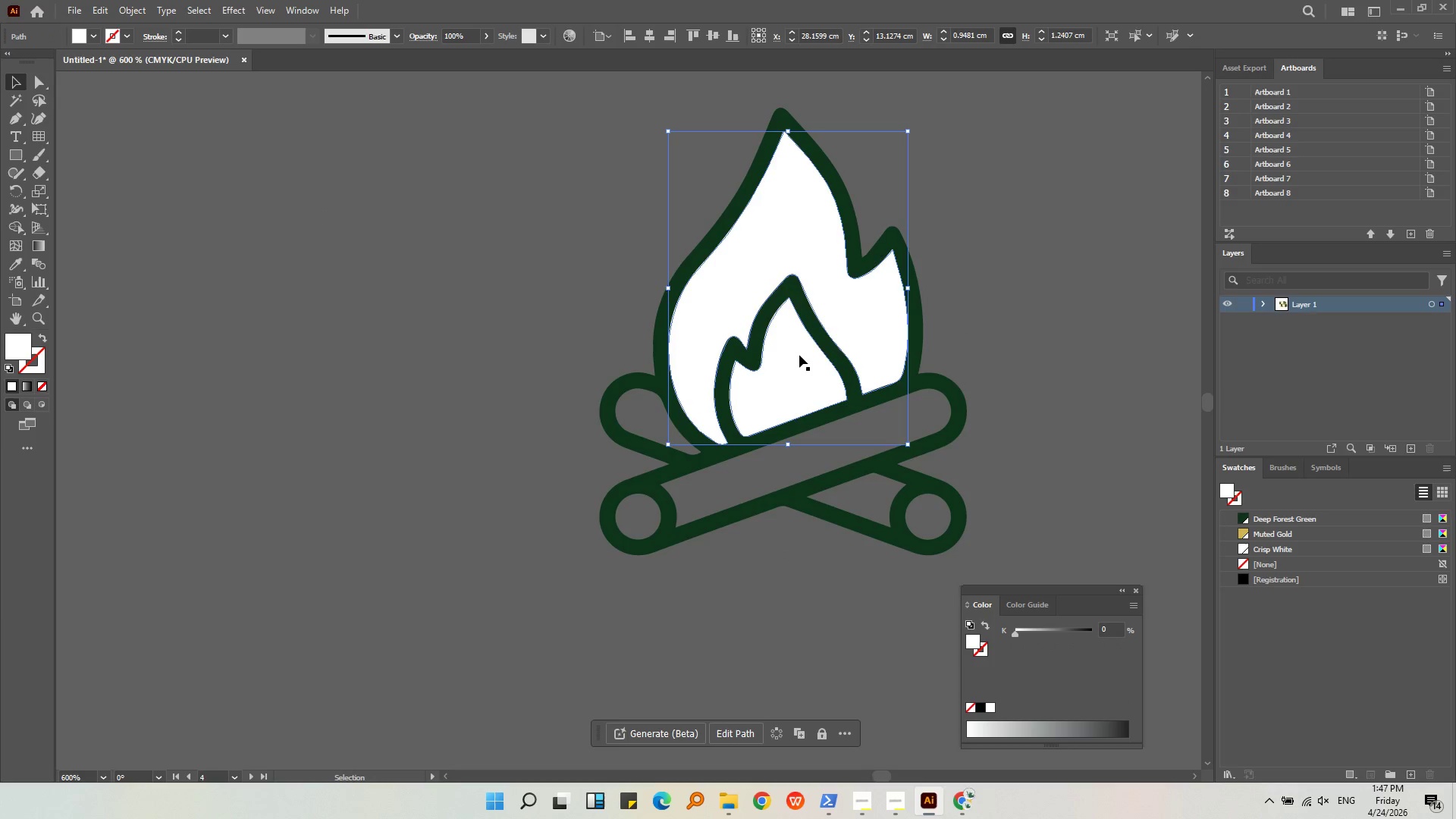 
hold_key(key=ShiftLeft, duration=0.39)
left_click([797, 364])
 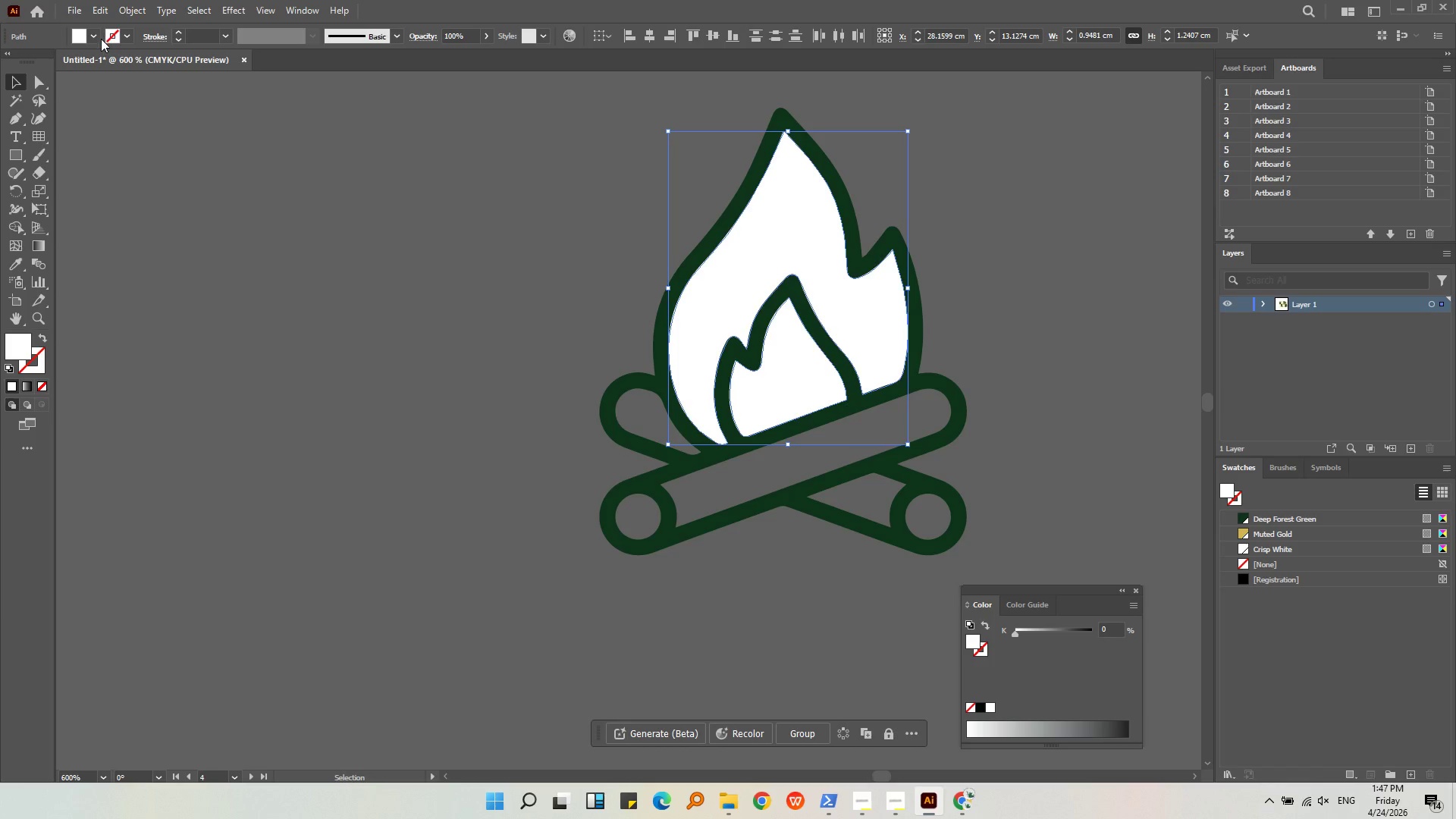 
left_click([95, 39])
 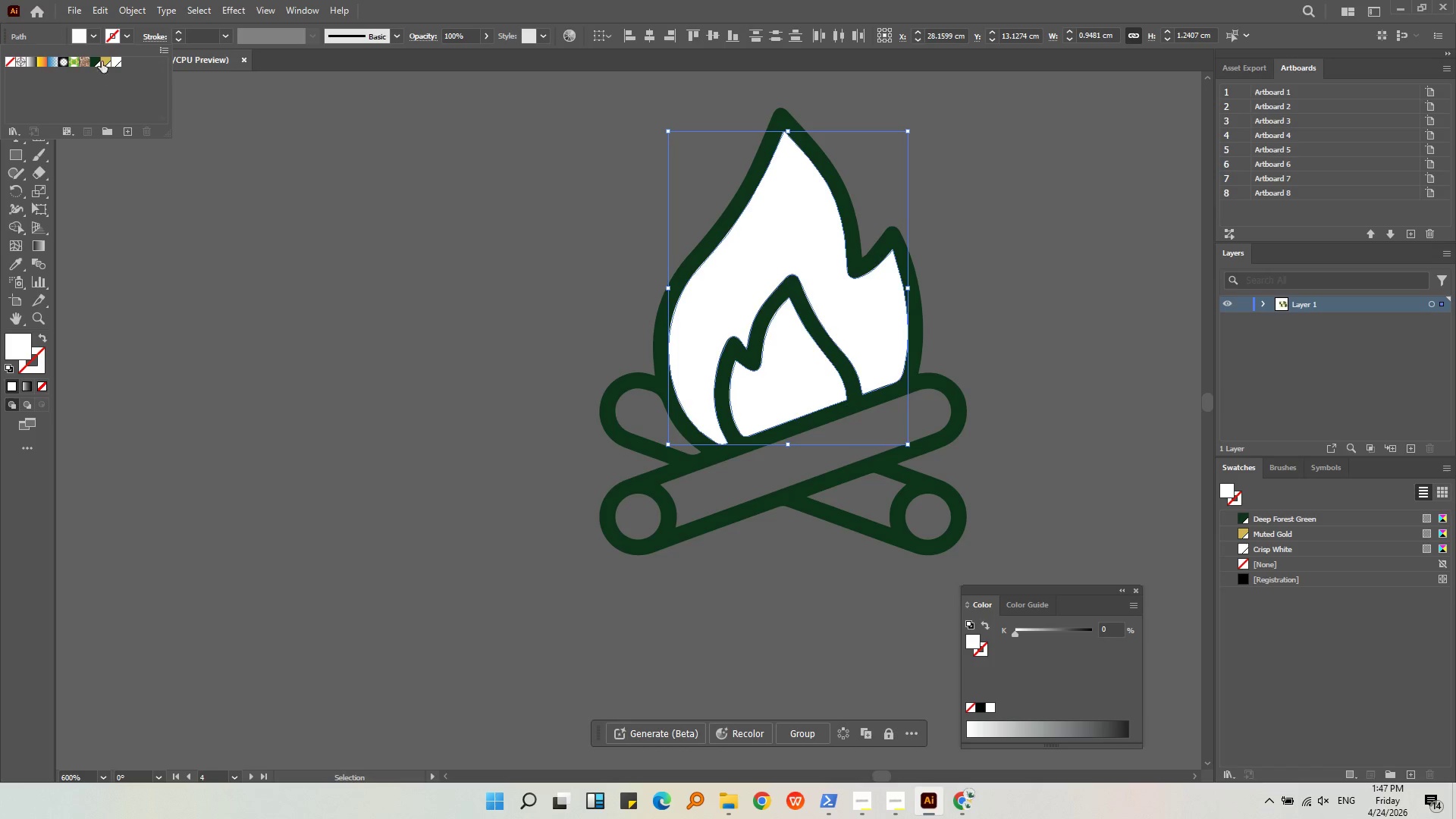 
left_click([104, 60])
 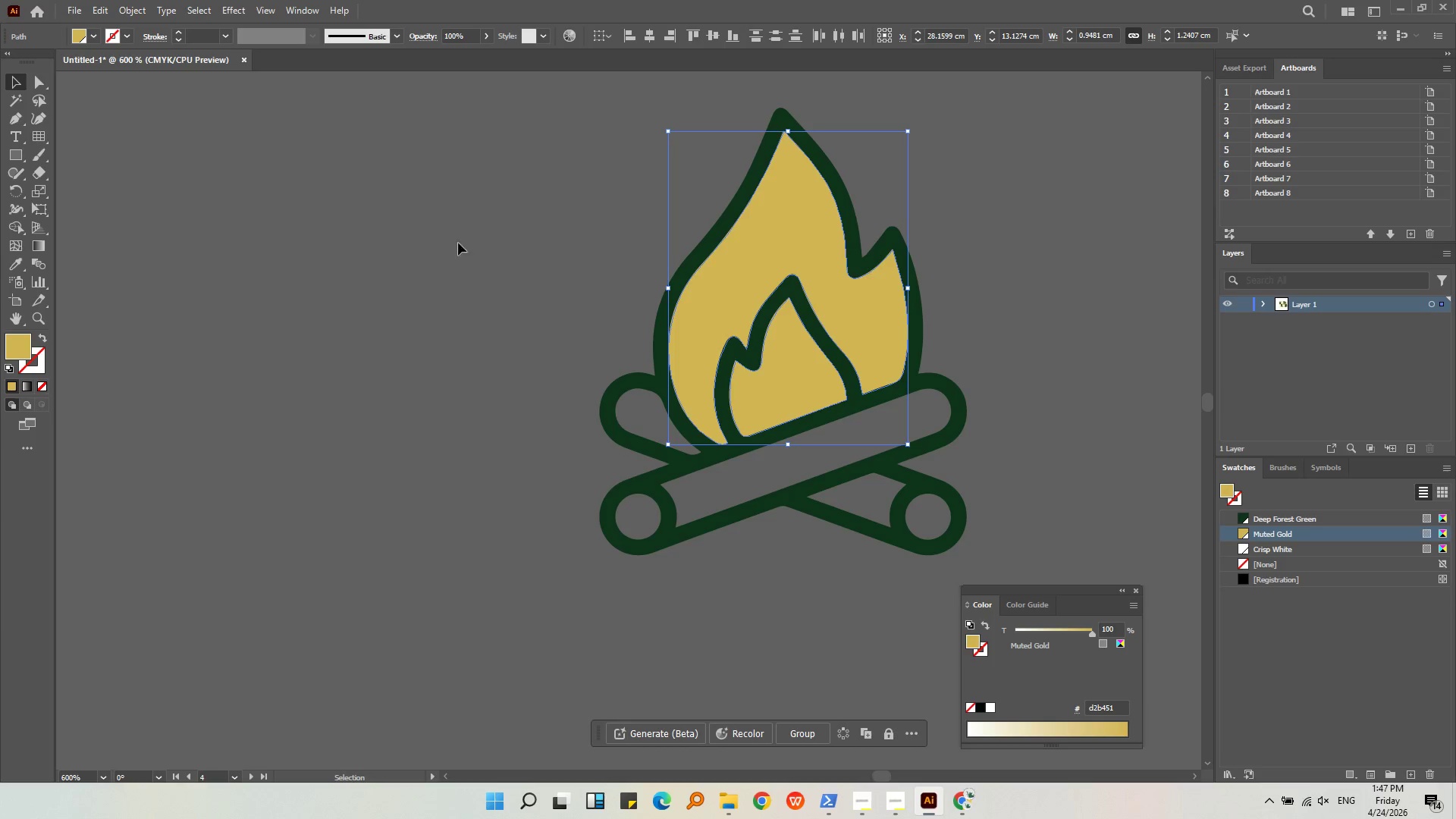 
double_click([412, 233])
 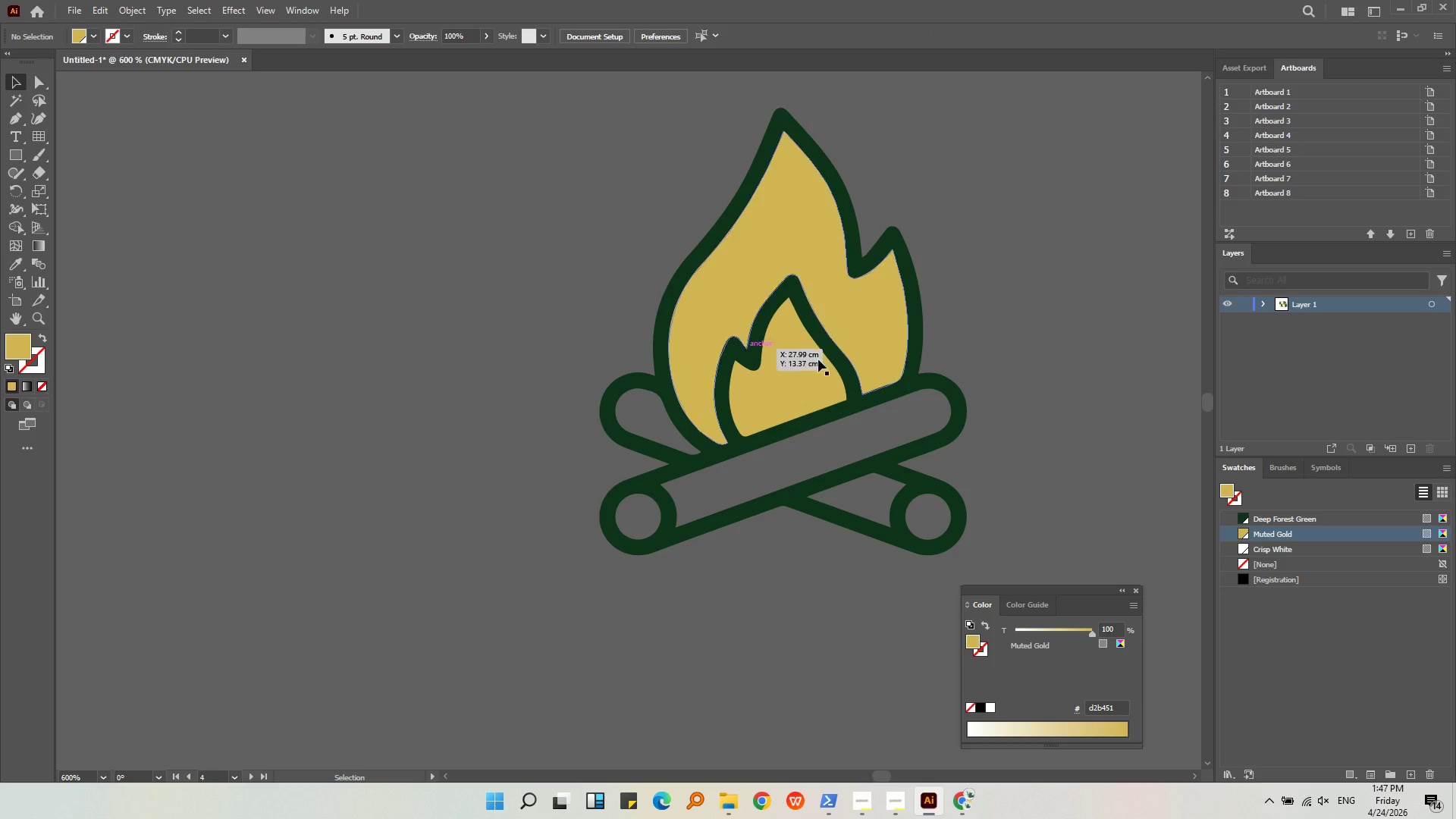 
hold_key(key=AltLeft, duration=0.36)
 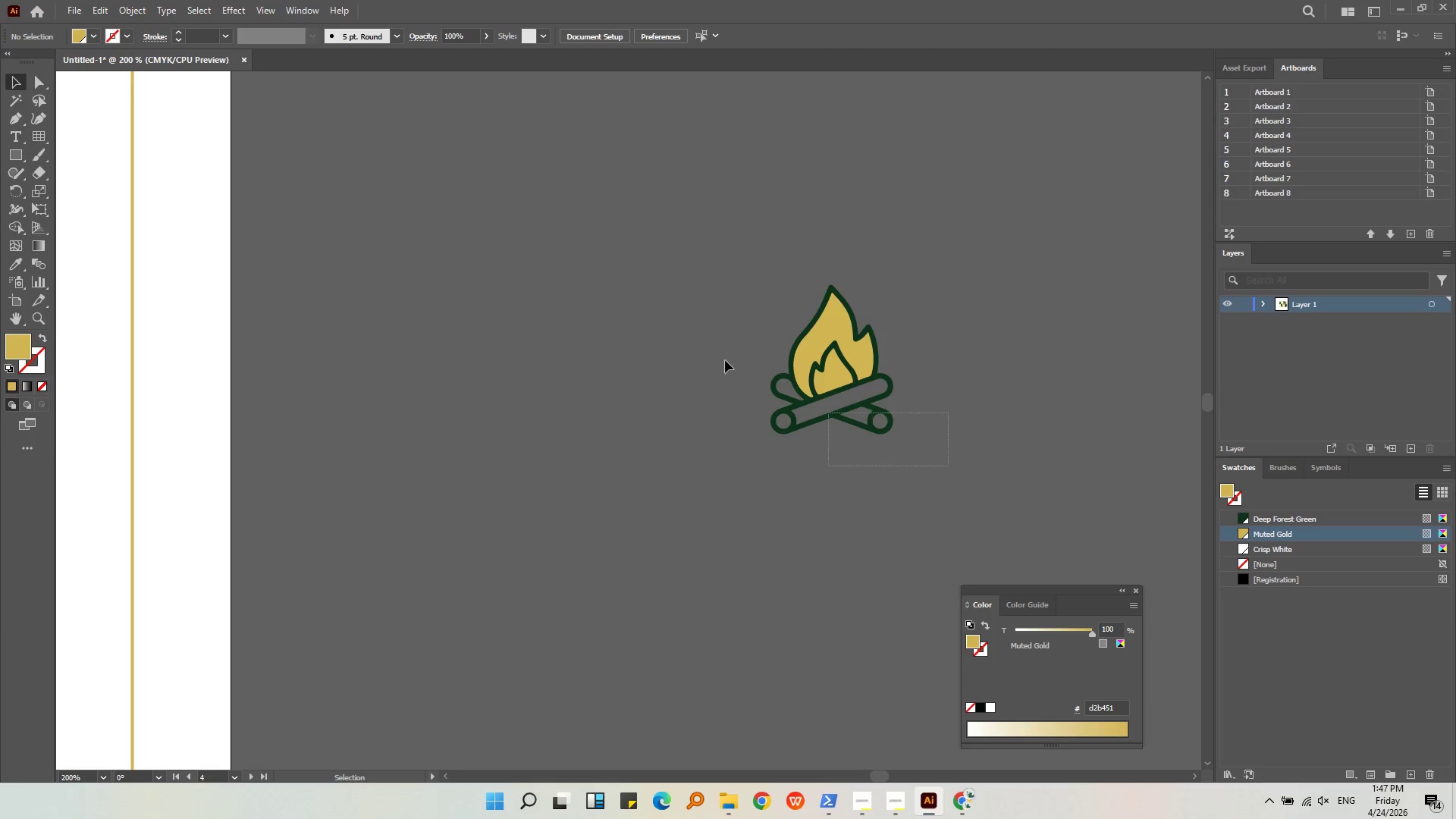 
left_click([949, 430])
 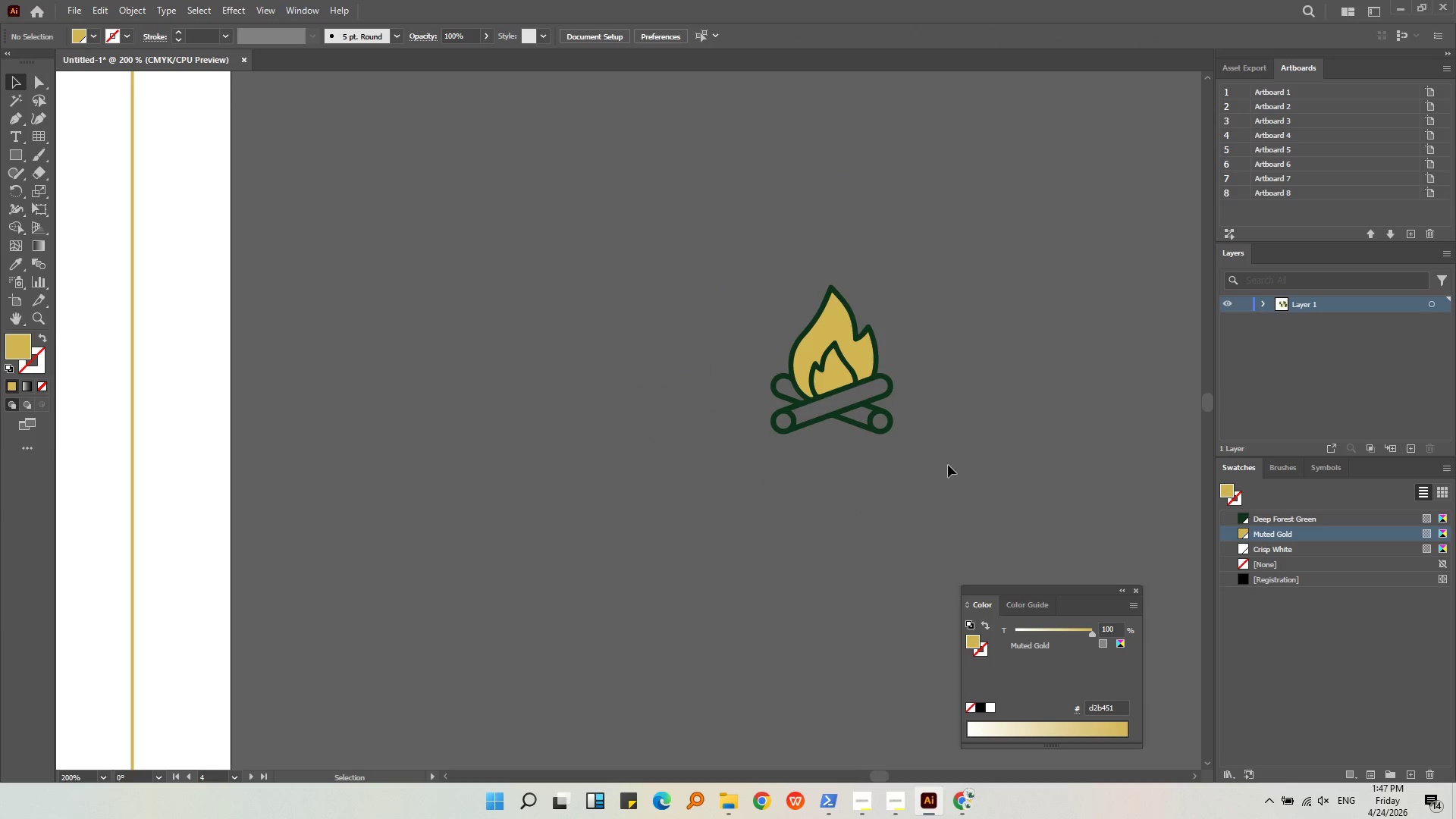 
scroll: coordinate [858, 368], scroll_direction: down, amount: 3.0
 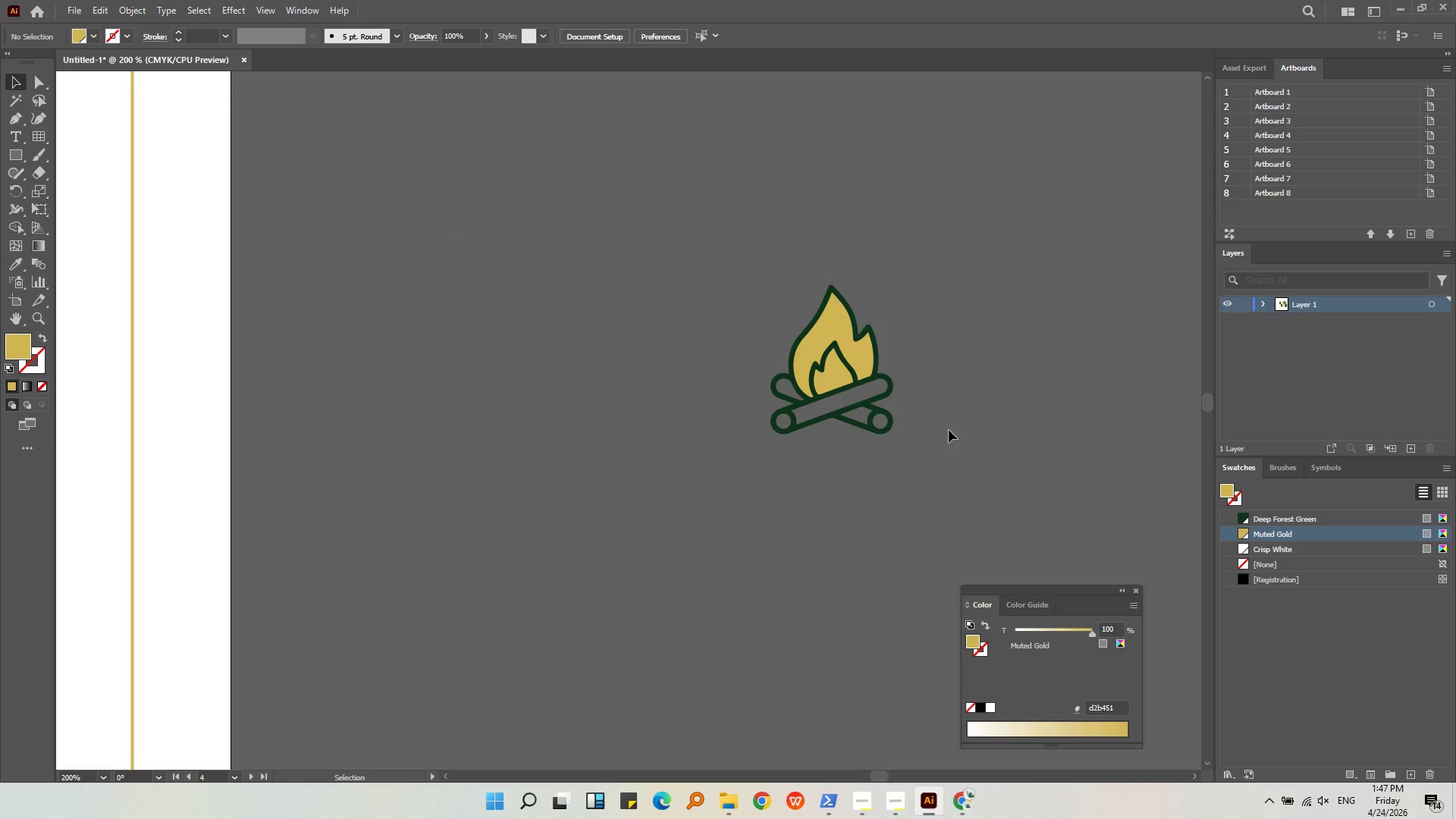 
left_click_drag(start_coordinate=[948, 466], to_coordinate=[670, 306])
 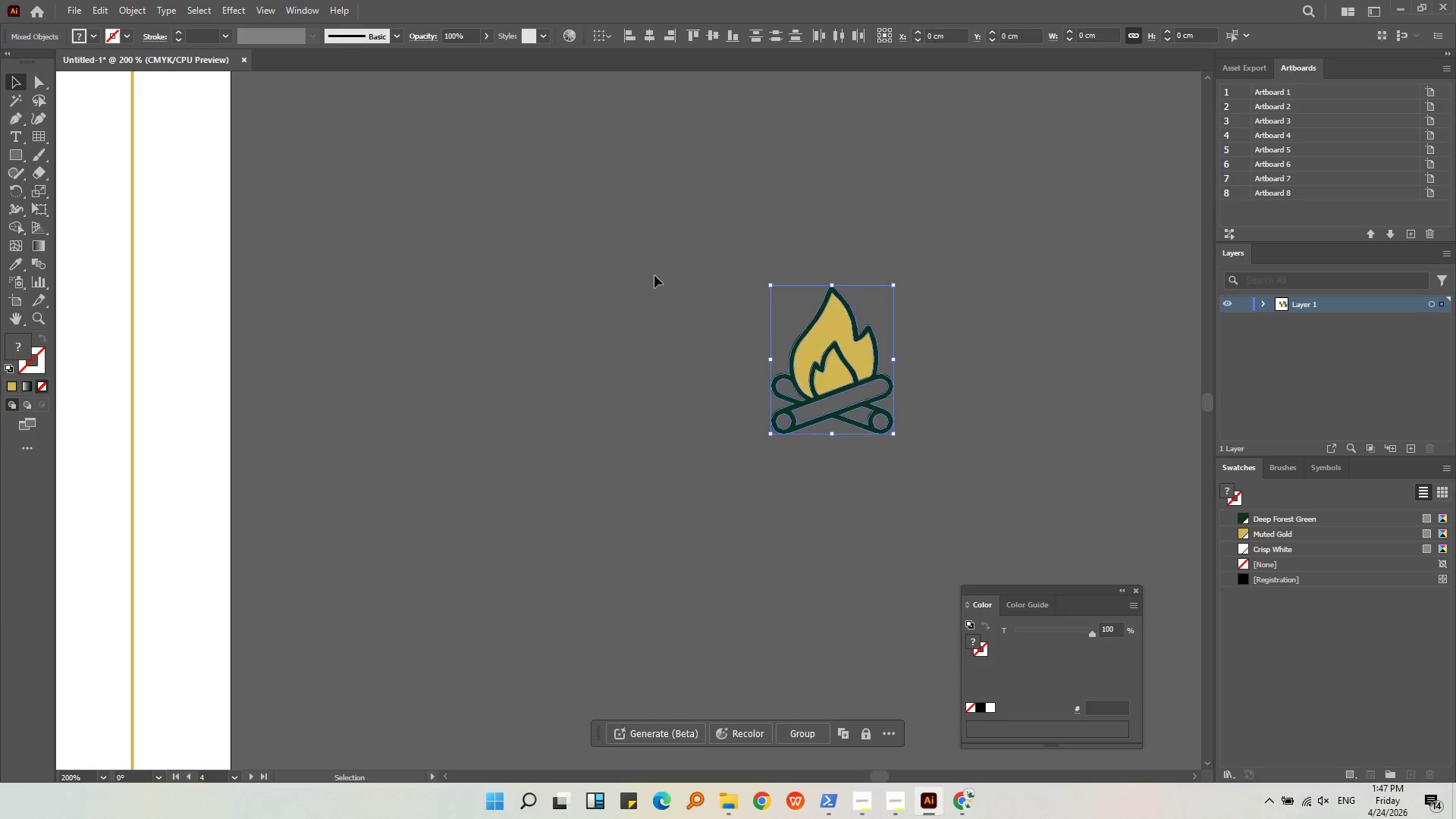 
hold_key(key=AltLeft, duration=0.34)
scroll: coordinate [744, 310], scroll_direction: down, amount: 2.0
 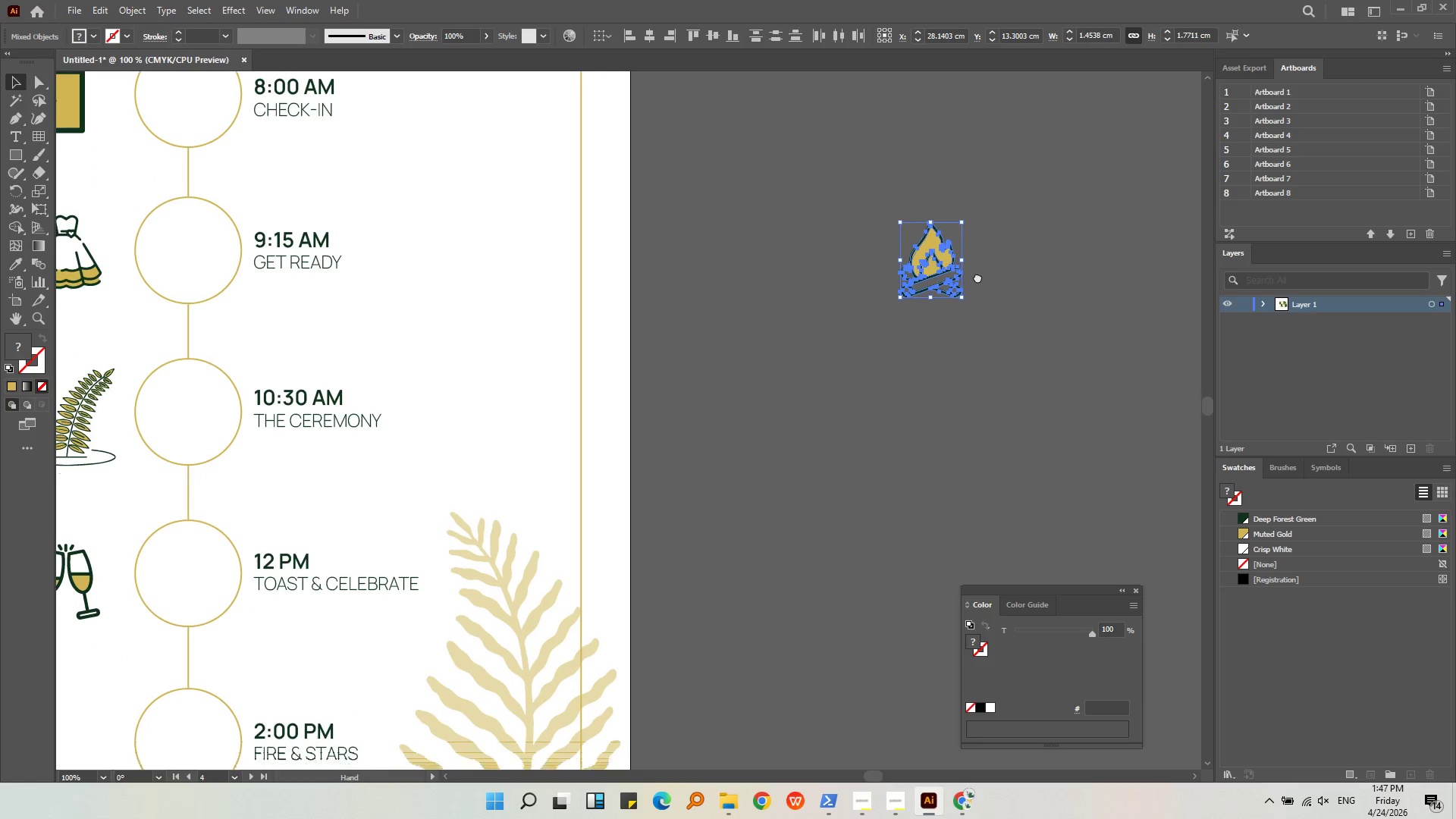 
key(Alt+AltLeft)
 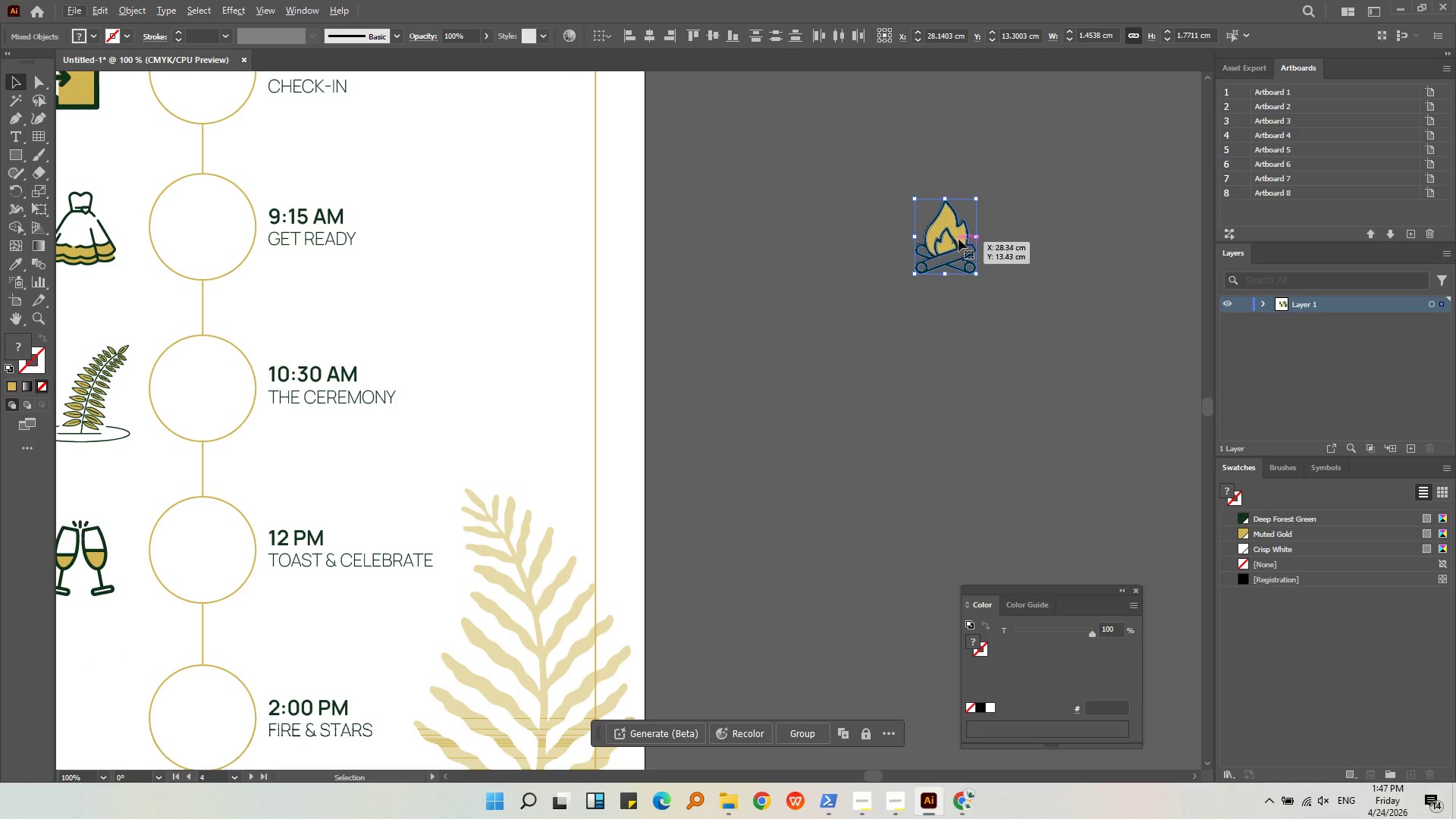 
hold_key(key=AltLeft, duration=0.72)
scroll: coordinate [941, 268], scroll_direction: up, amount: 7.0
 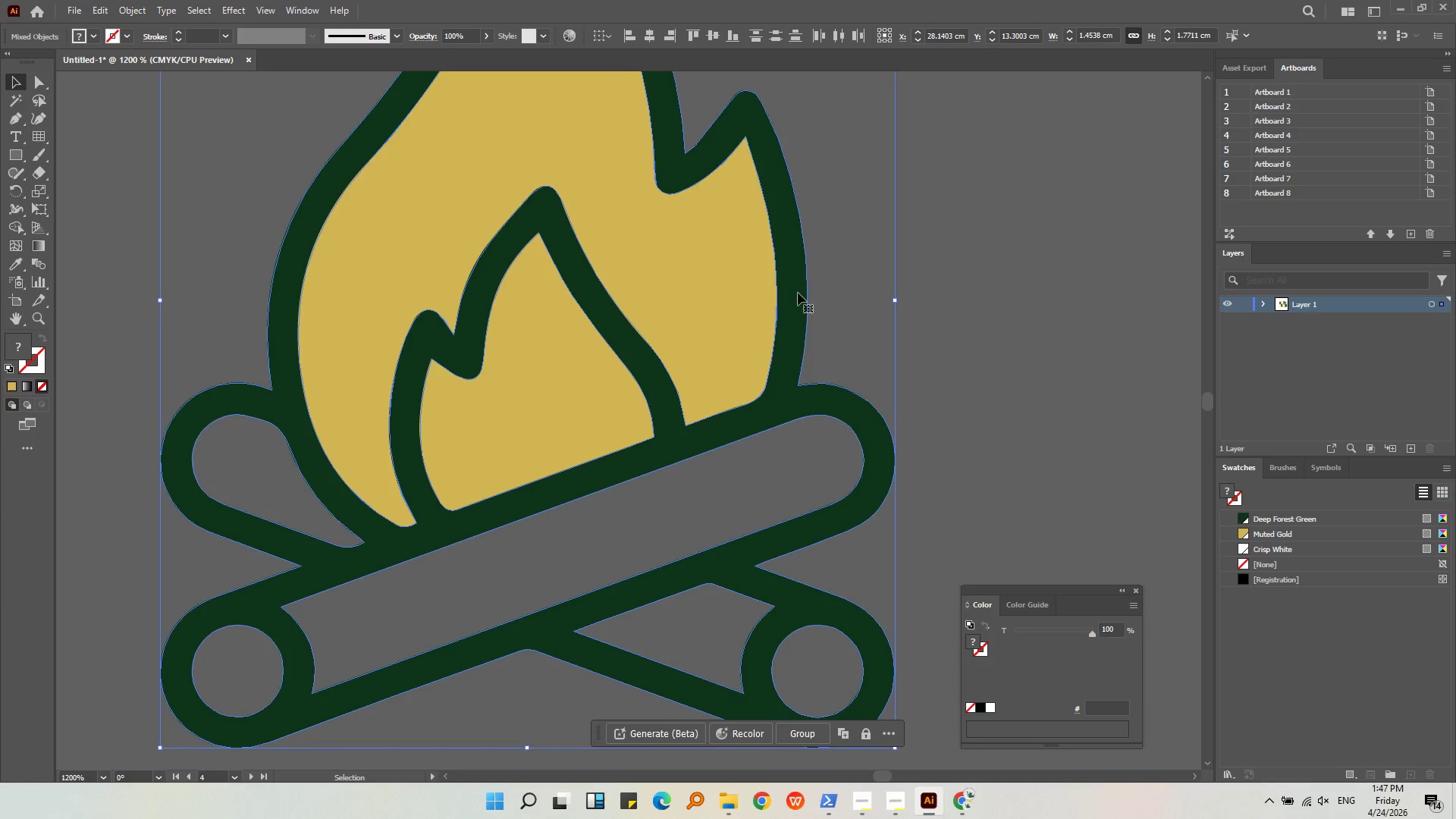 
left_click([827, 293])
 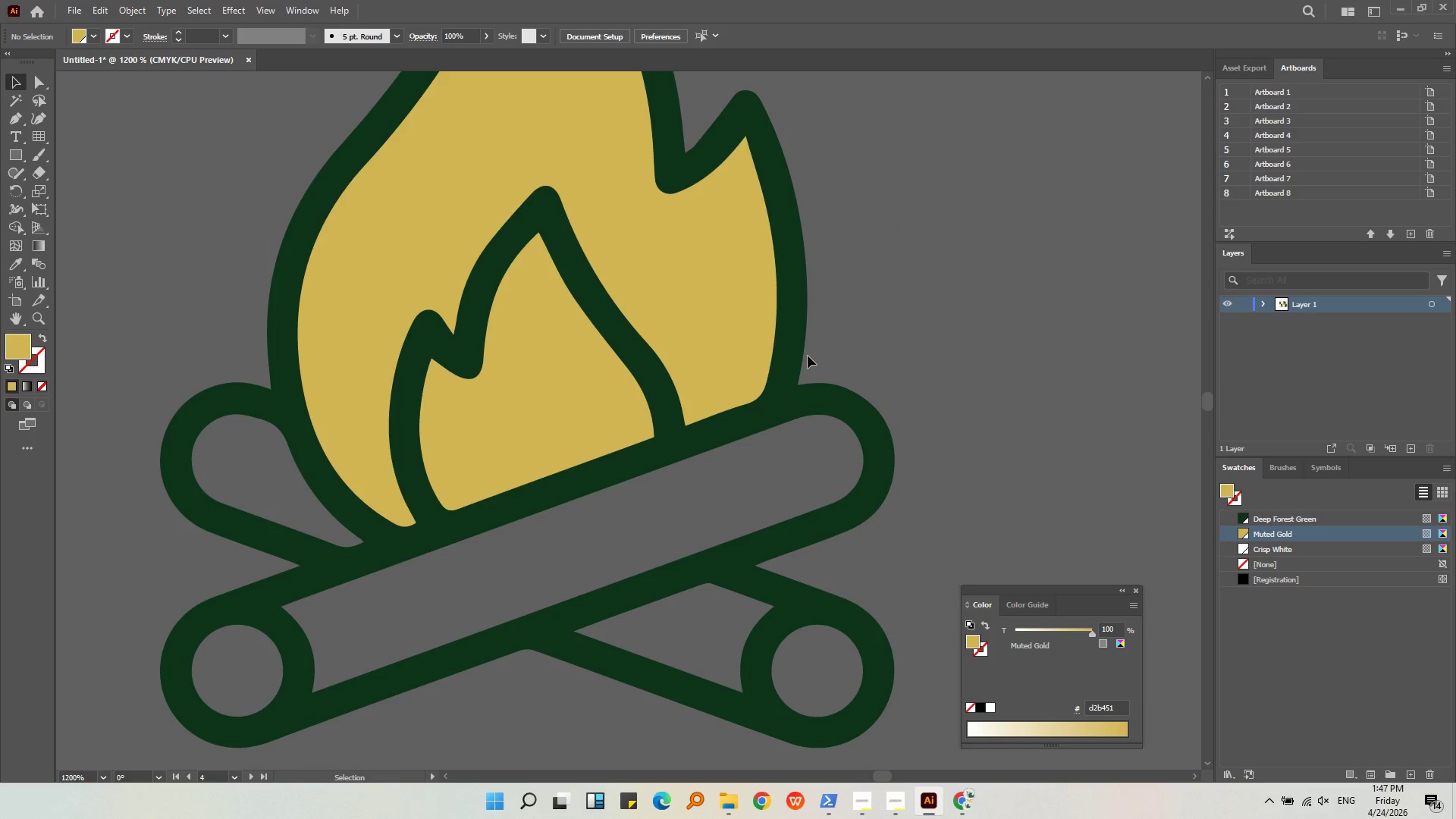 
left_click([799, 355])
 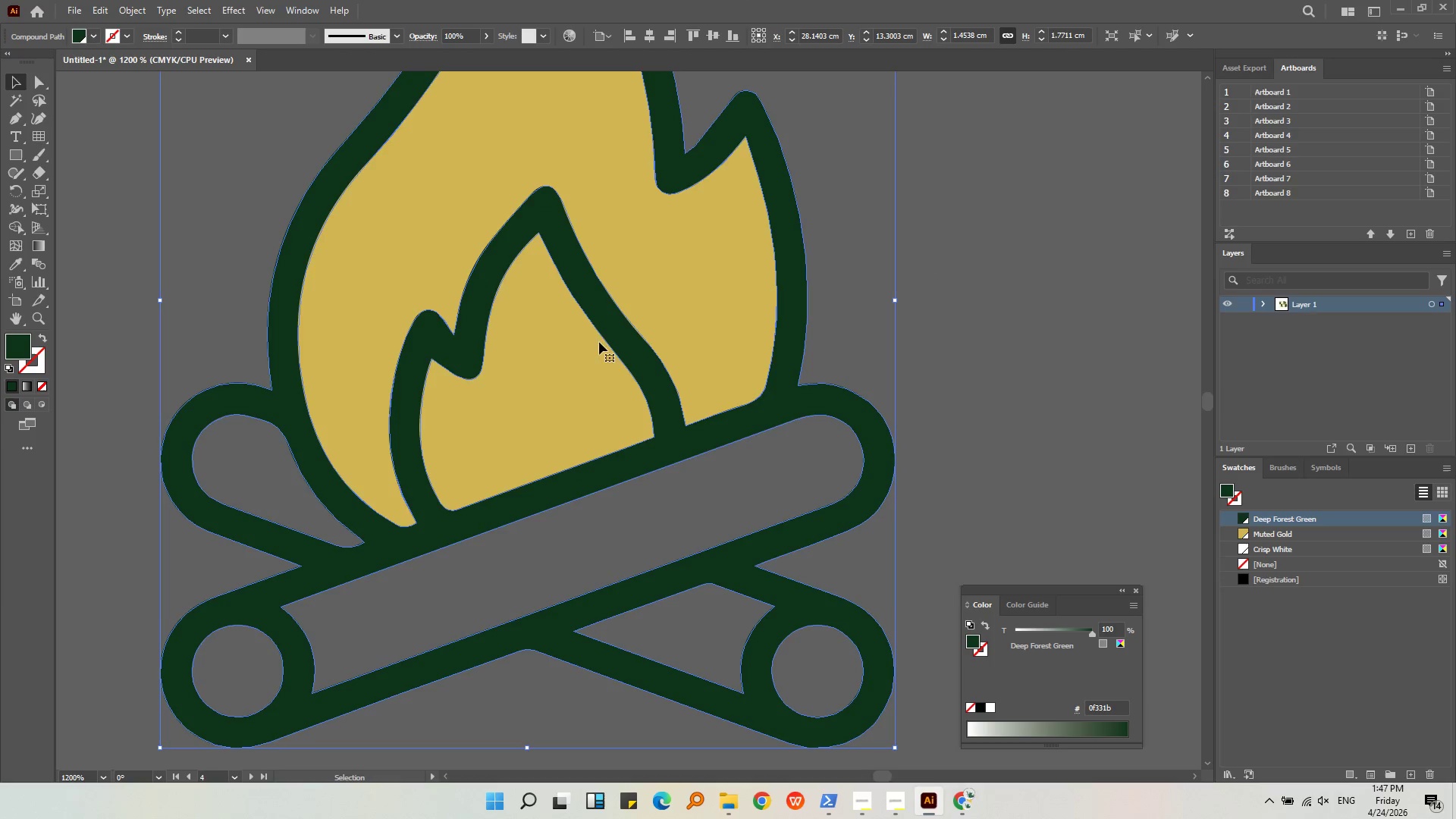 
left_click_drag(start_coordinate=[686, 346], to_coordinate=[855, 358])
 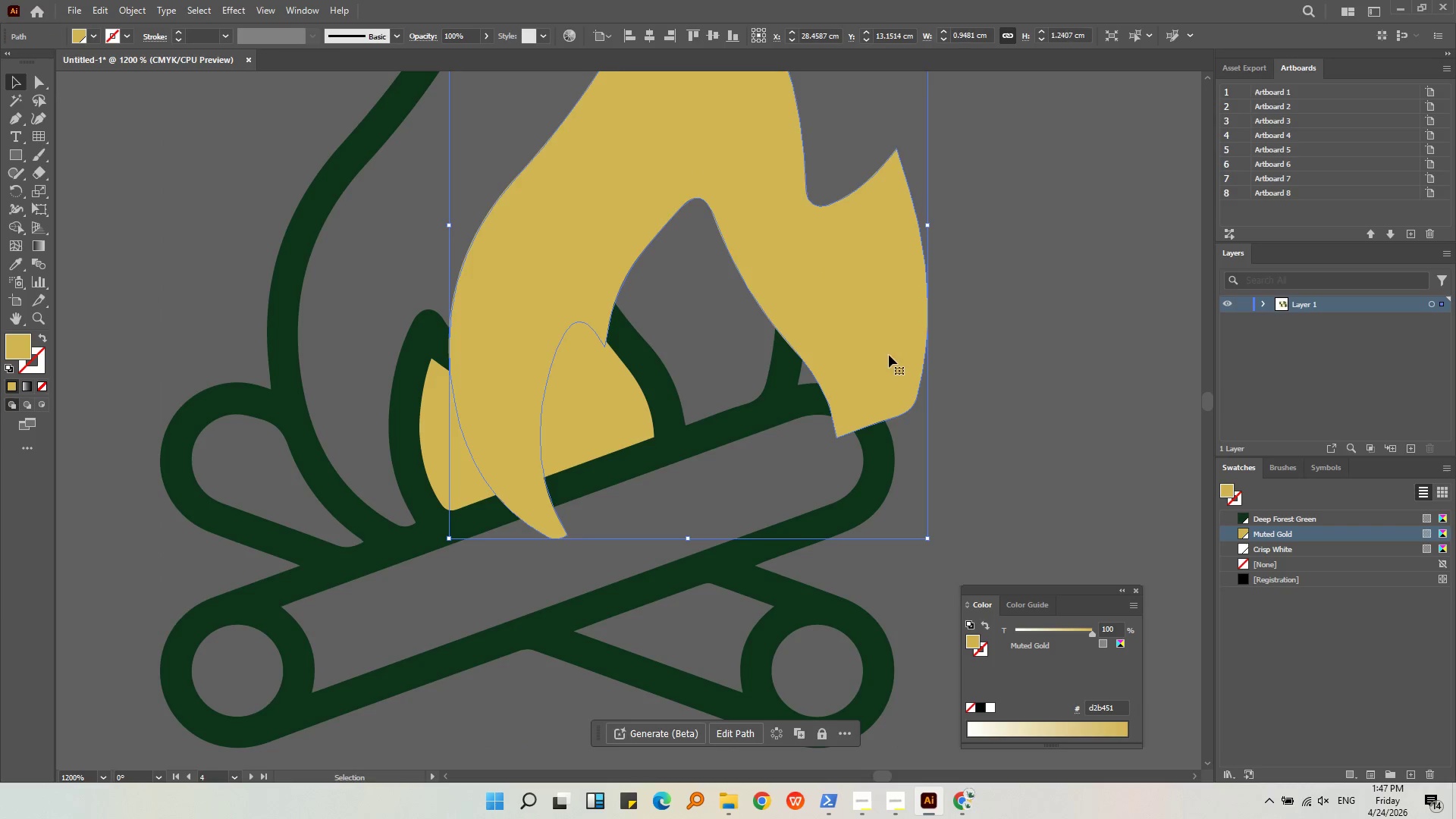 
key(Control+ControlLeft)
 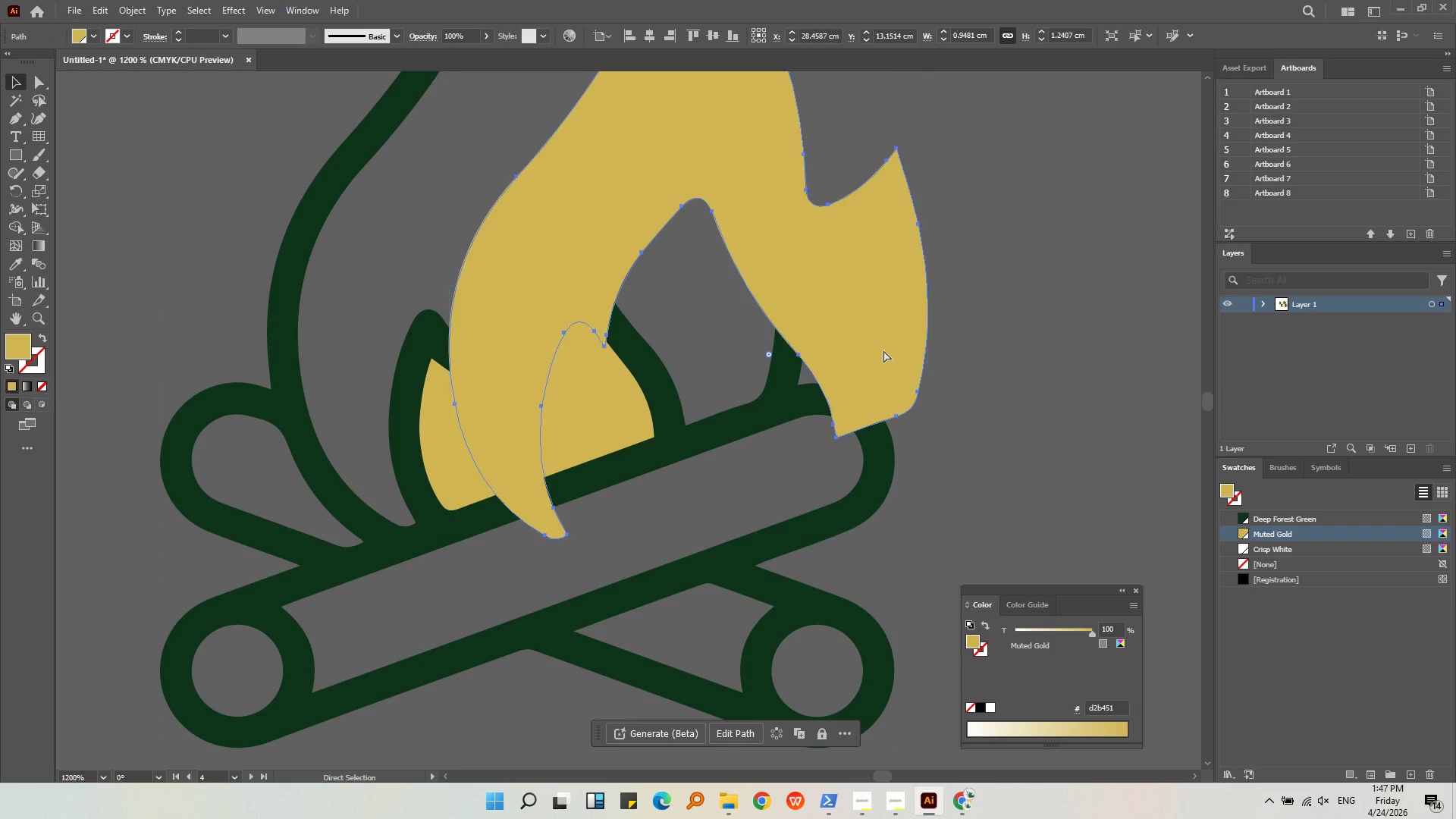 
key(Control+Z)
 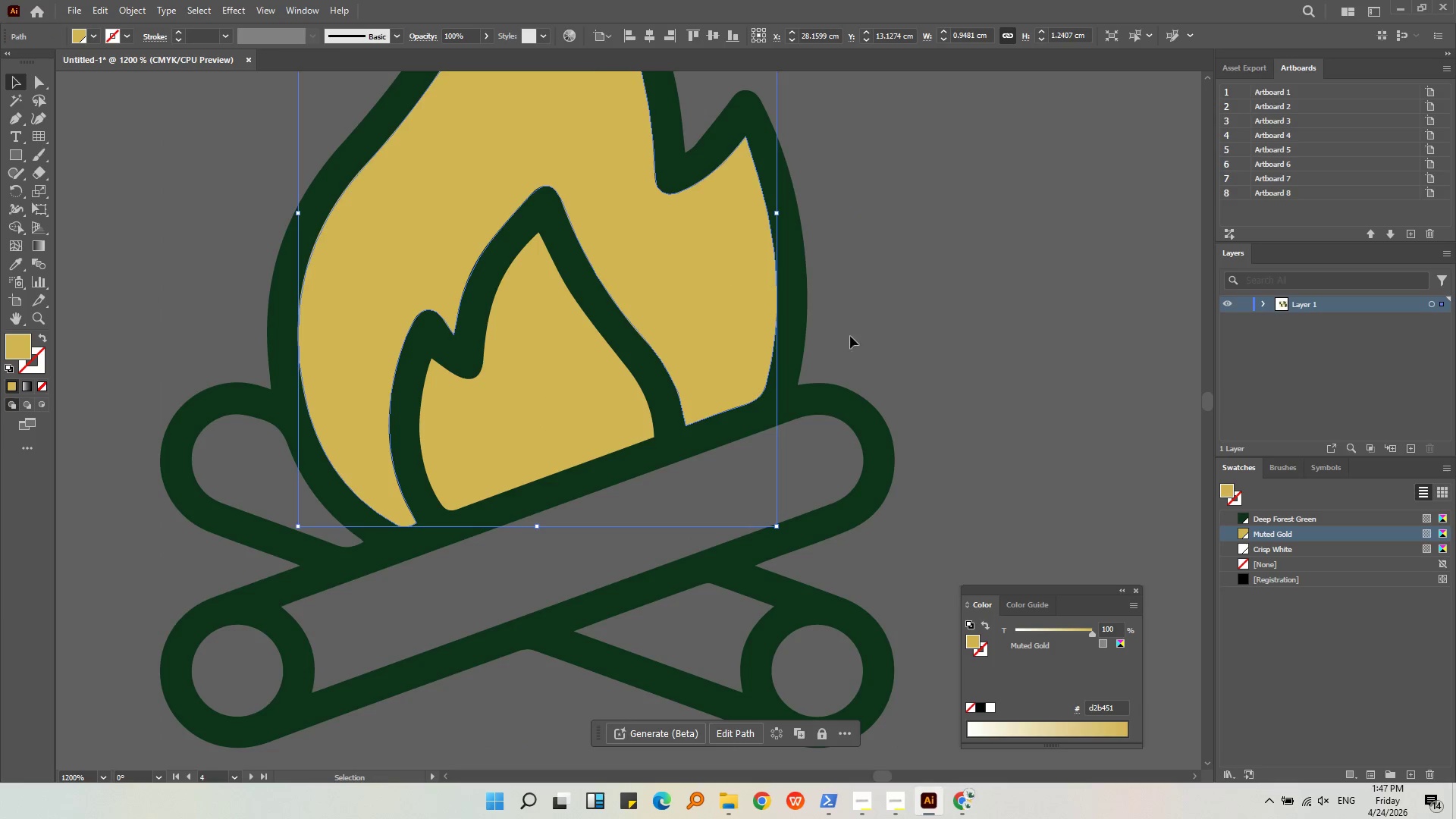 
hold_key(key=AltLeft, duration=0.44)
 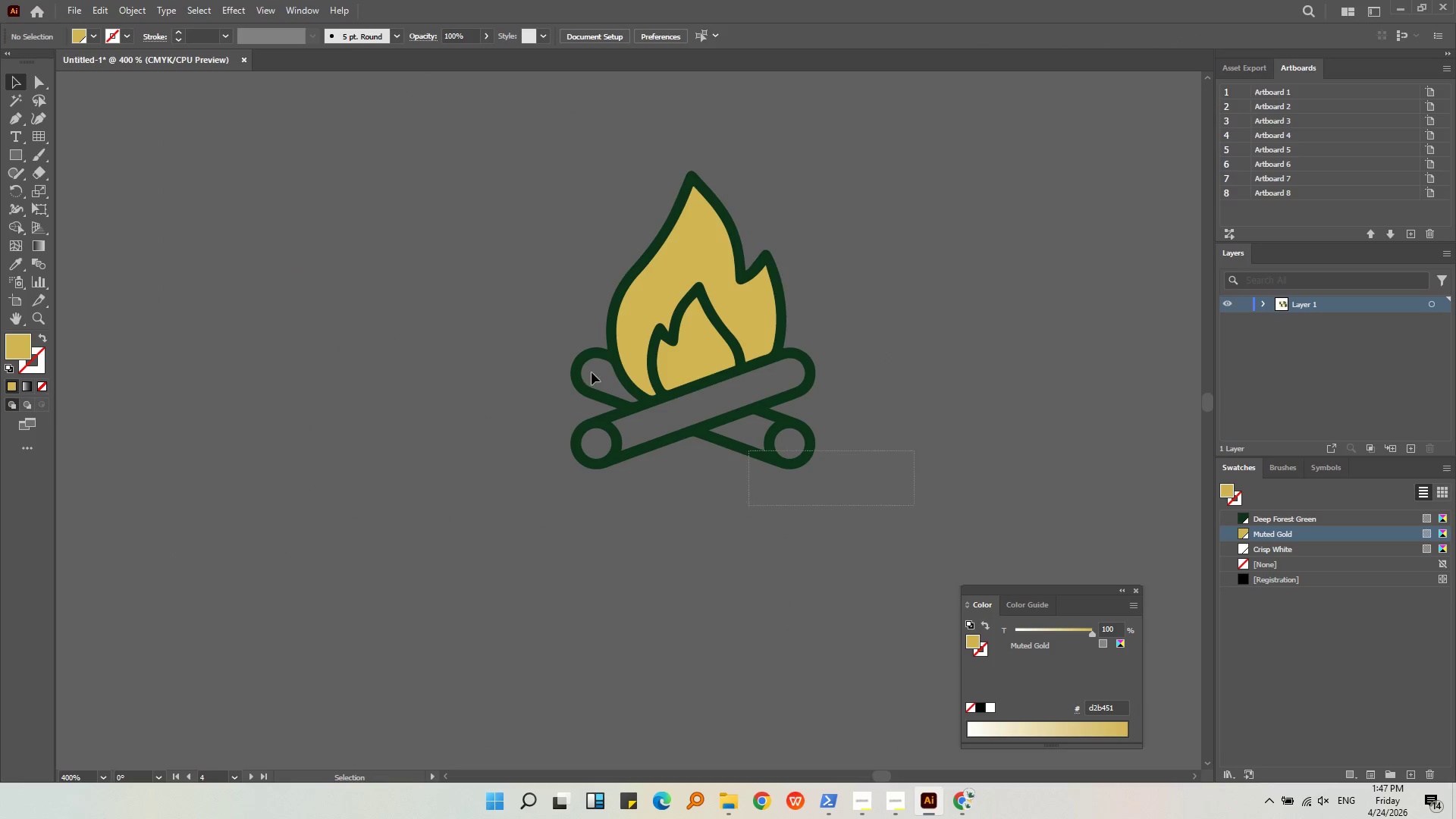 
left_click([1006, 439])
 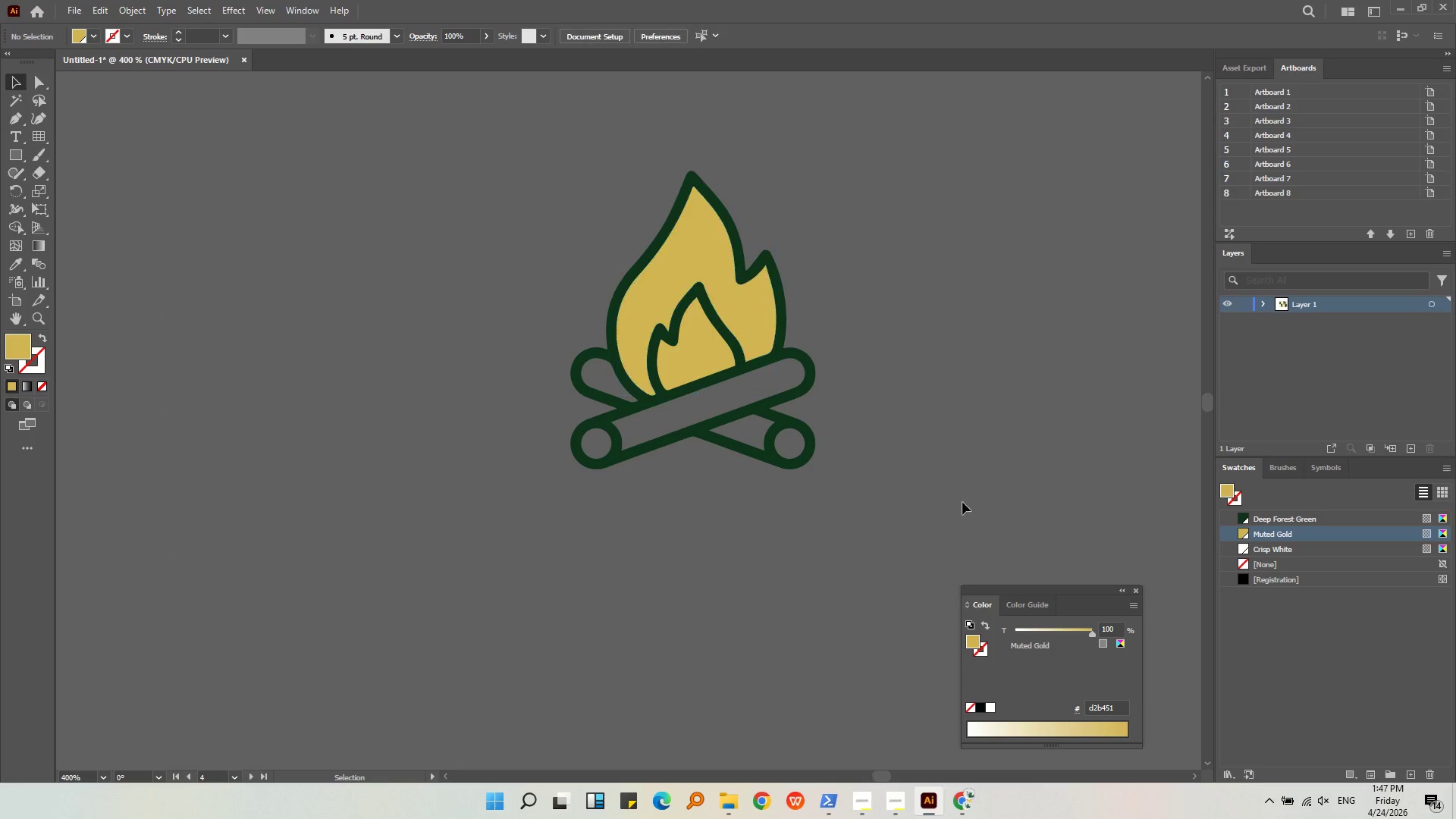 
scroll: coordinate [777, 333], scroll_direction: down, amount: 3.0
 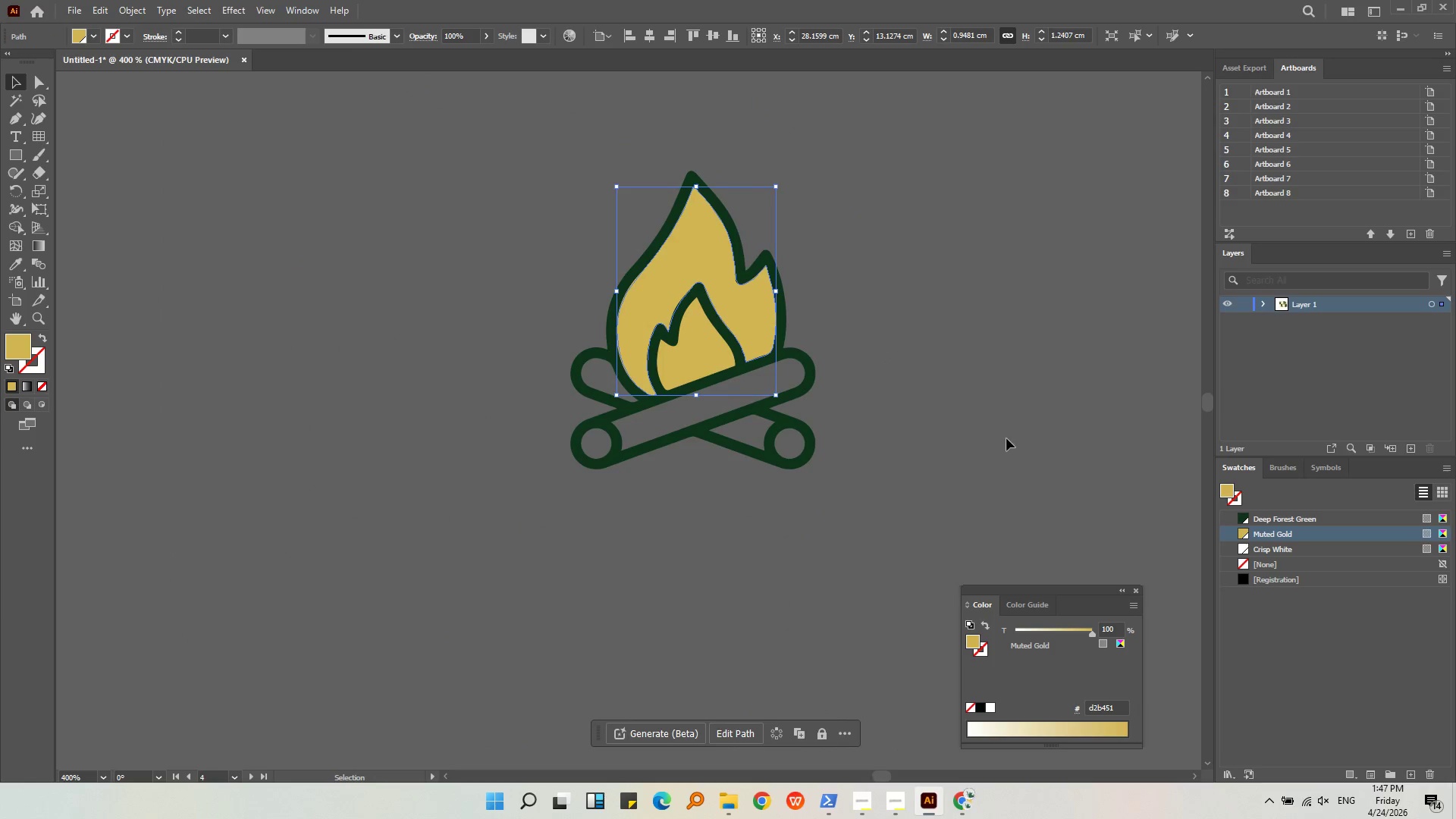 
left_click_drag(start_coordinate=[914, 505], to_coordinate=[446, 198])
 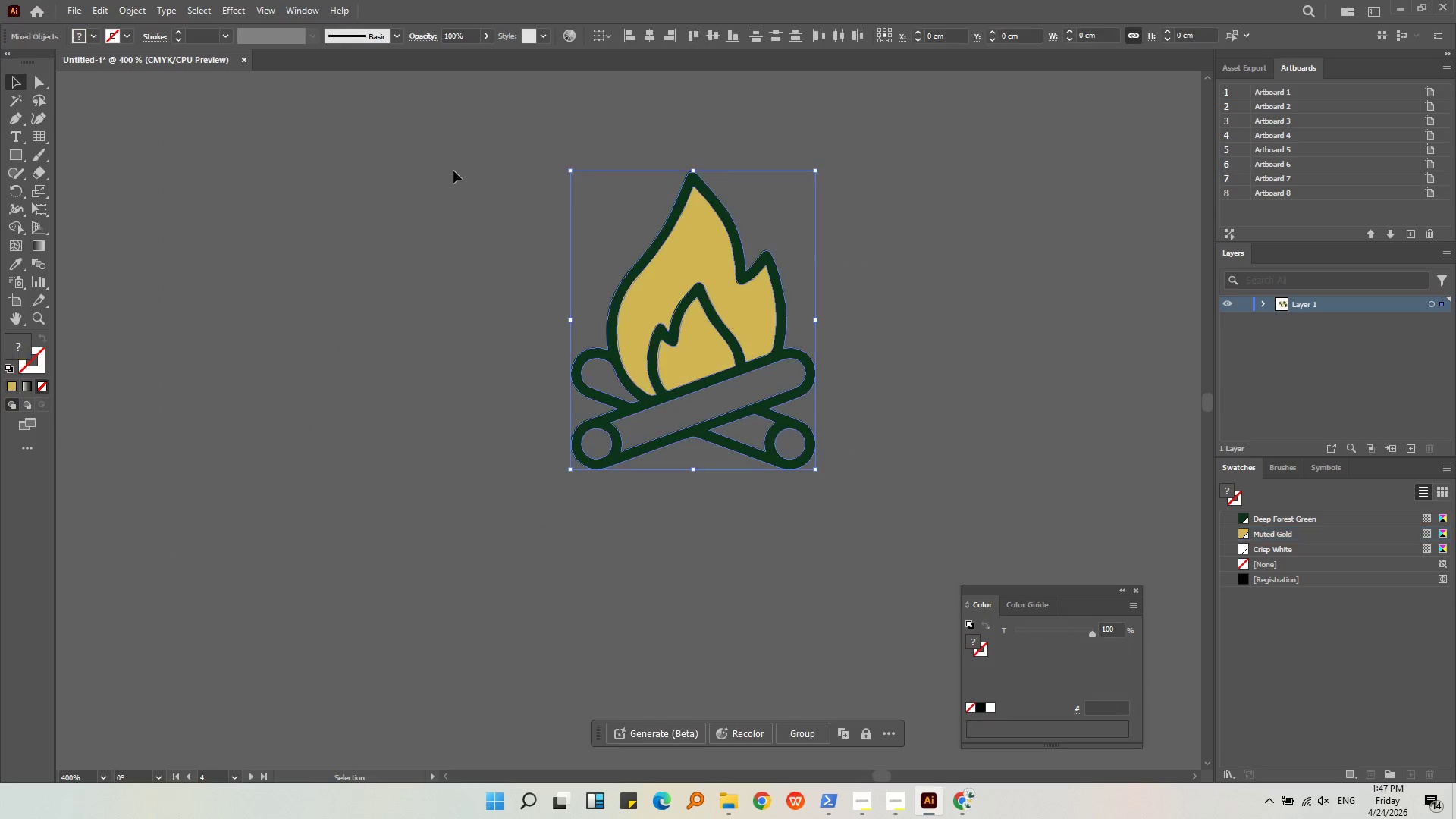 
key(Control+G)
 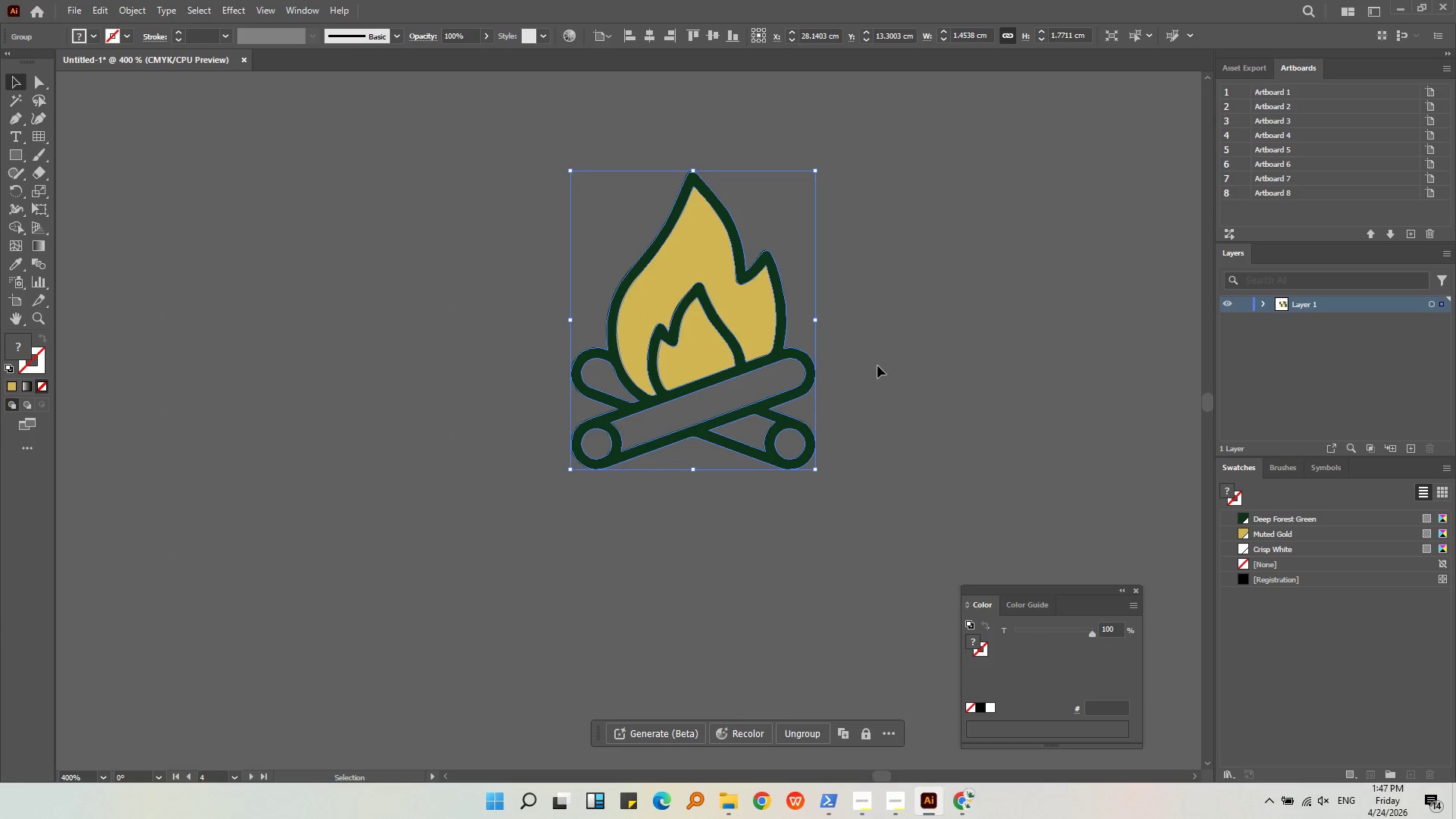 
hold_key(key=AltLeft, duration=0.31)
scroll: coordinate [880, 364], scroll_direction: down, amount: 2.0
 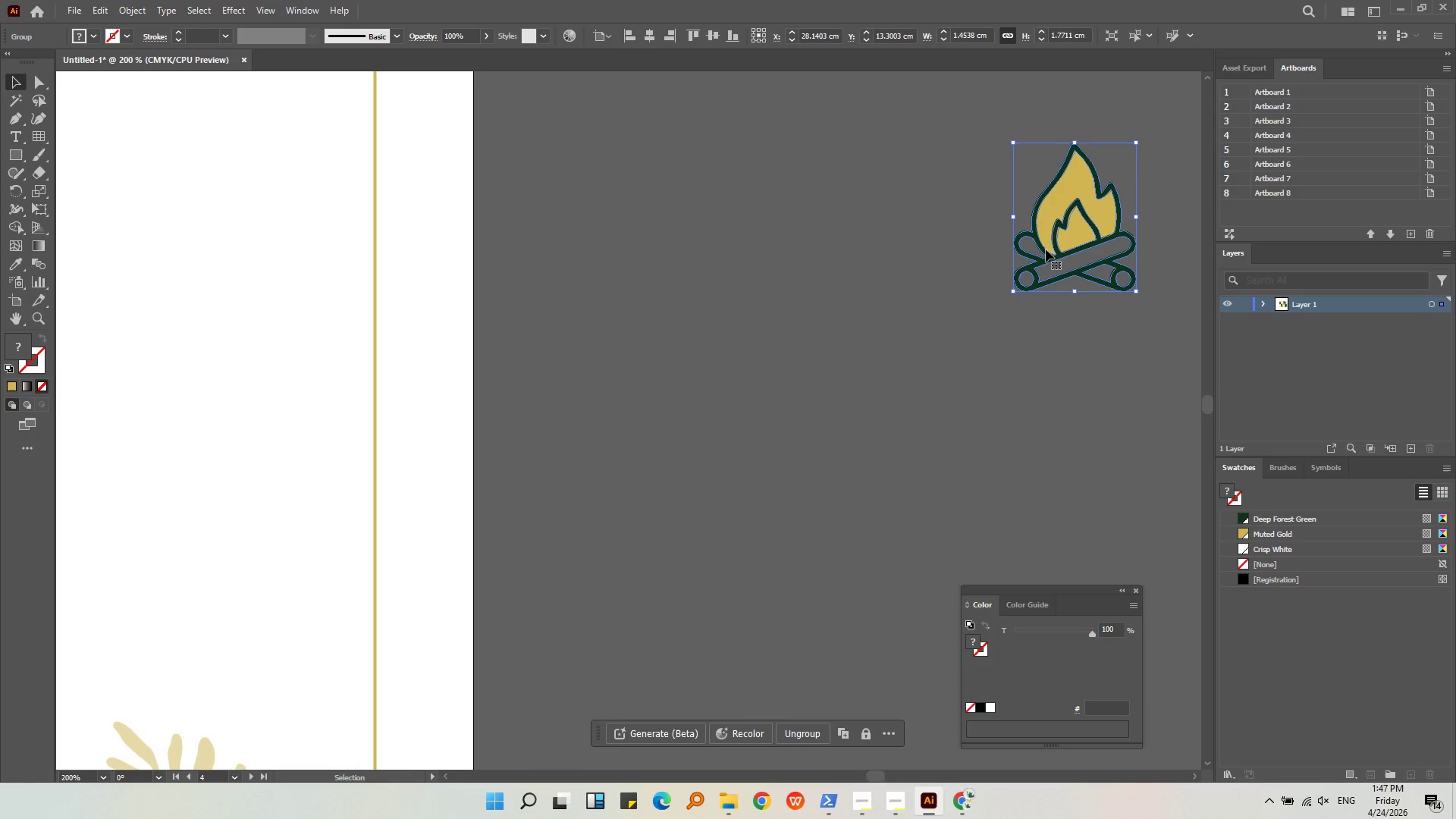 
hold_key(key=AltLeft, duration=0.34)
 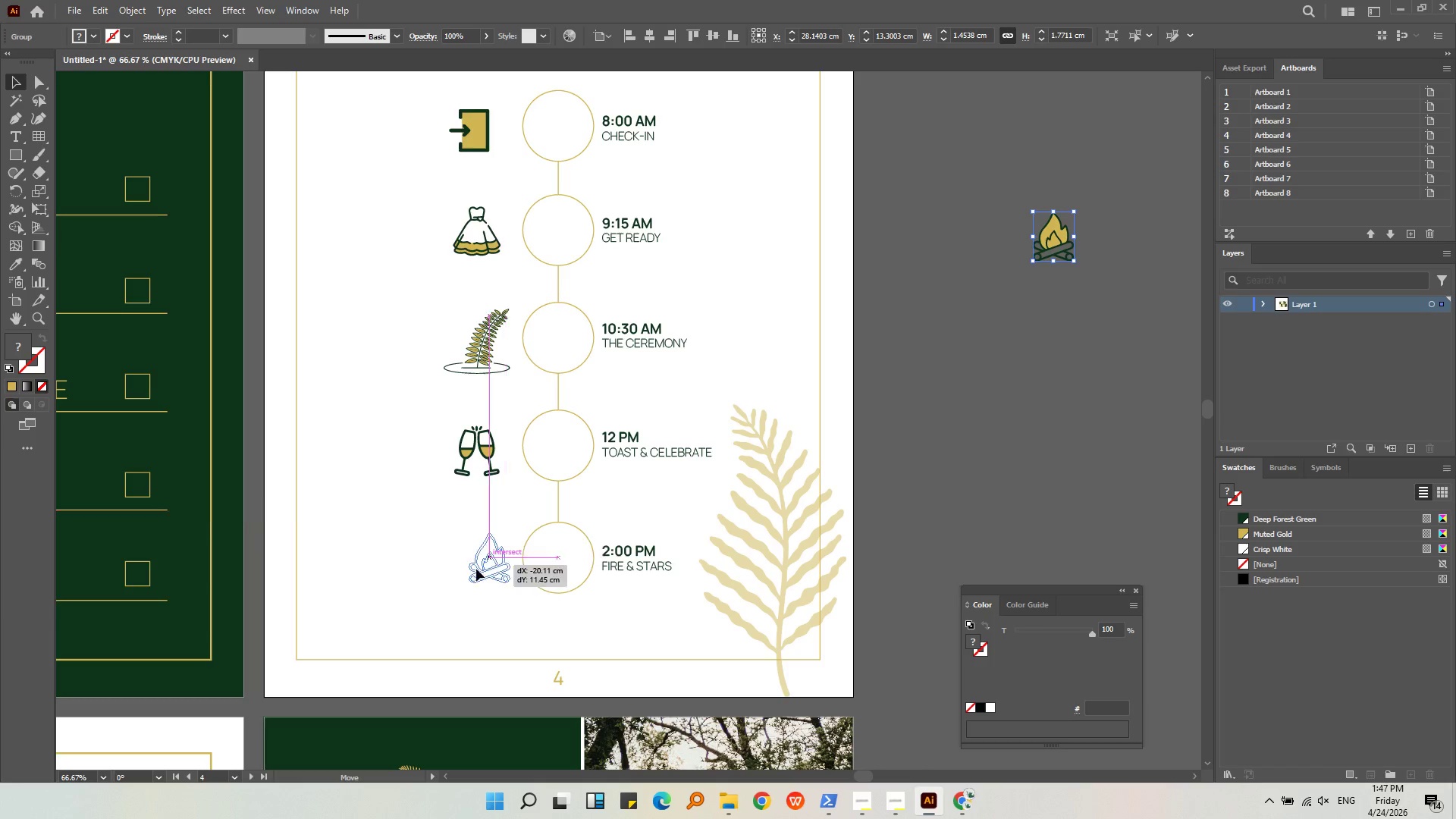 
left_click_drag(start_coordinate=[1046, 245], to_coordinate=[473, 565])
 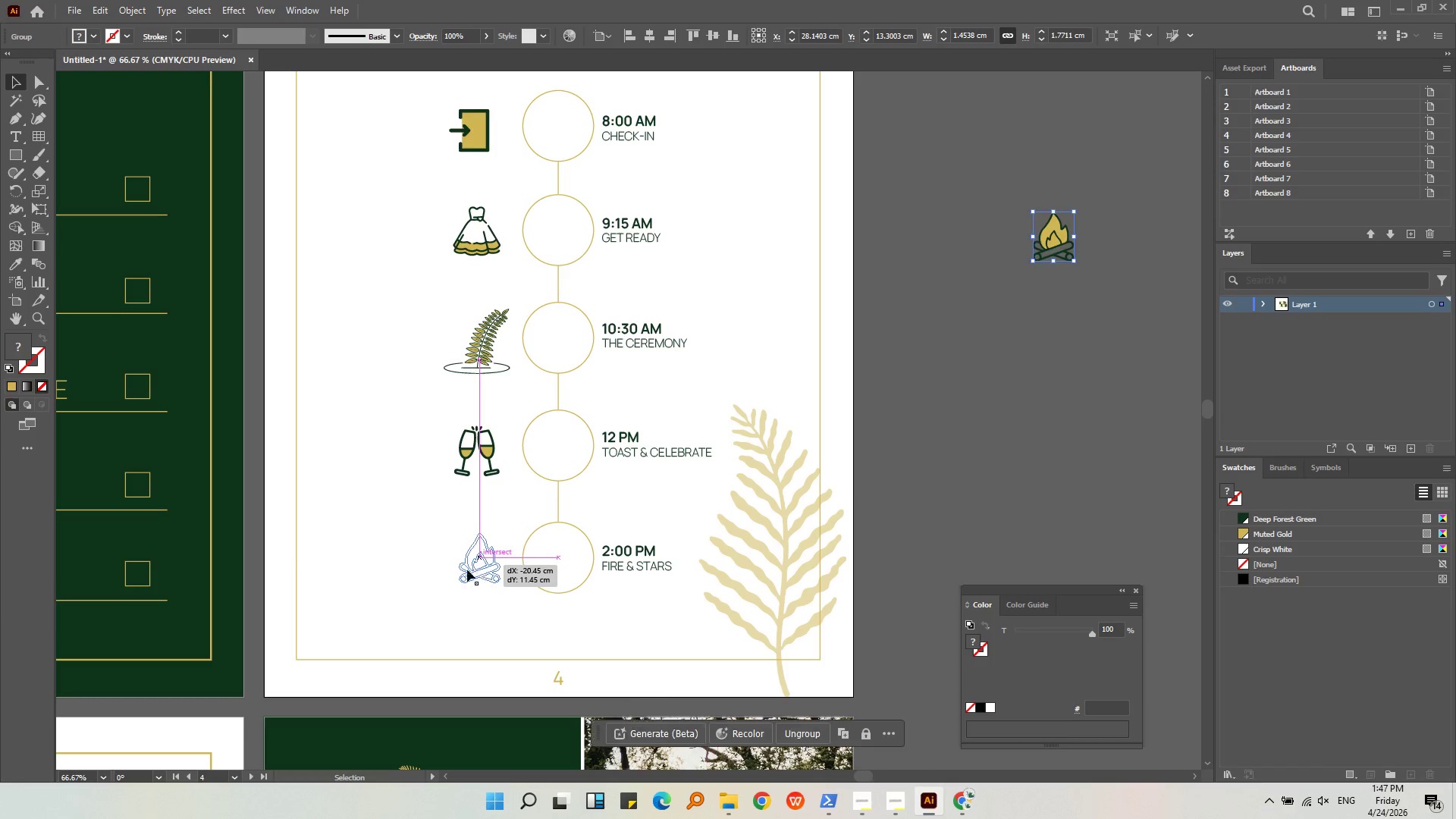 
scroll: coordinate [1046, 245], scroll_direction: down, amount: 3.0
 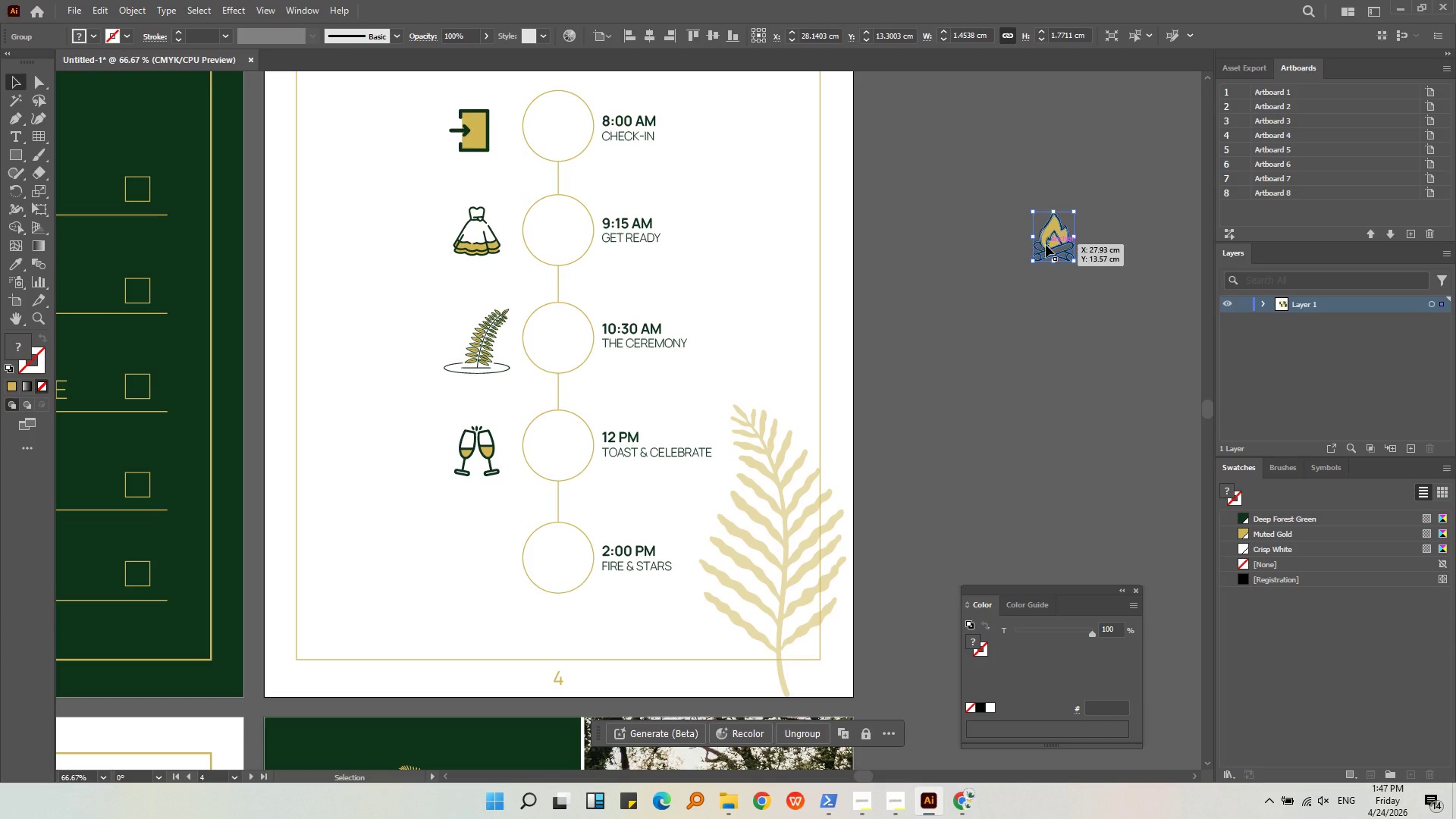 
hold_key(key=AltLeft, duration=0.47)
scroll: coordinate [460, 582], scroll_direction: up, amount: 3.0
 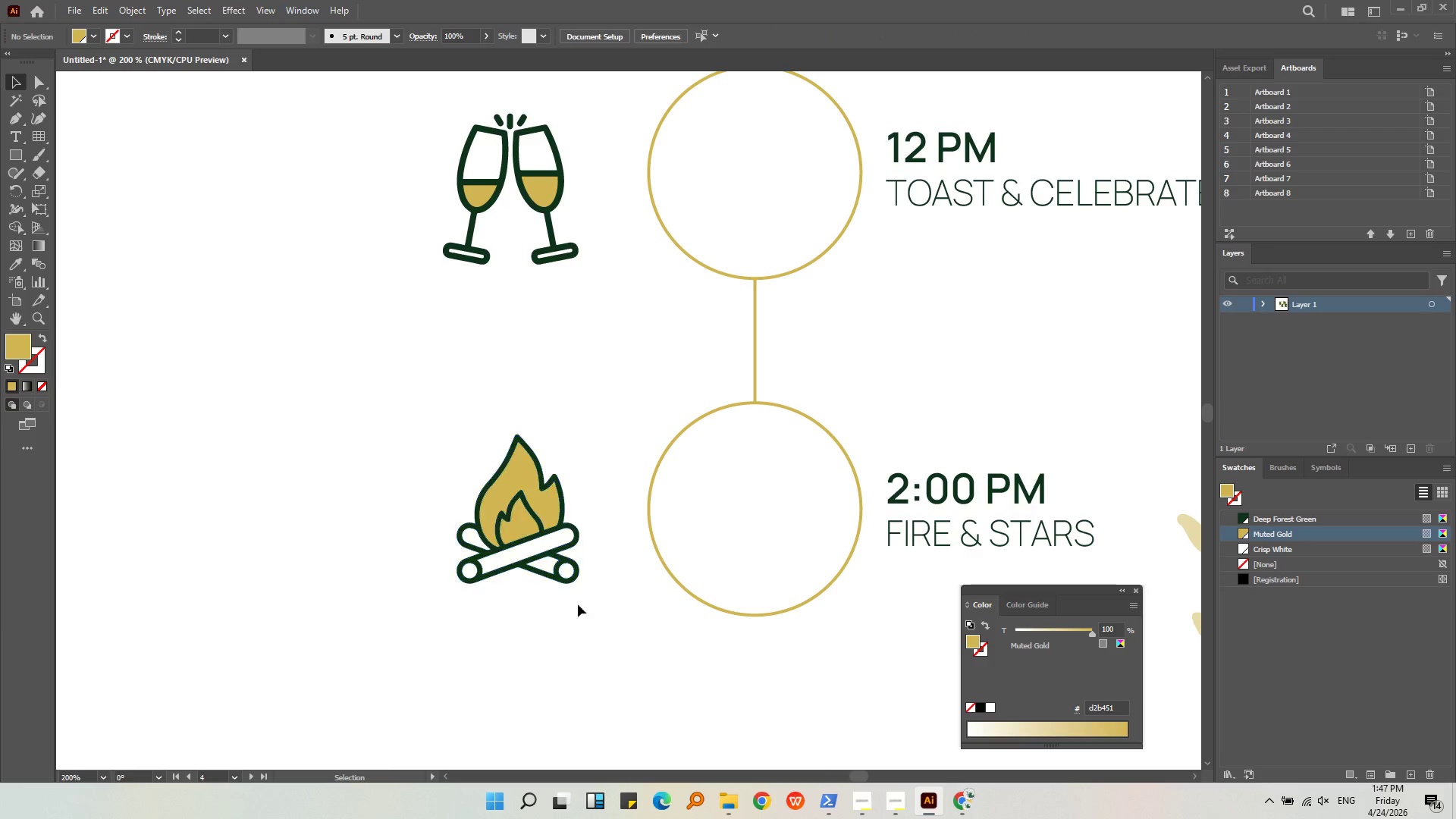 
double_click([566, 580])
 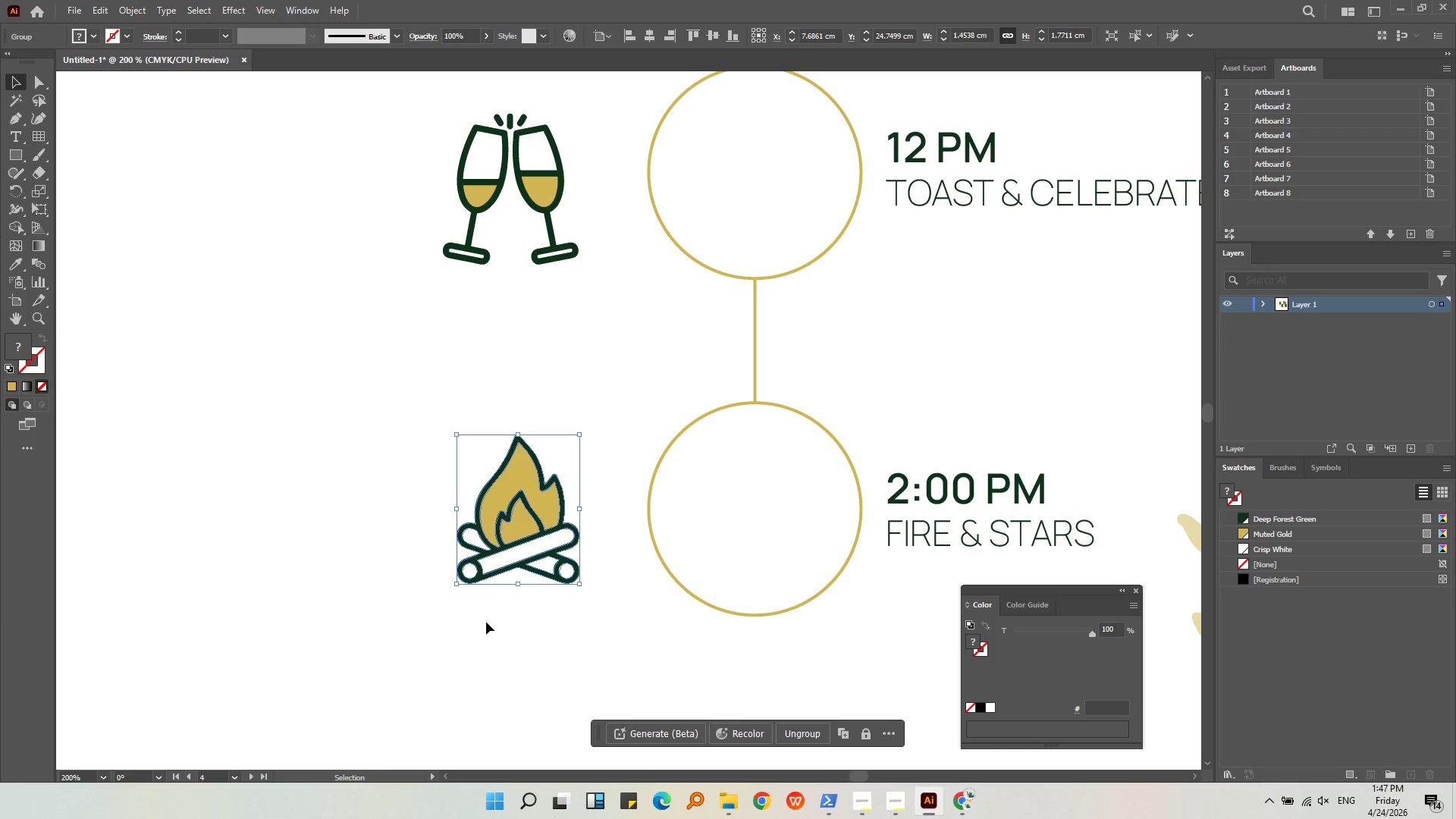 
double_click([494, 566])
 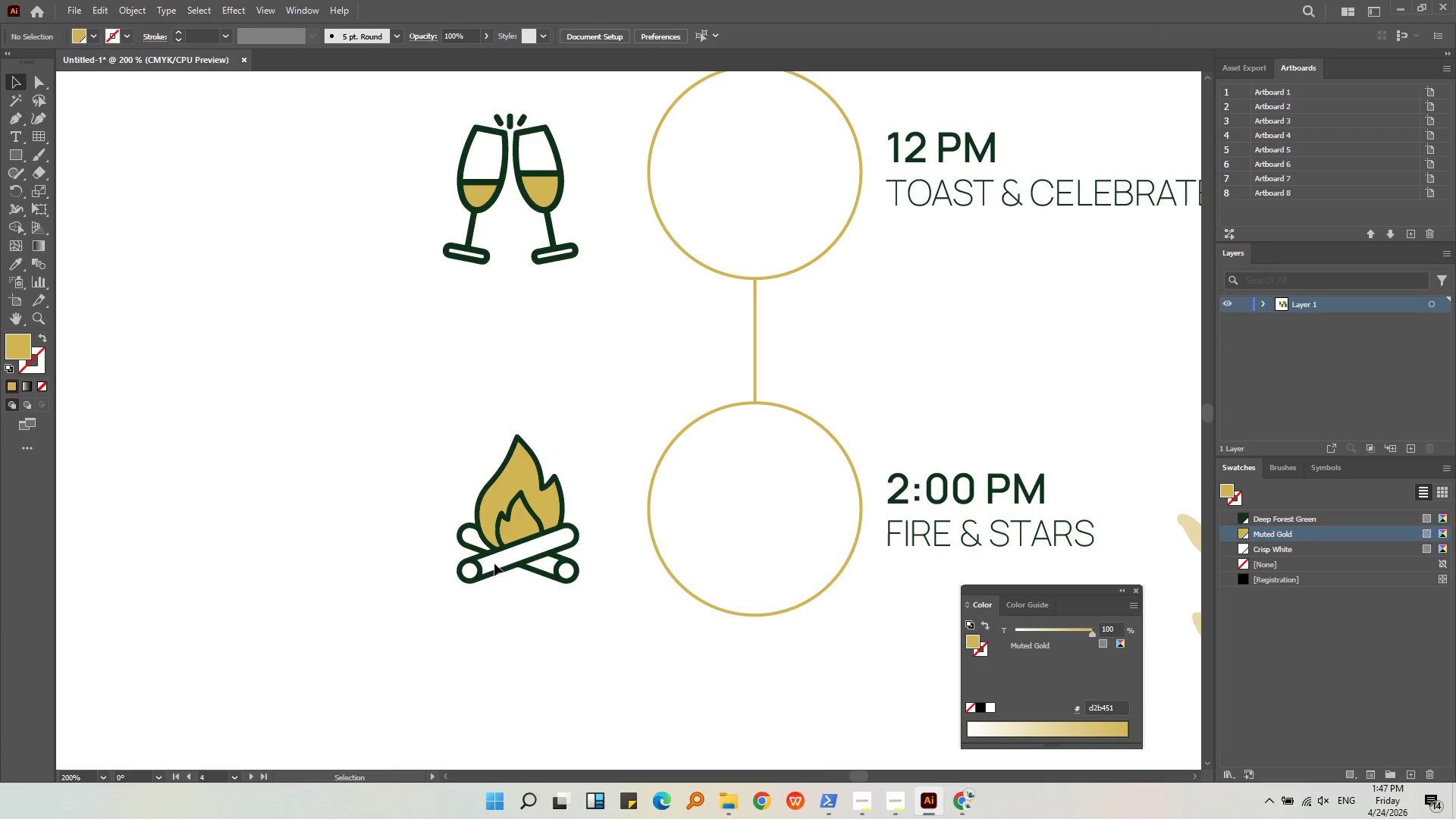 
key(Alt+AltLeft)
 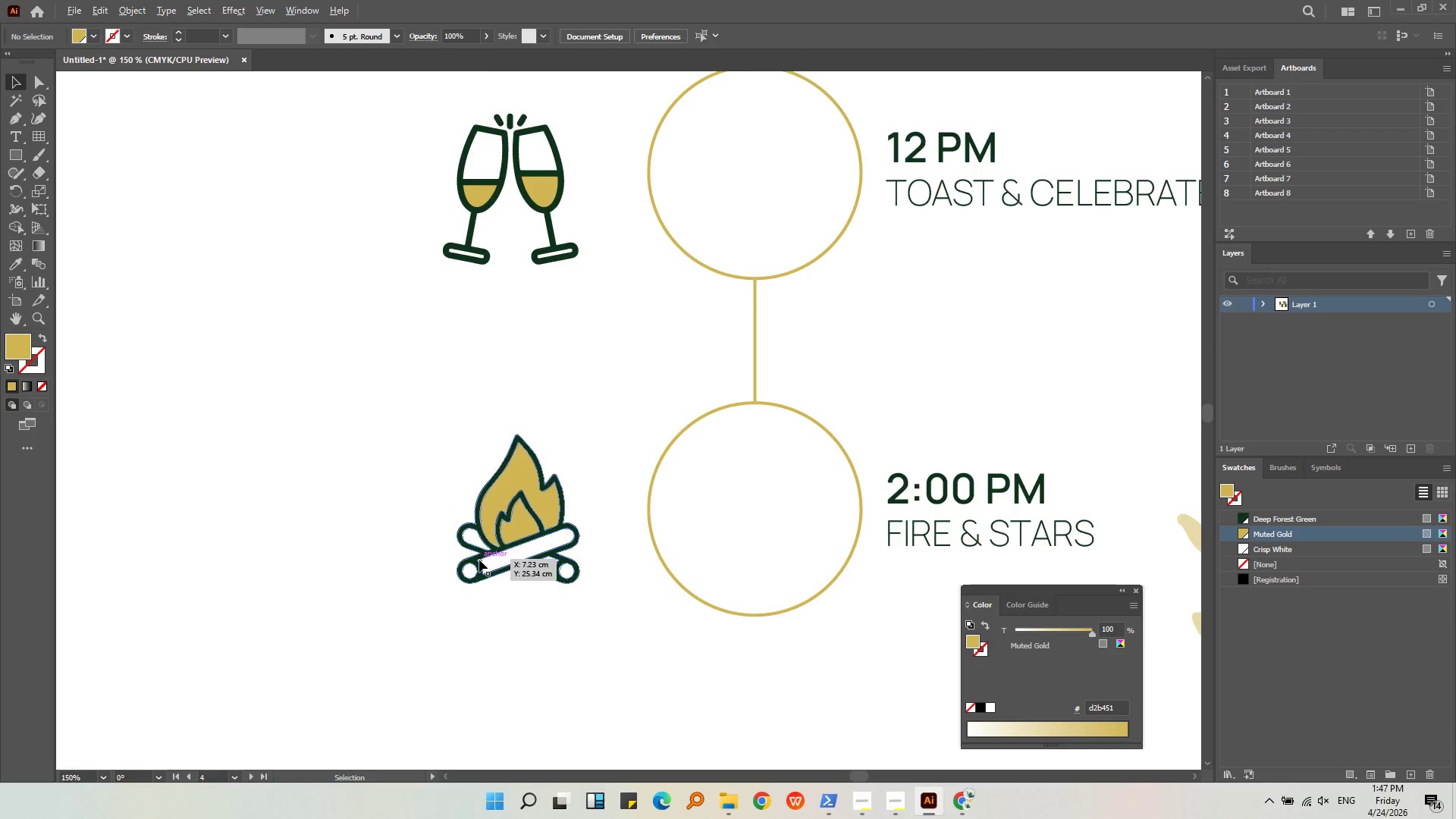 
scroll: coordinate [479, 560], scroll_direction: down, amount: 2.0
 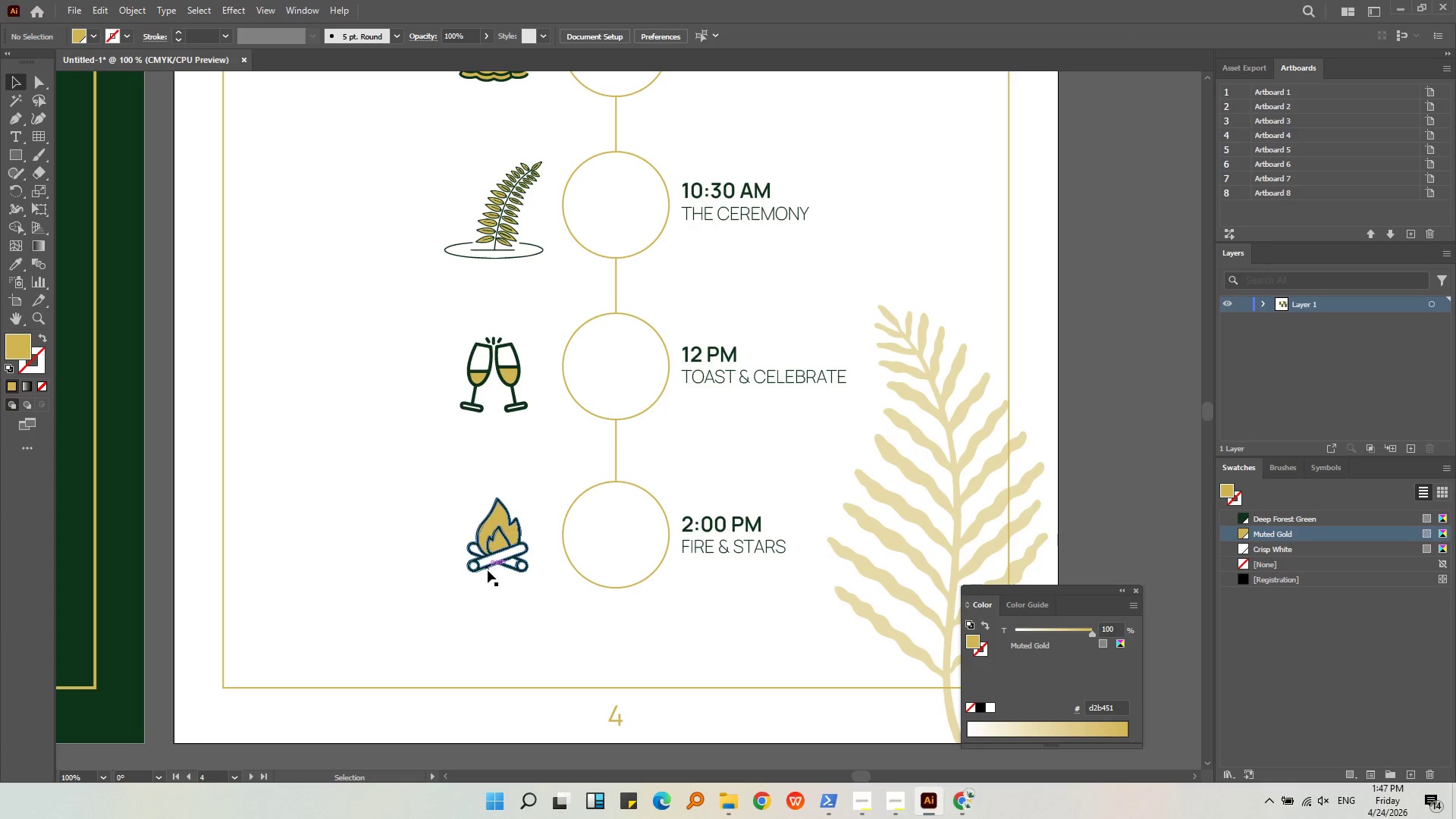 
left_click([486, 568])
 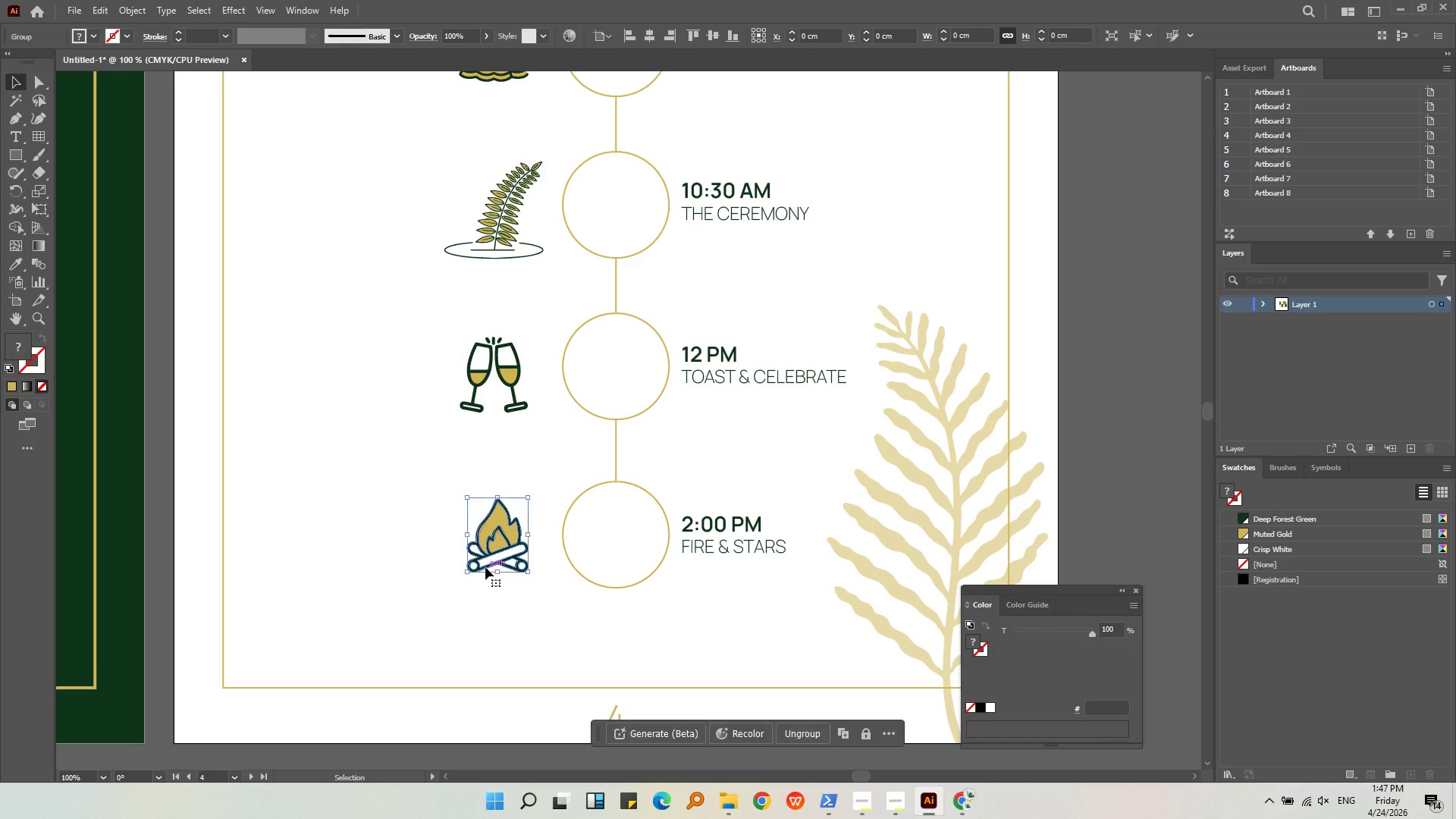 
key(Alt+AltLeft)
 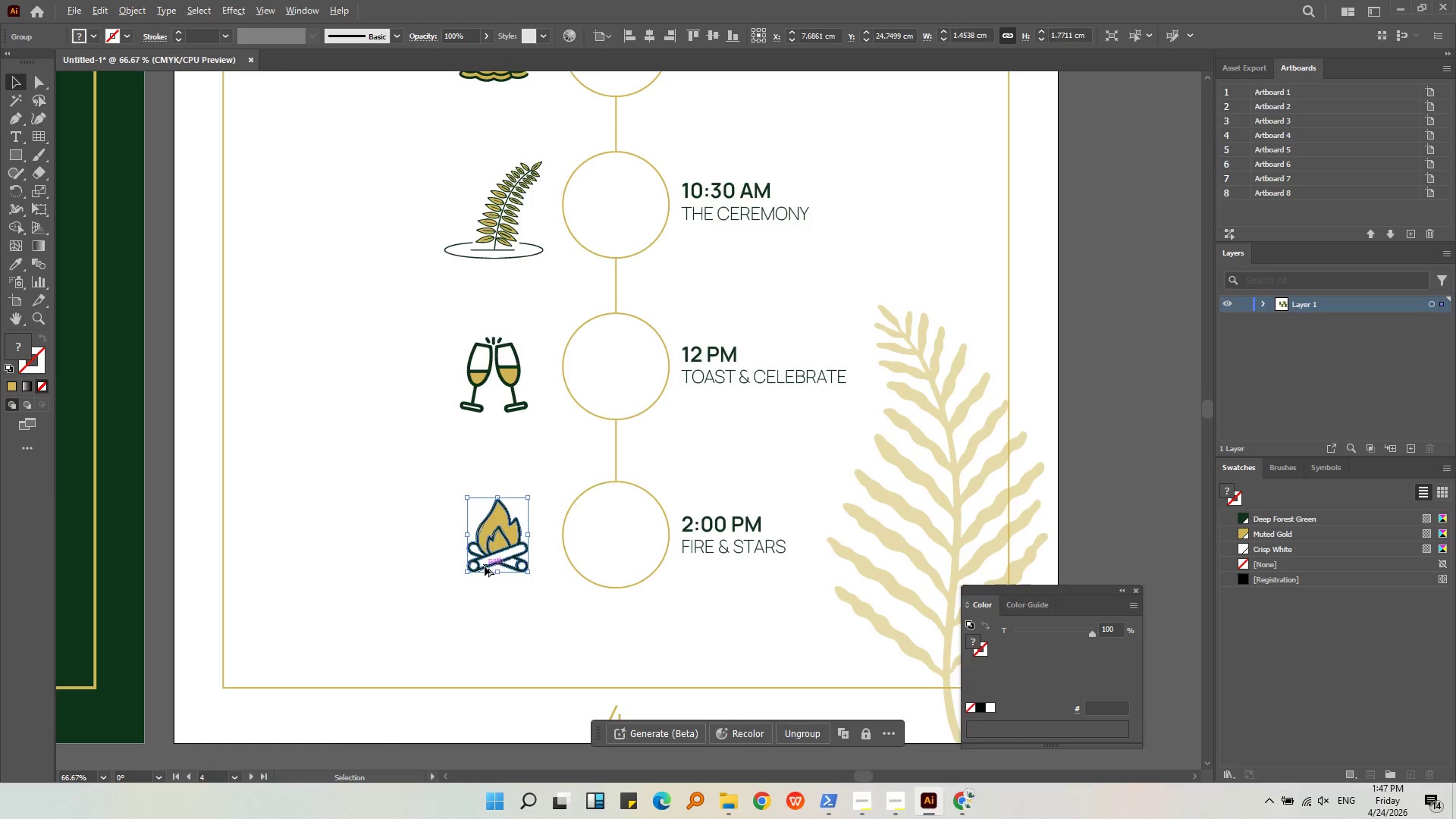 
left_click_drag(start_coordinate=[485, 566], to_coordinate=[887, 430])
 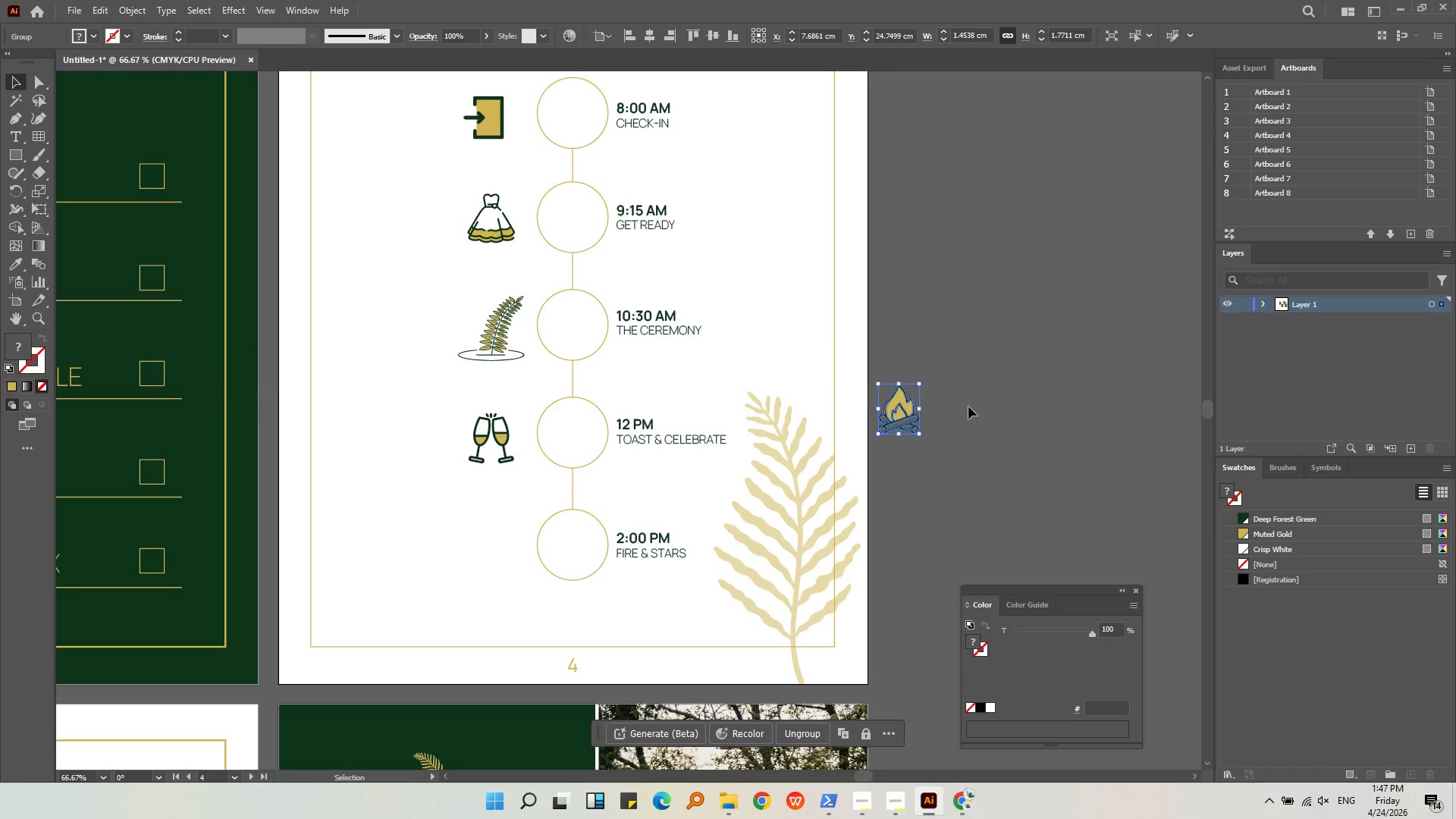 
scroll: coordinate [485, 566], scroll_direction: down, amount: 1.0
 